 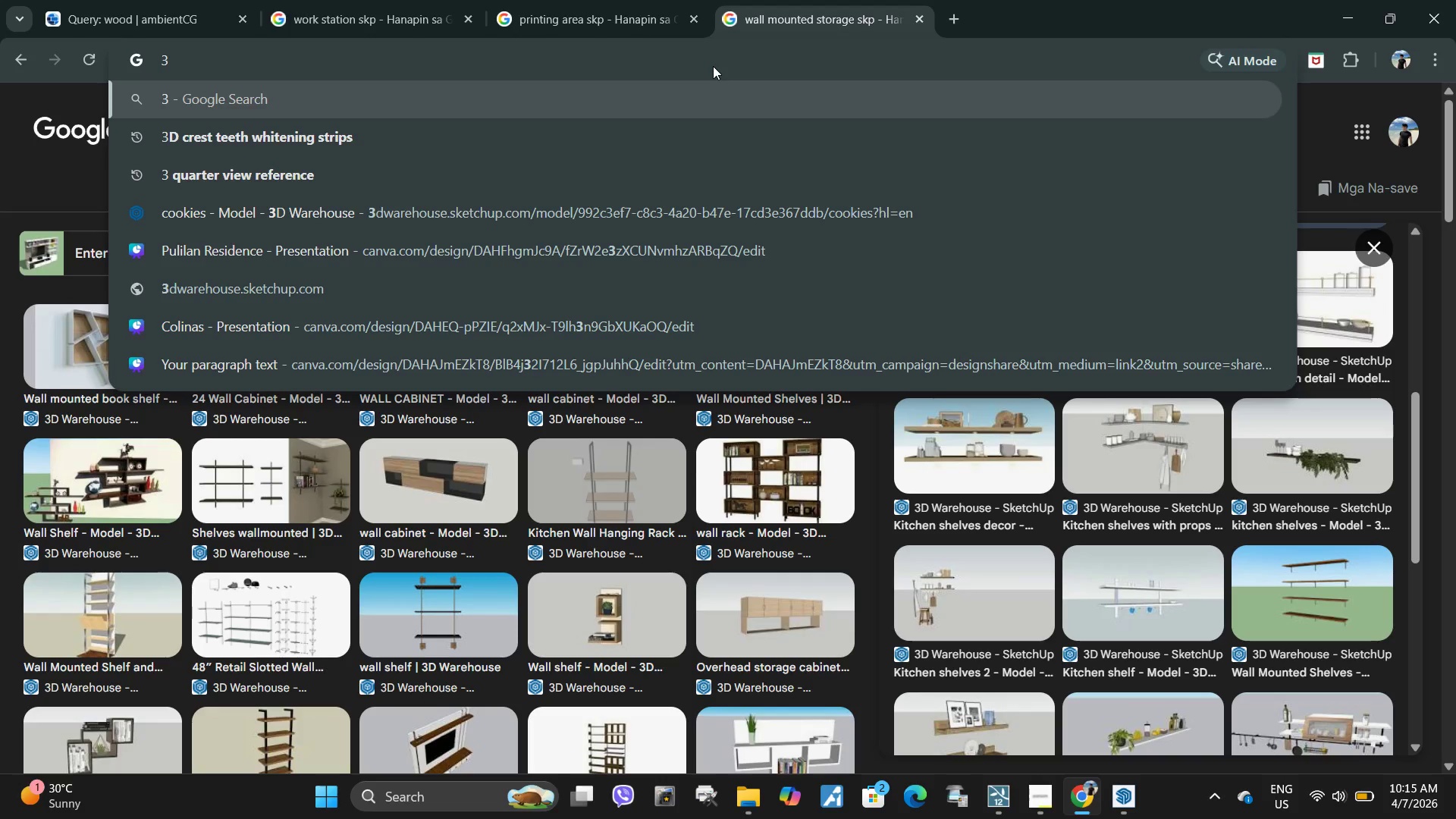 
scroll: coordinate [602, 479], scroll_direction: up, amount: 5.0
 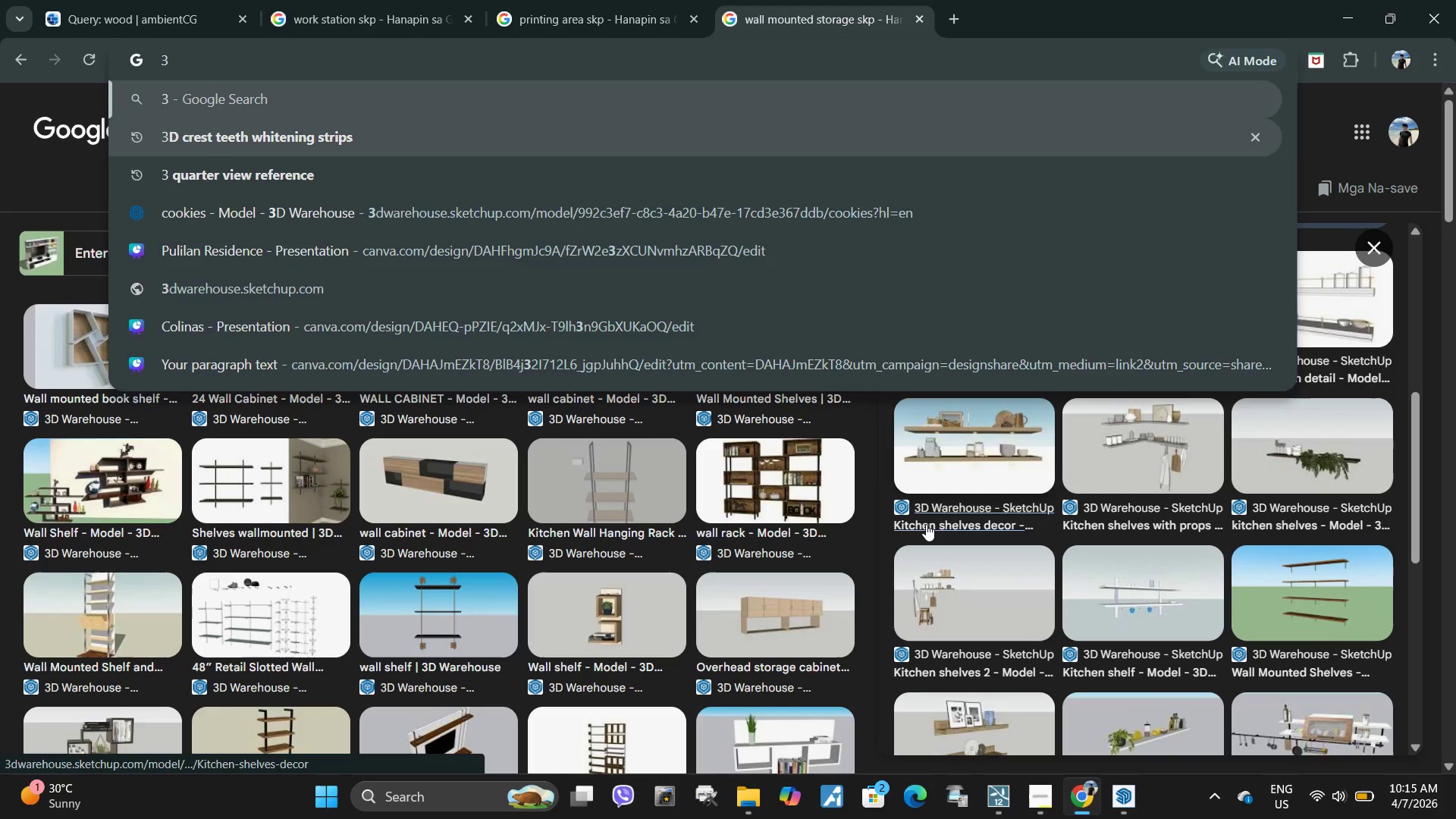 
left_click_drag(start_coordinate=[926, 524], to_coordinate=[940, 642])
 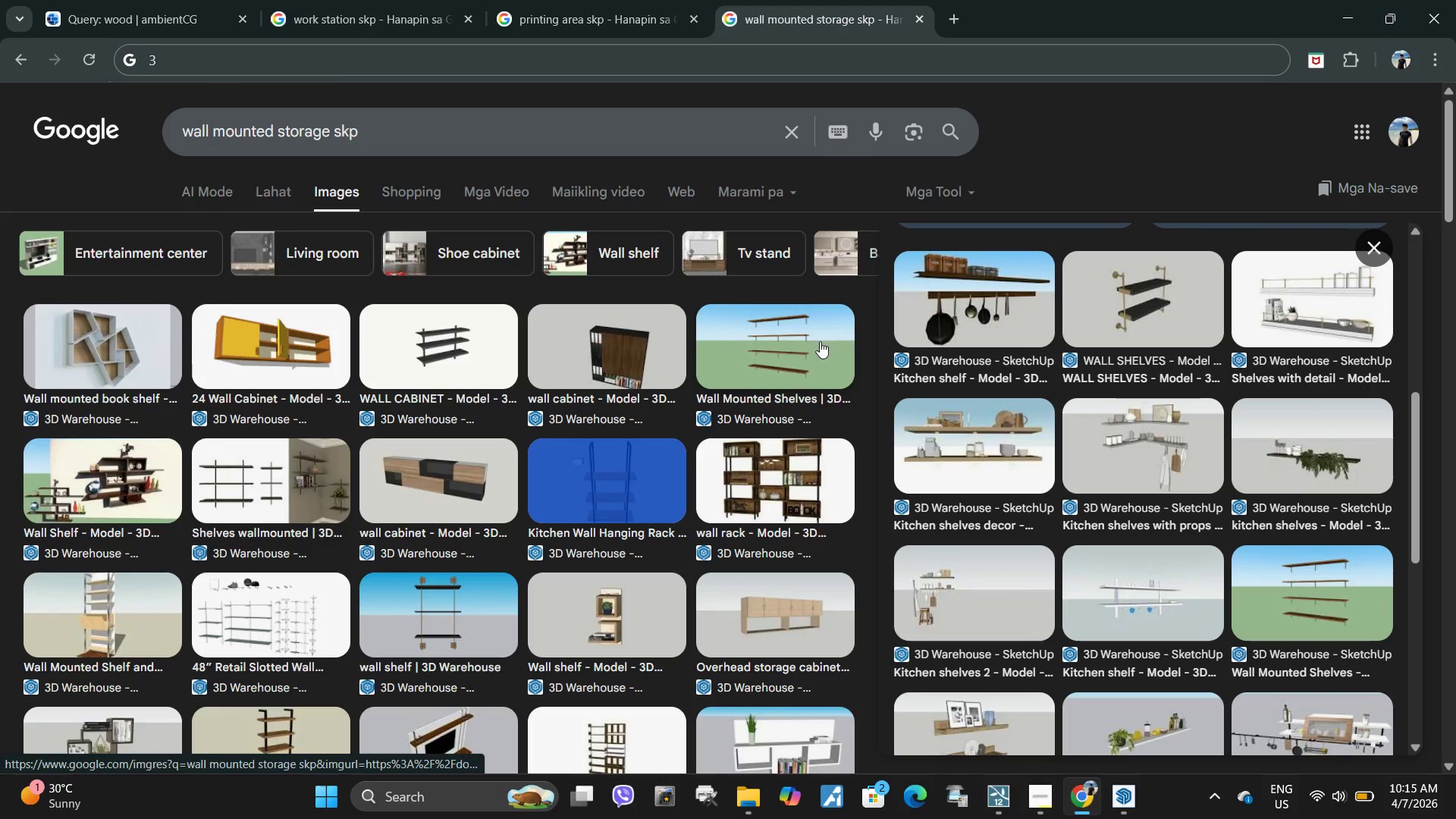 
left_click([808, 341])
 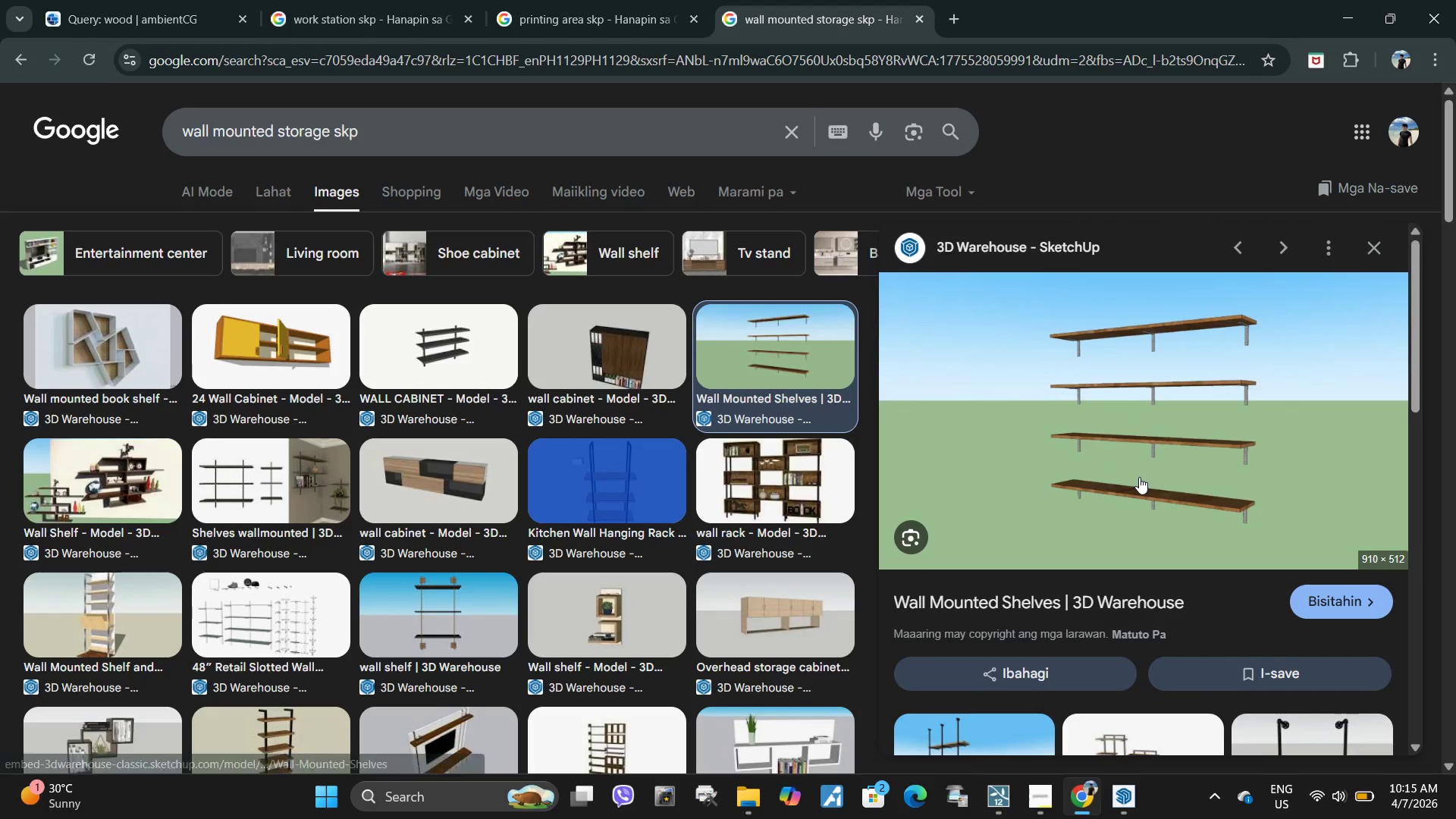 
scroll: coordinate [1116, 527], scroll_direction: down, amount: 5.0
 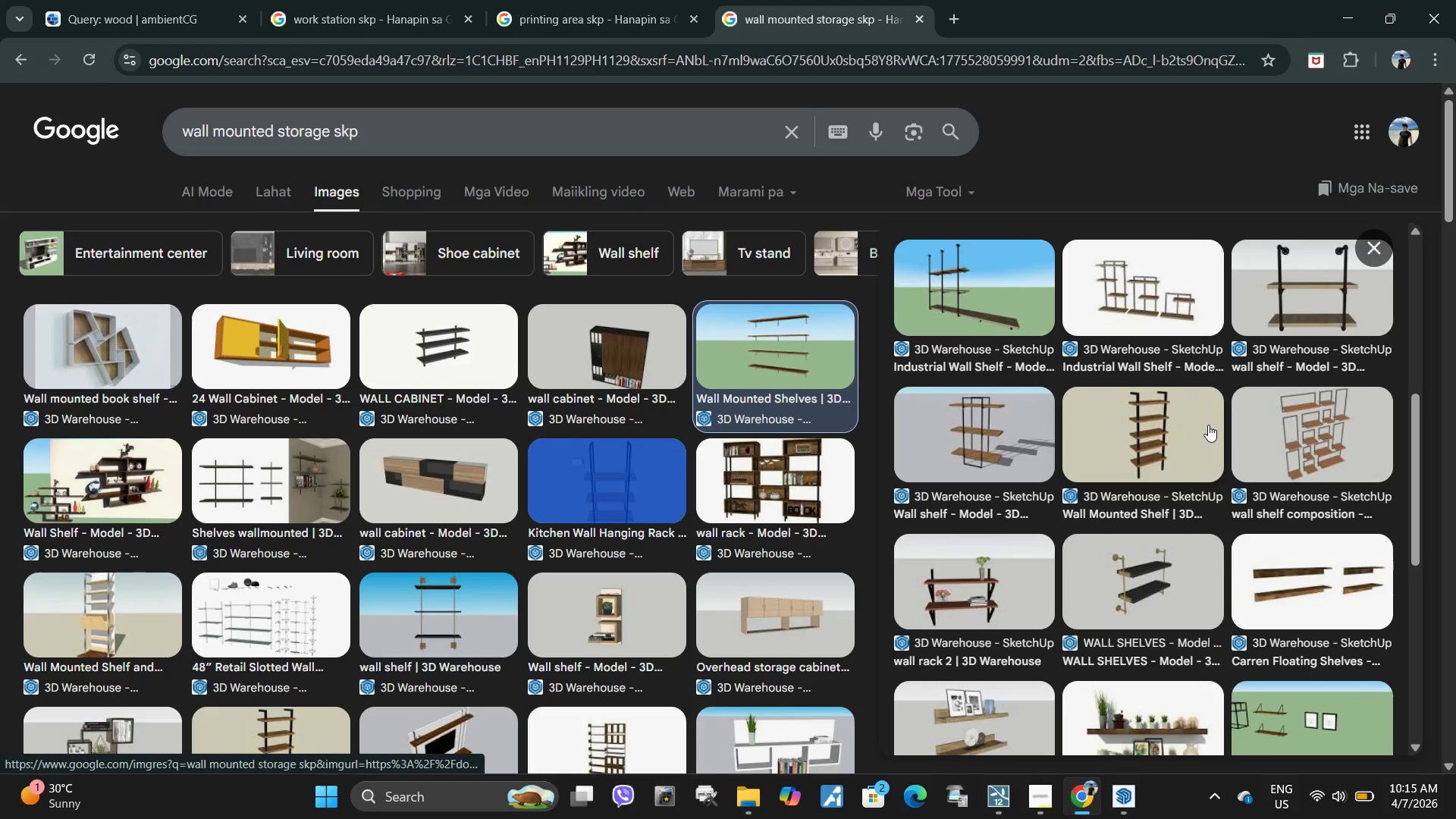 
scroll: coordinate [1177, 402], scroll_direction: up, amount: 6.0
 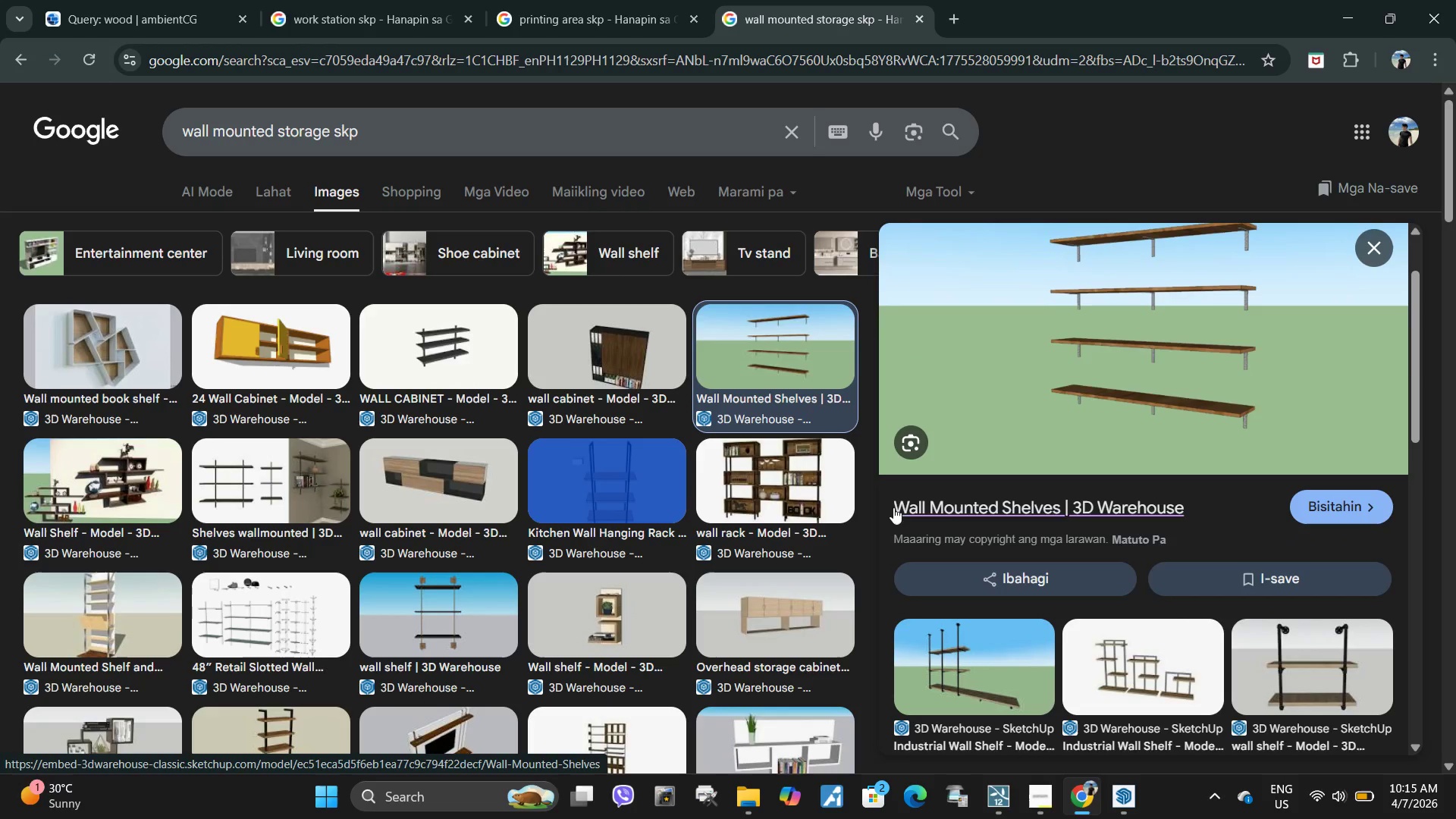 
left_click_drag(start_coordinate=[892, 506], to_coordinate=[1056, 503])
 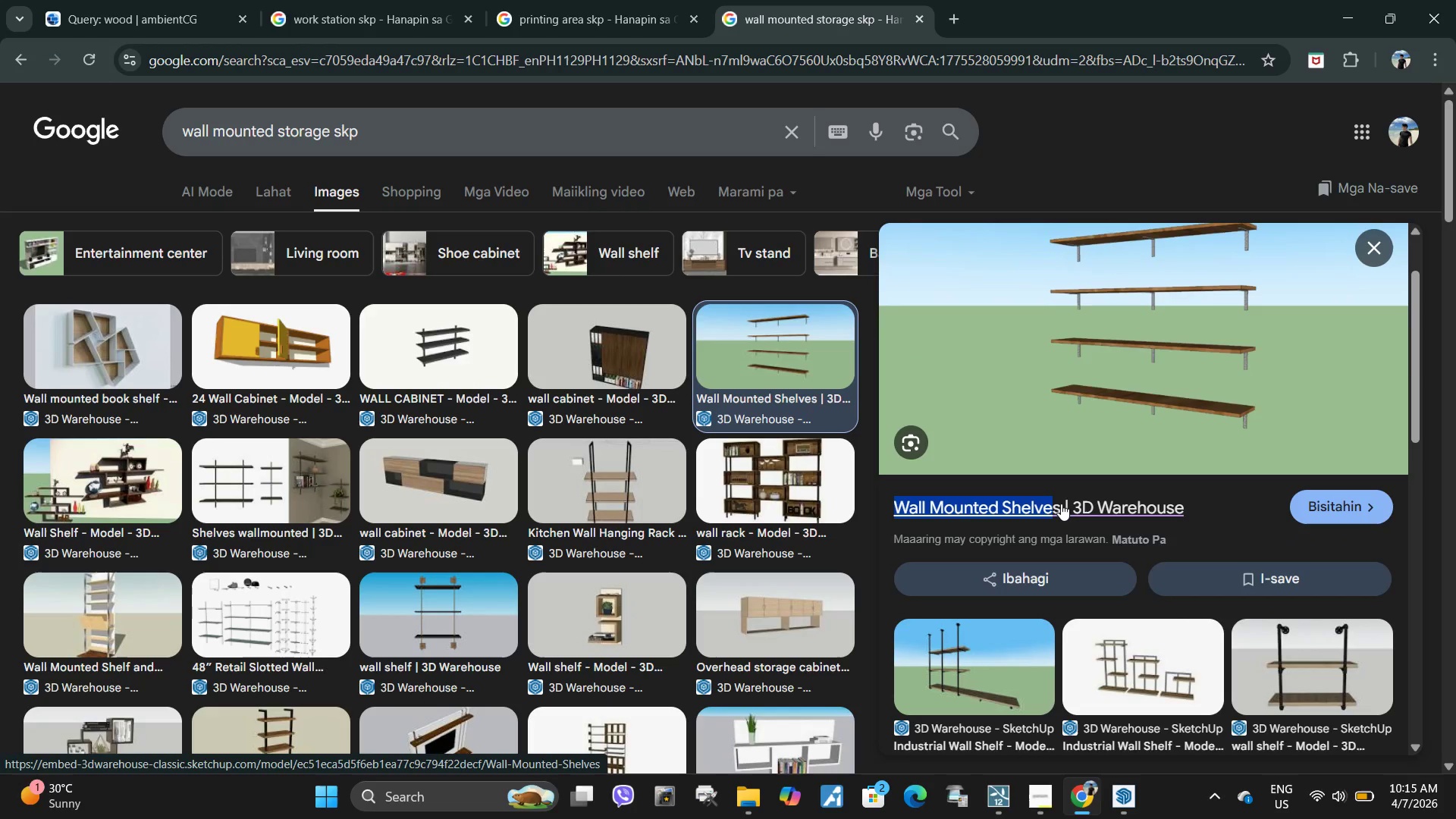 
left_click_drag(start_coordinate=[1056, 503], to_coordinate=[1068, 506])
 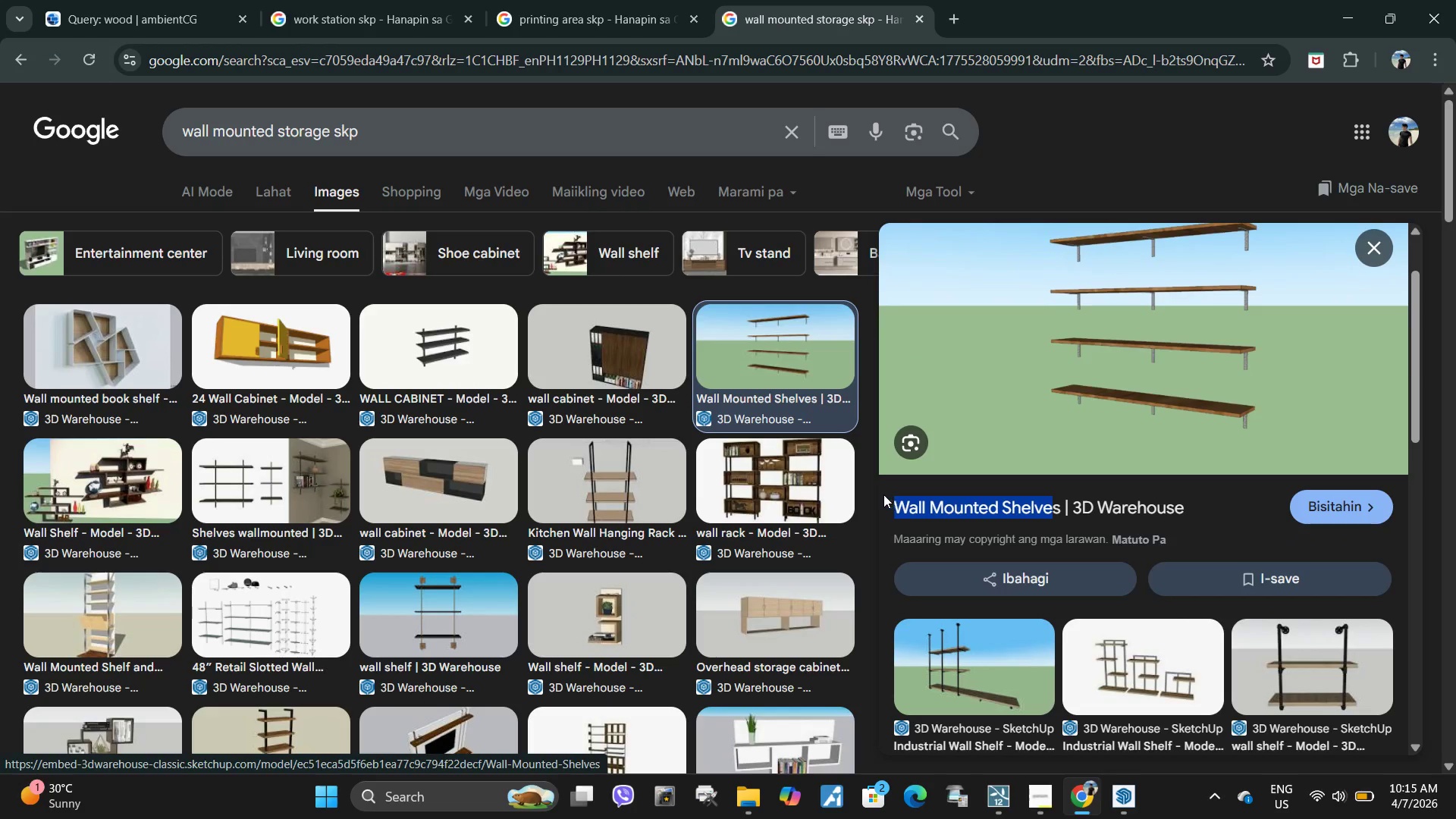 
left_click([883, 494])
 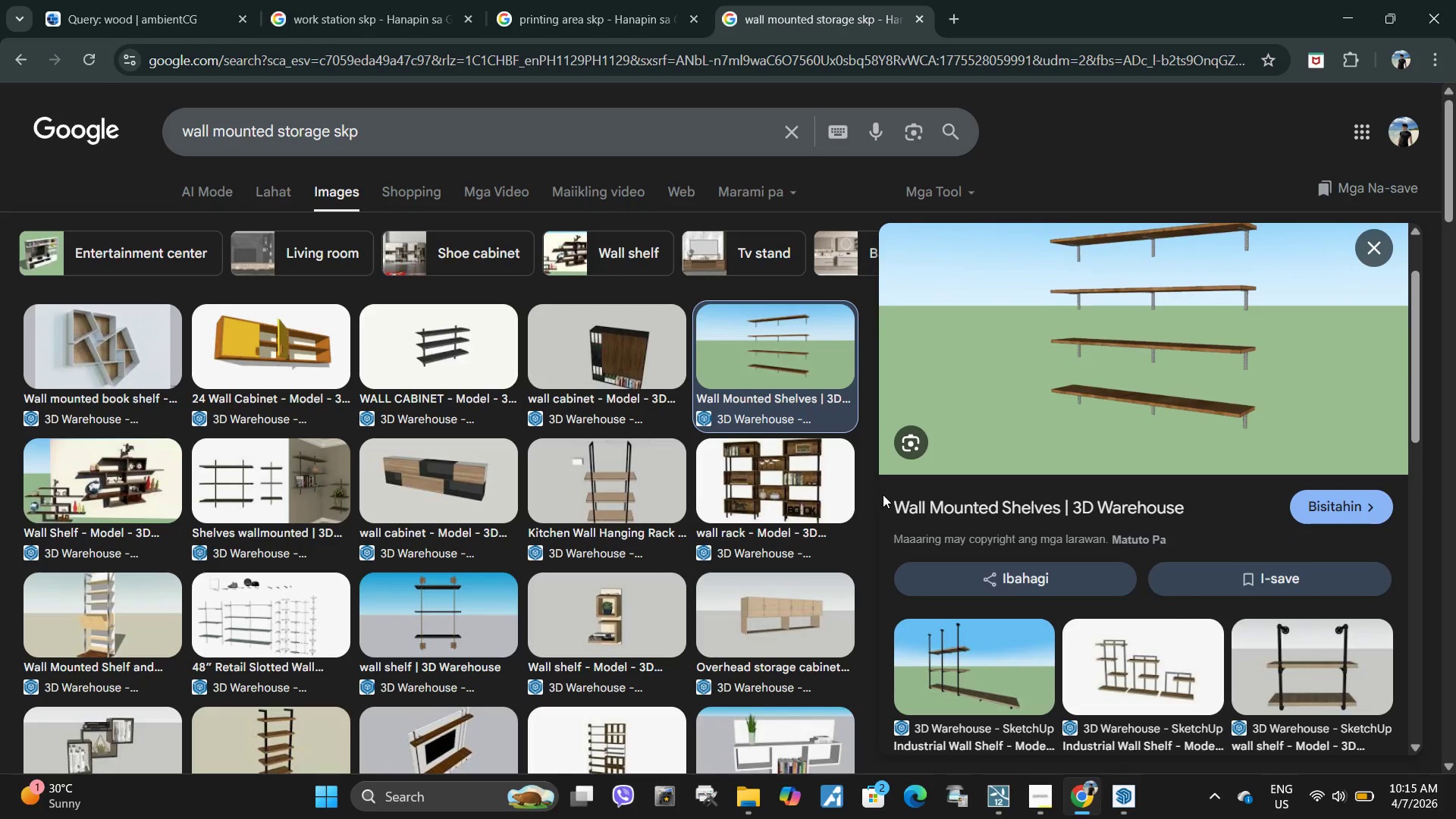 
left_click_drag(start_coordinate=[883, 494], to_coordinate=[1056, 494])
 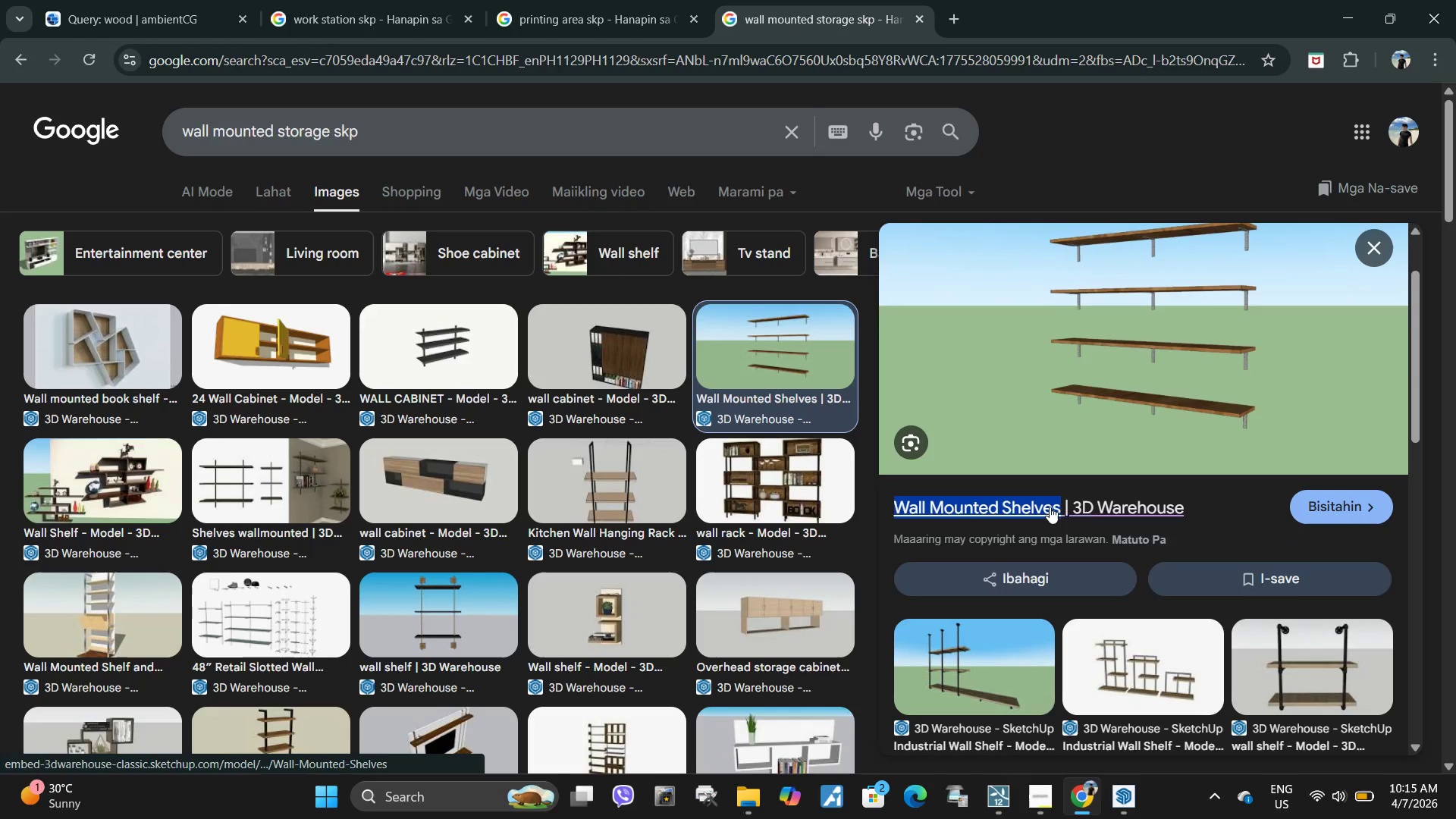 
key(Control+C)
 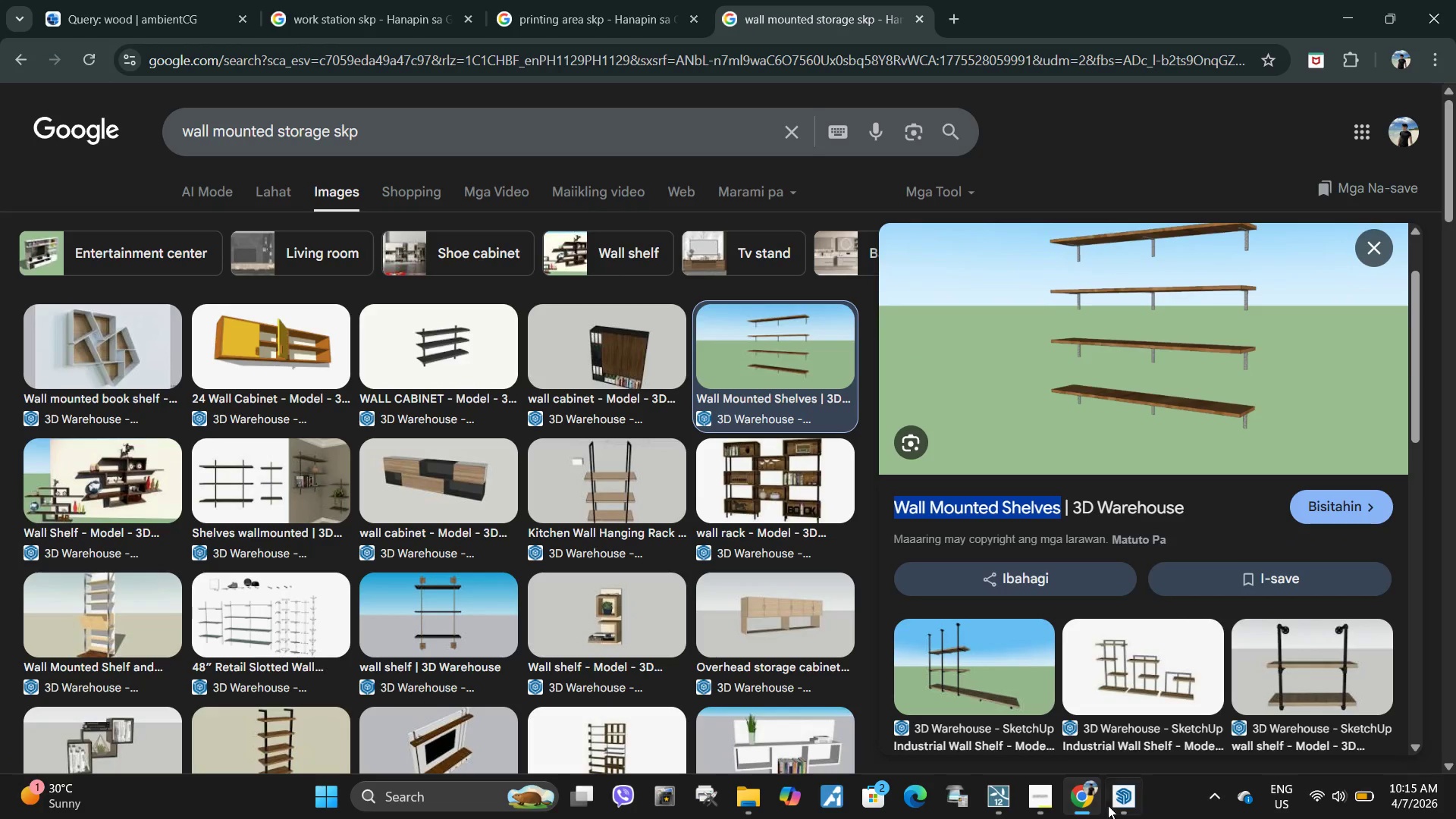 
left_click([1113, 805])
 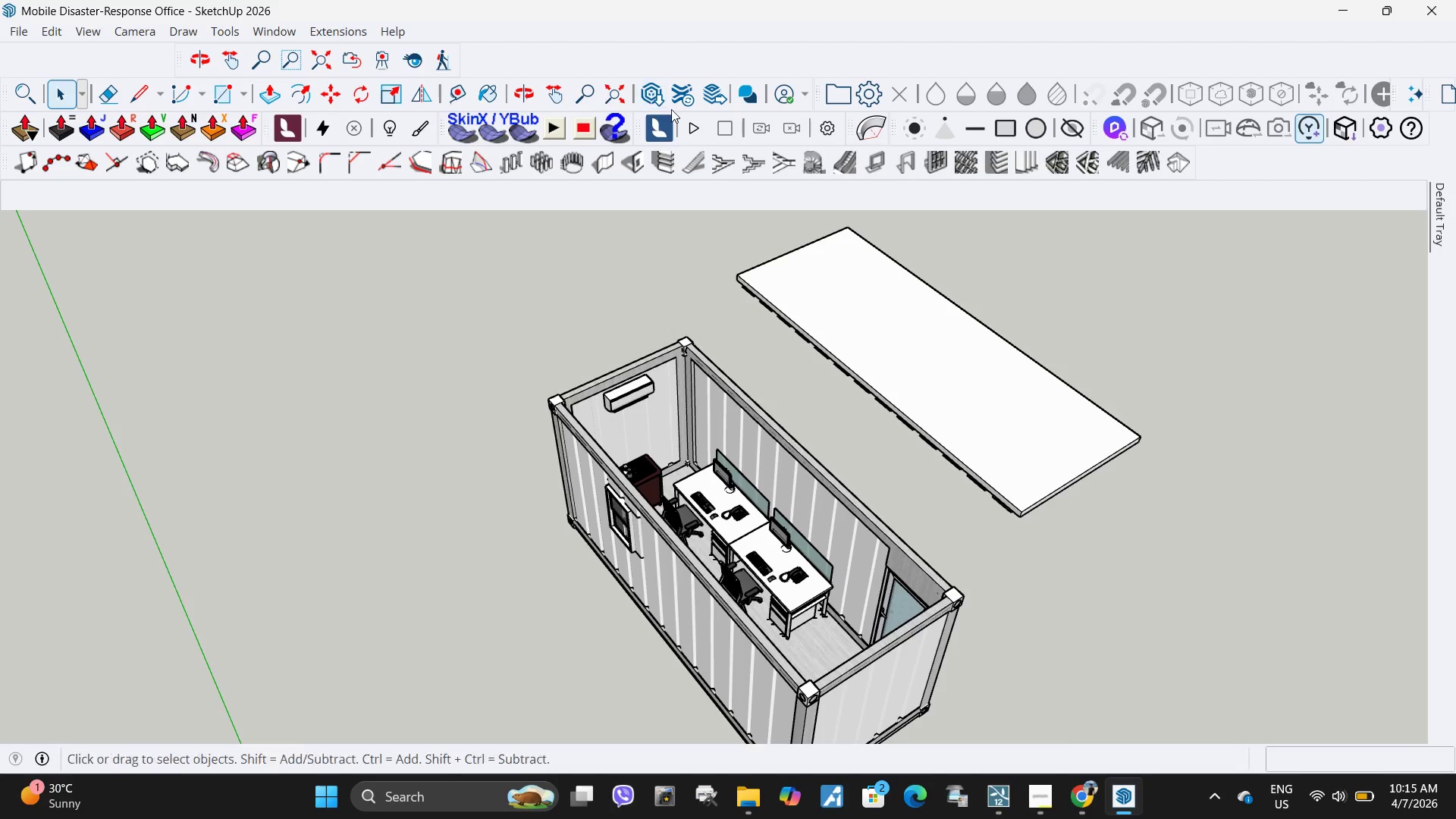 
left_click([651, 100])
 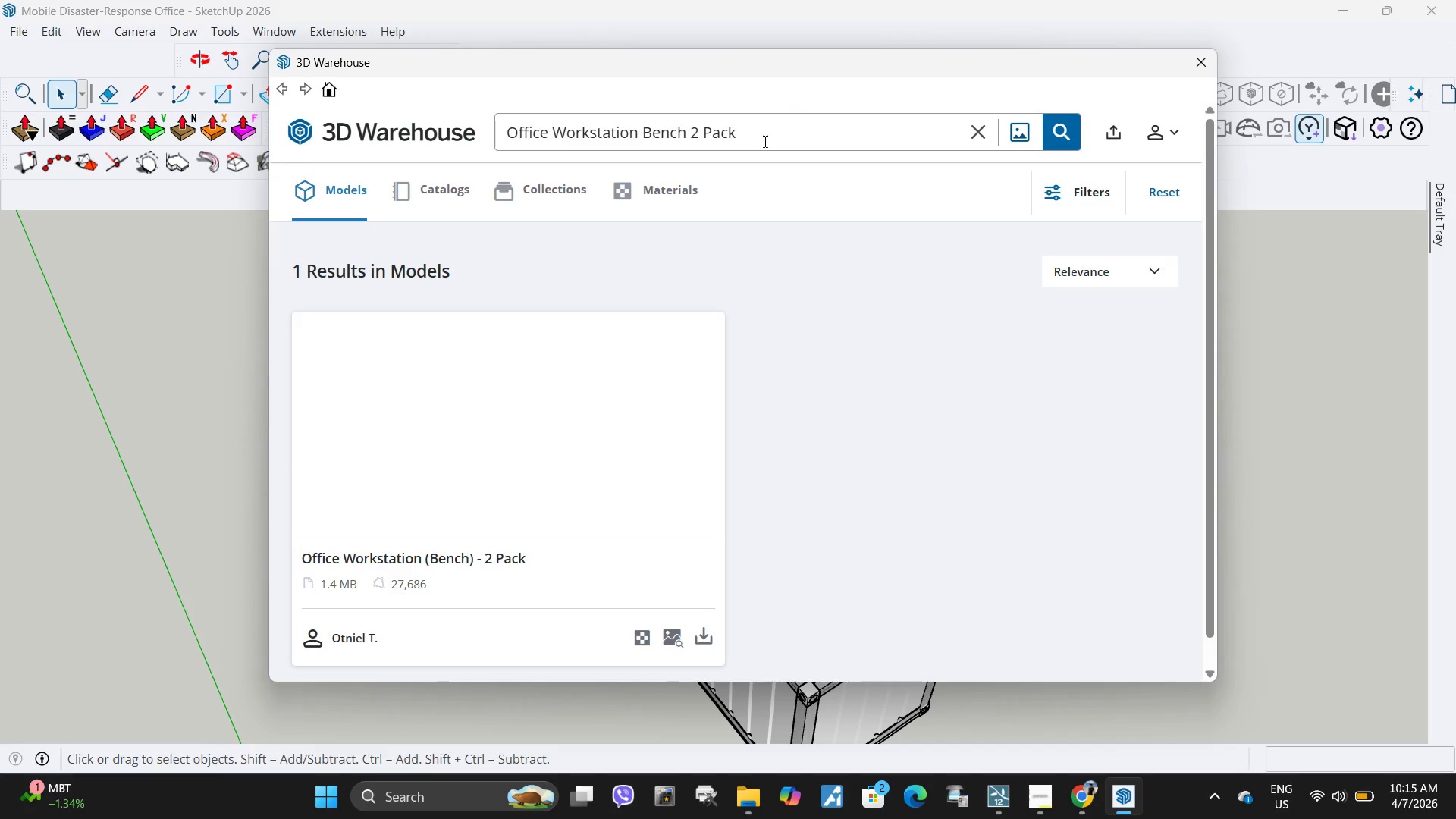 
wait(5.31)
 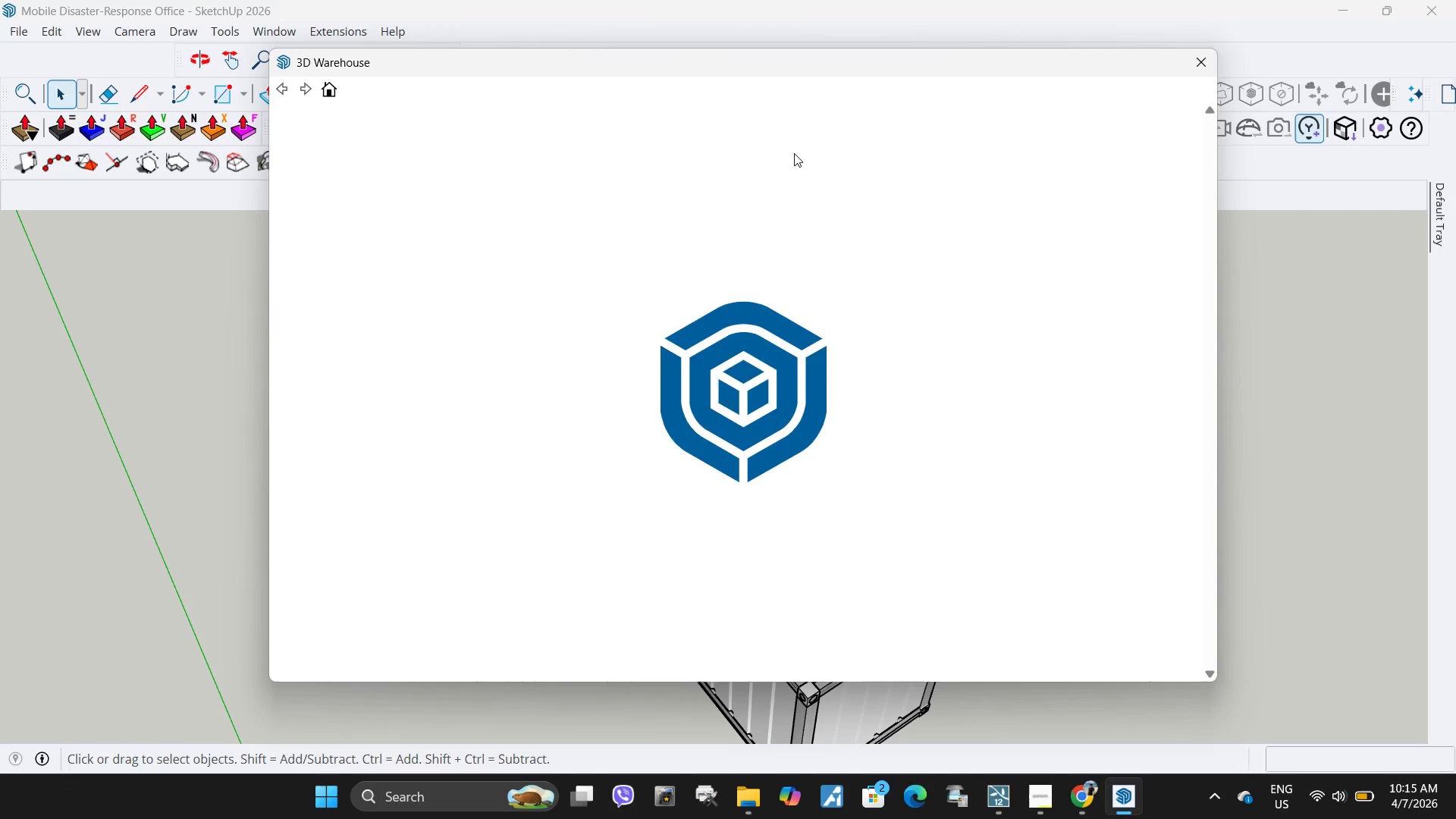 
left_click_drag(start_coordinate=[785, 133], to_coordinate=[351, 118])
 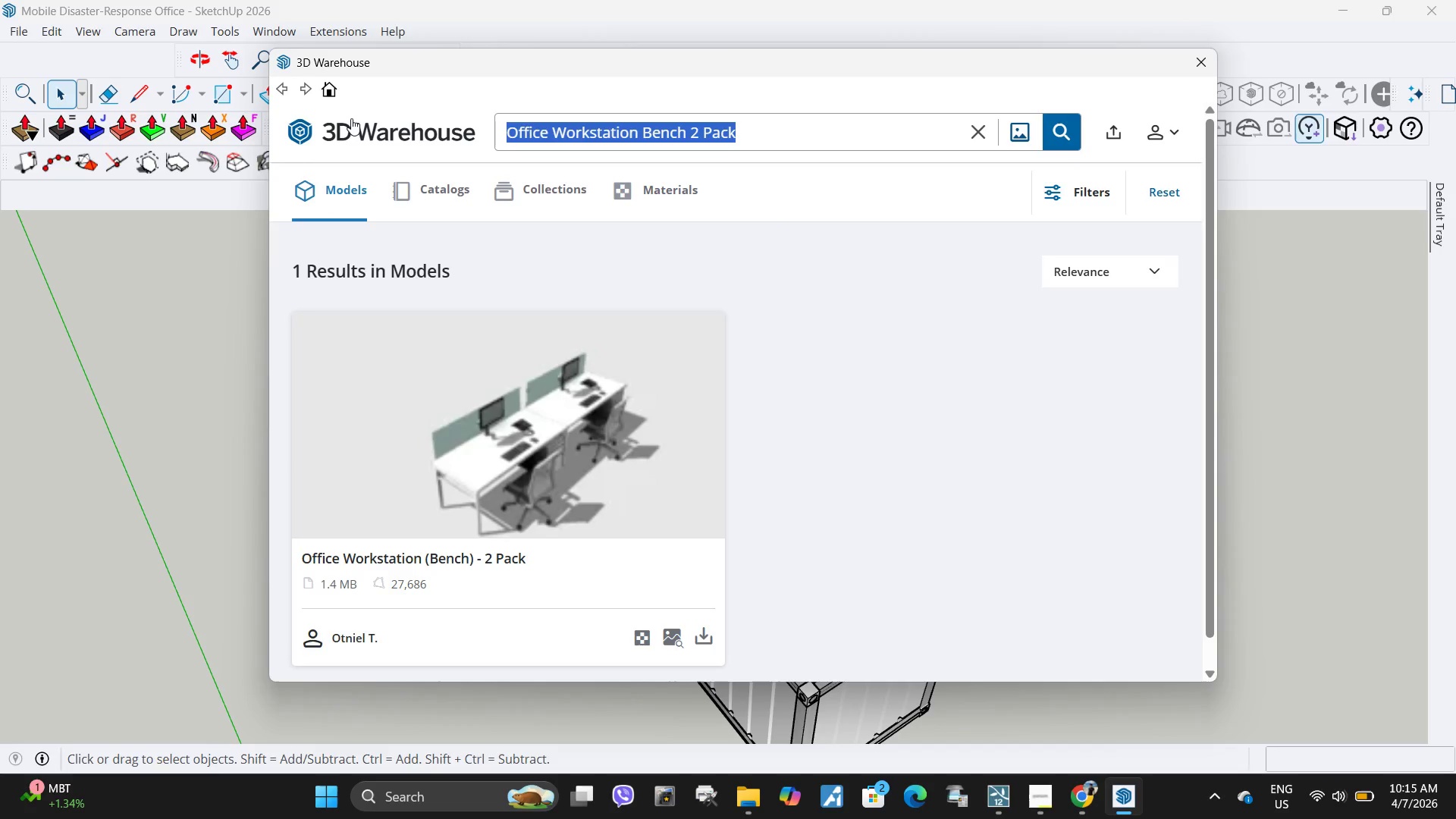 
key(Control+V)
 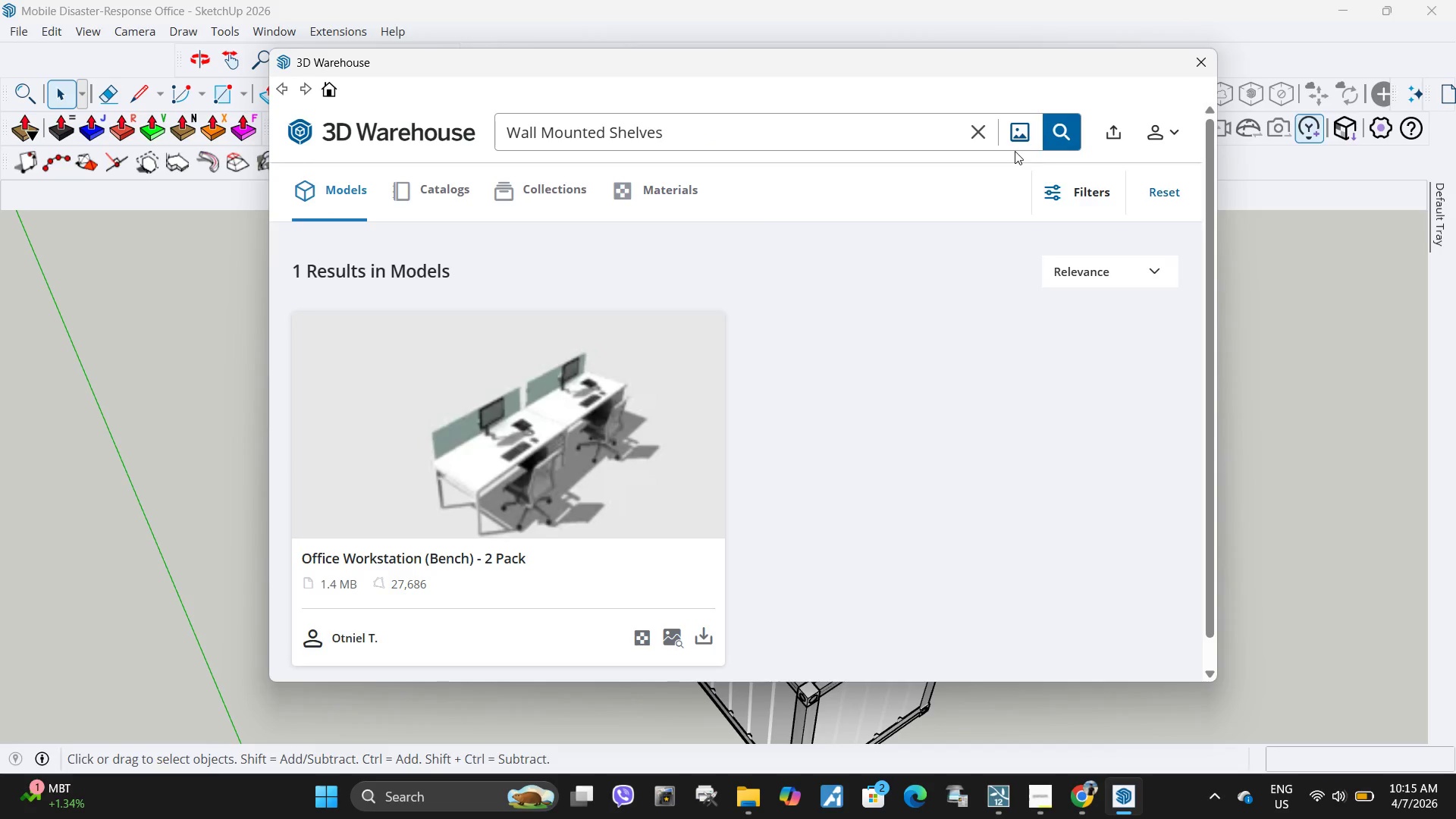 
left_click([1057, 140])
 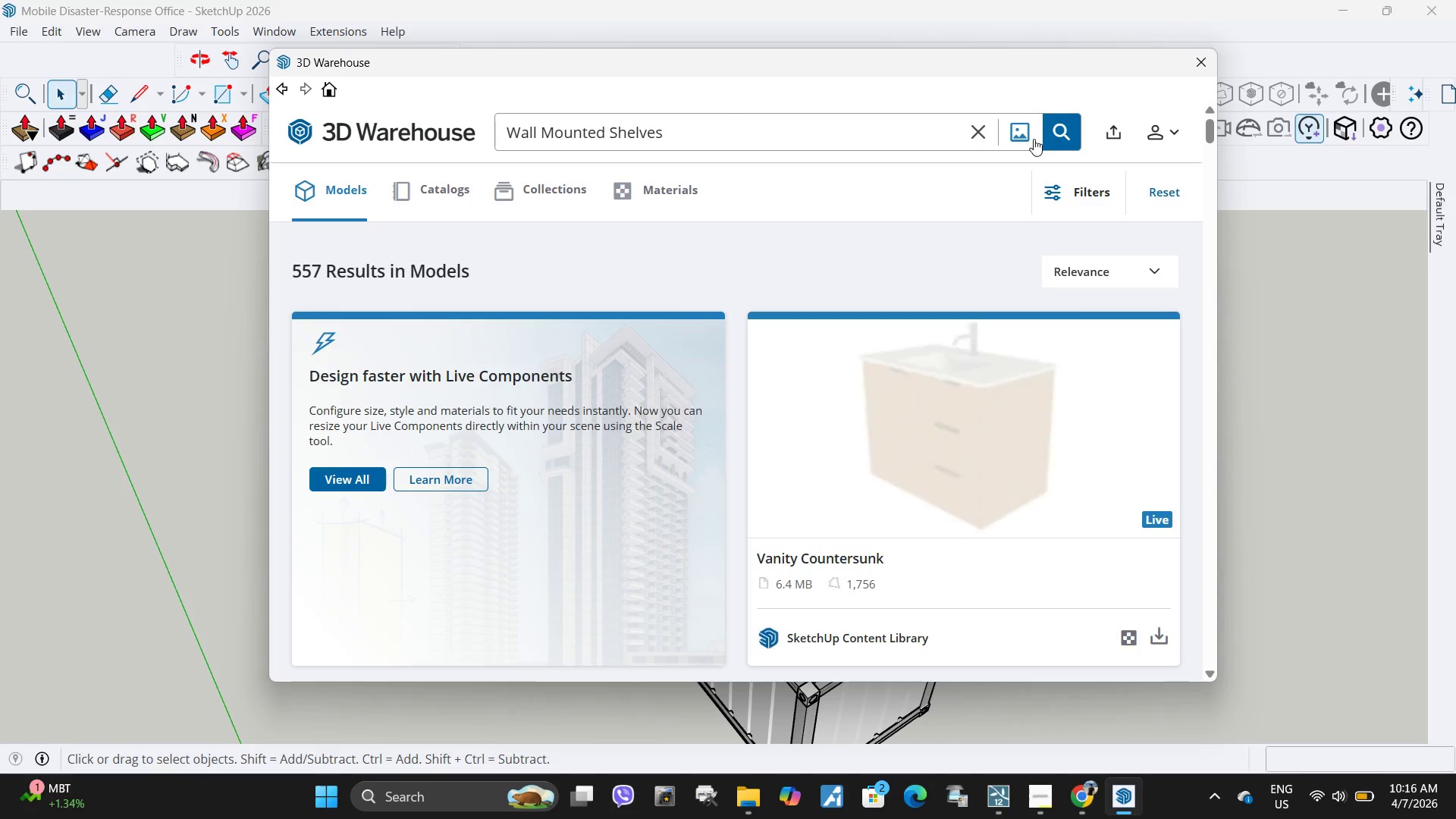 
scroll: coordinate [783, 400], scroll_direction: down, amount: 15.0
 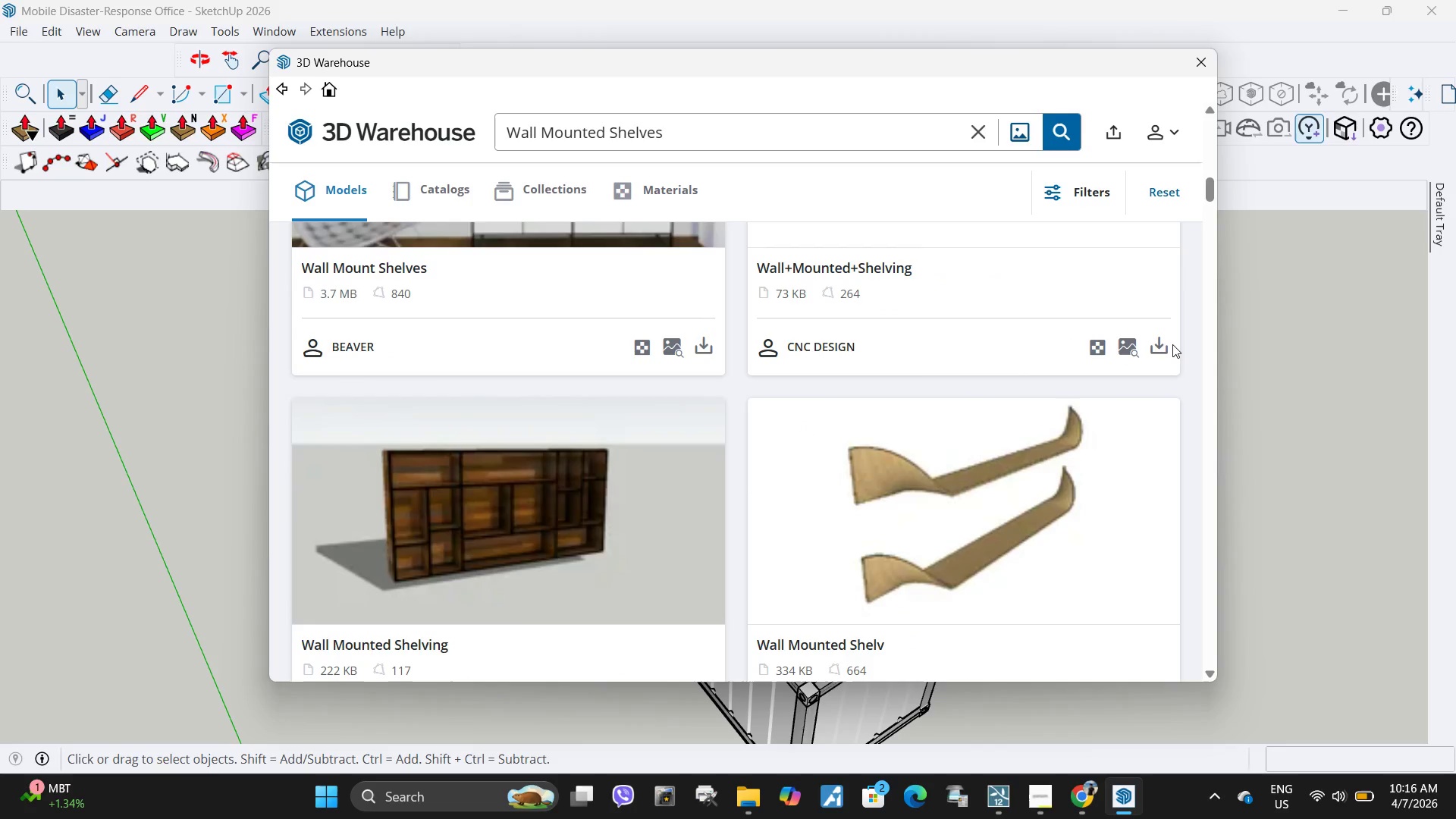 
left_click([1159, 345])
 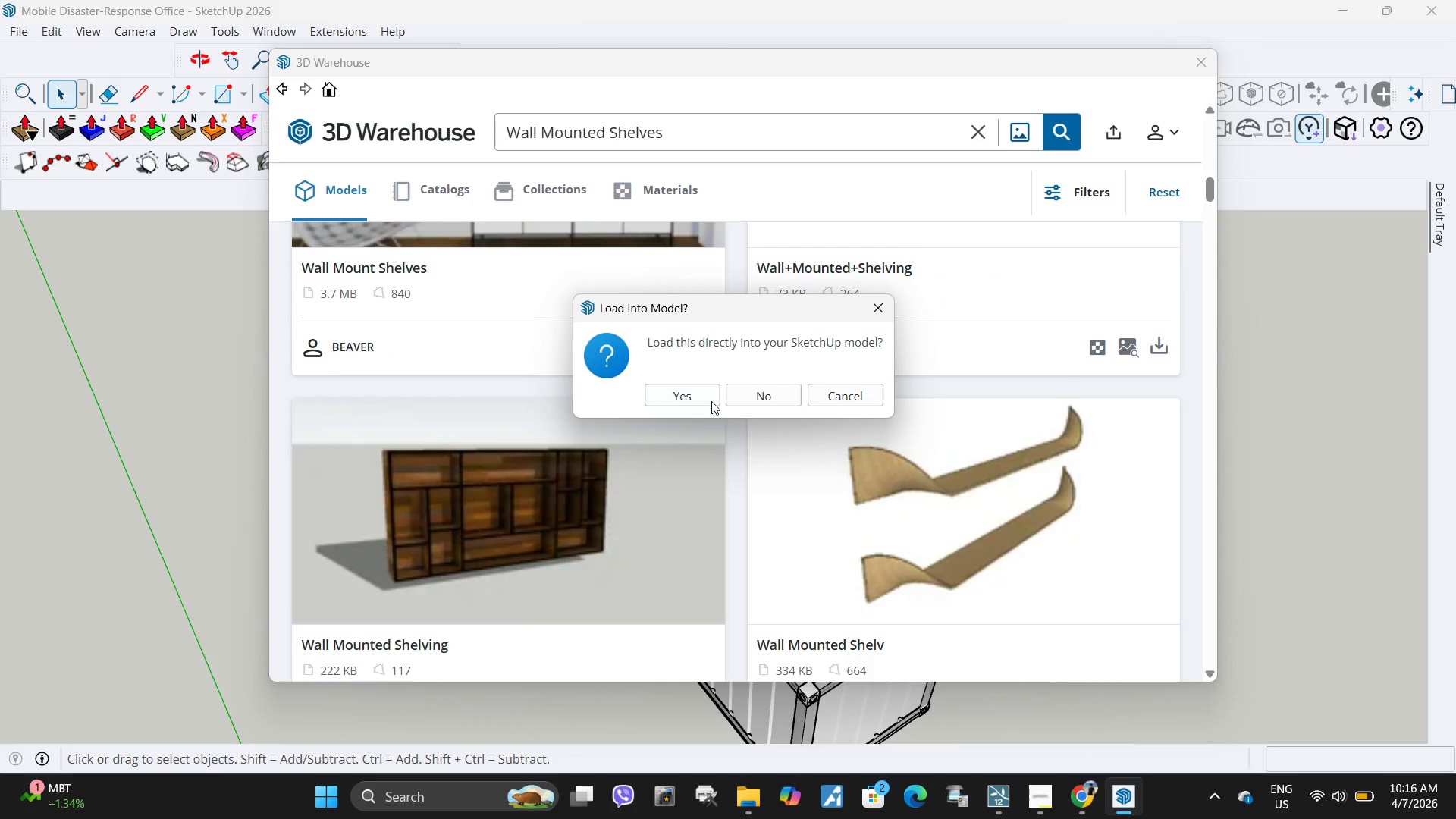 
left_click([705, 401])
 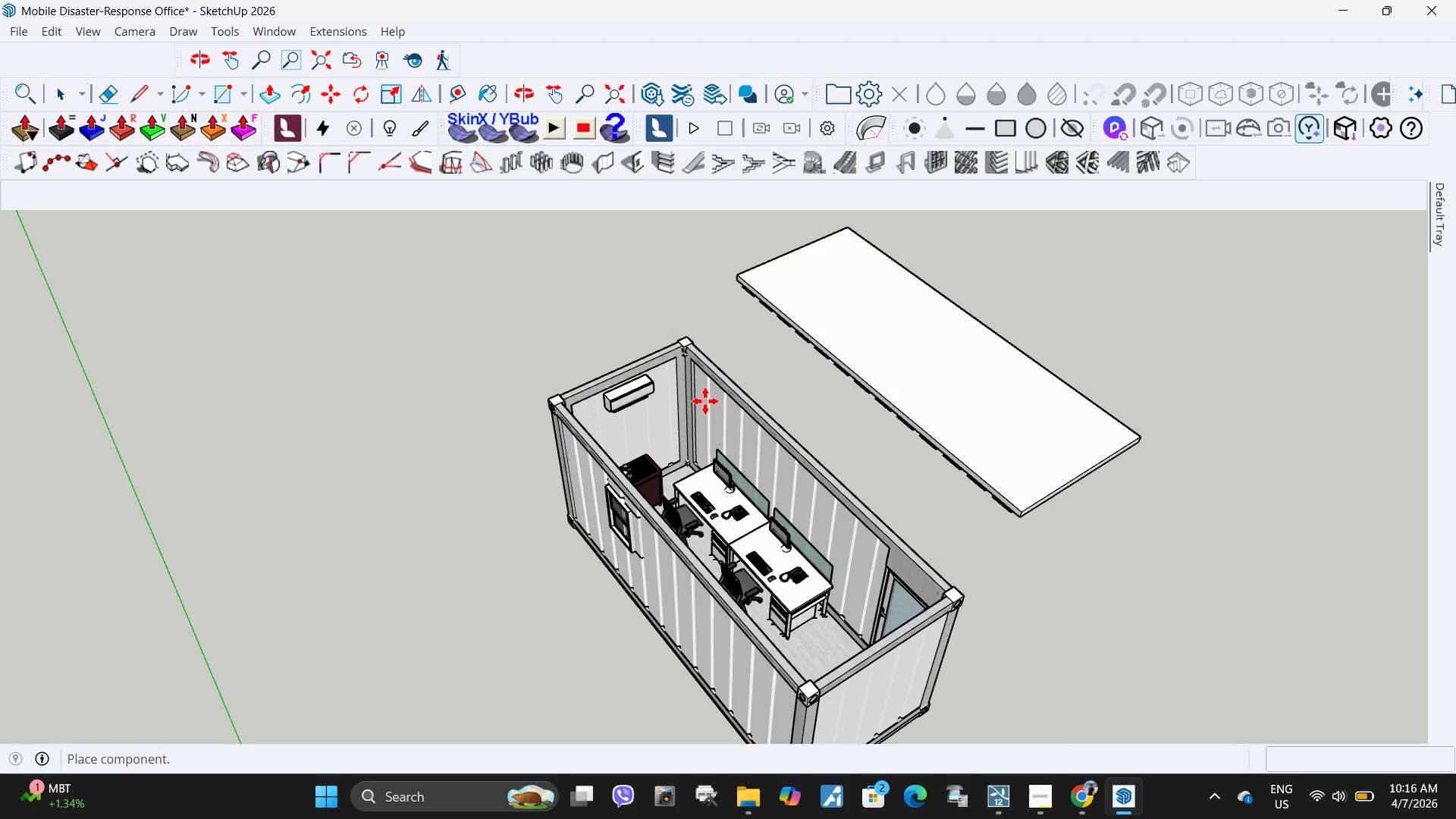 
wait(53.92)
 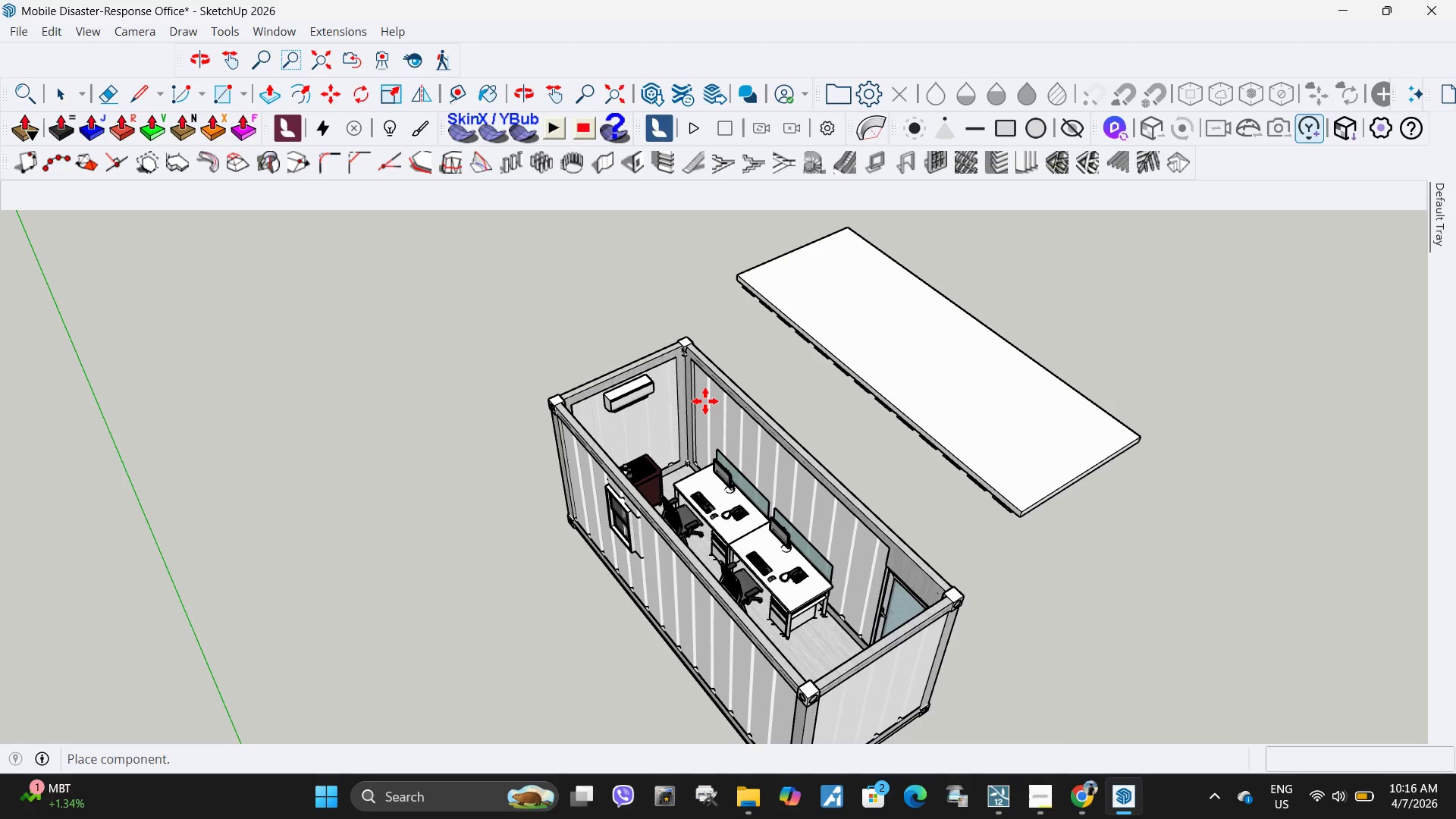 
scroll: coordinate [1016, 594], scroll_direction: down, amount: 7.0
 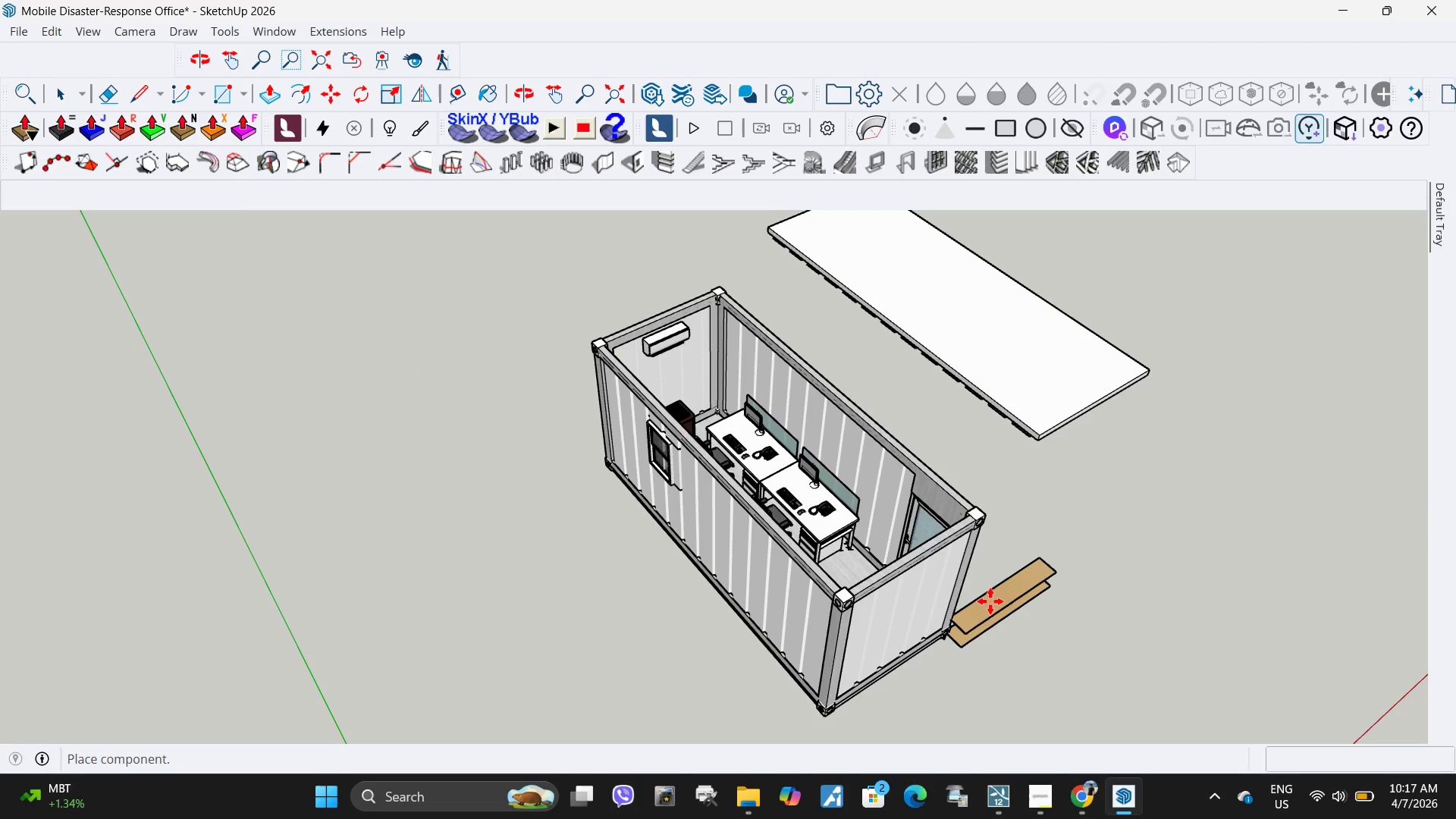 
left_click([990, 601])
 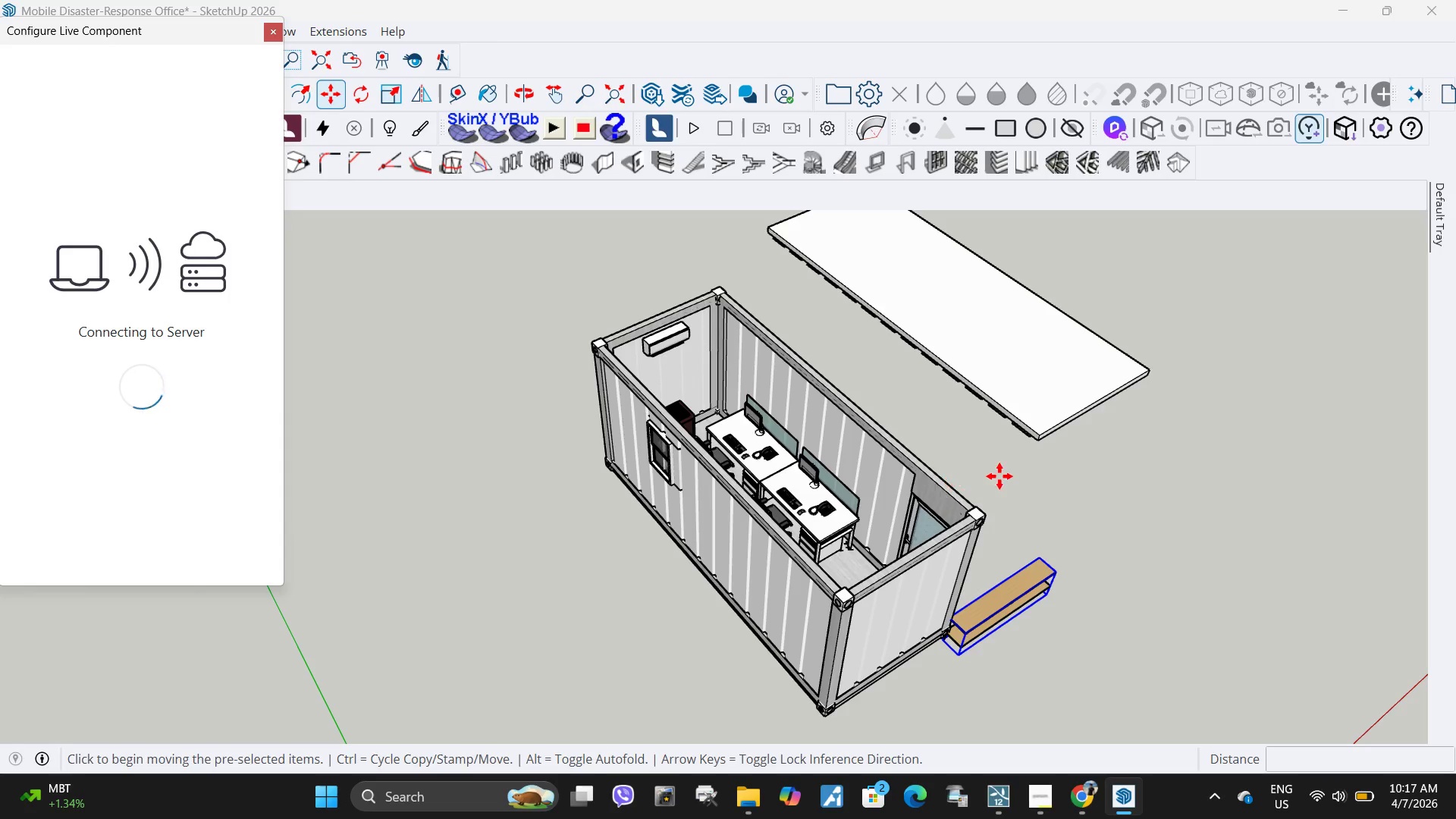 
scroll: coordinate [1025, 656], scroll_direction: up, amount: 15.0
 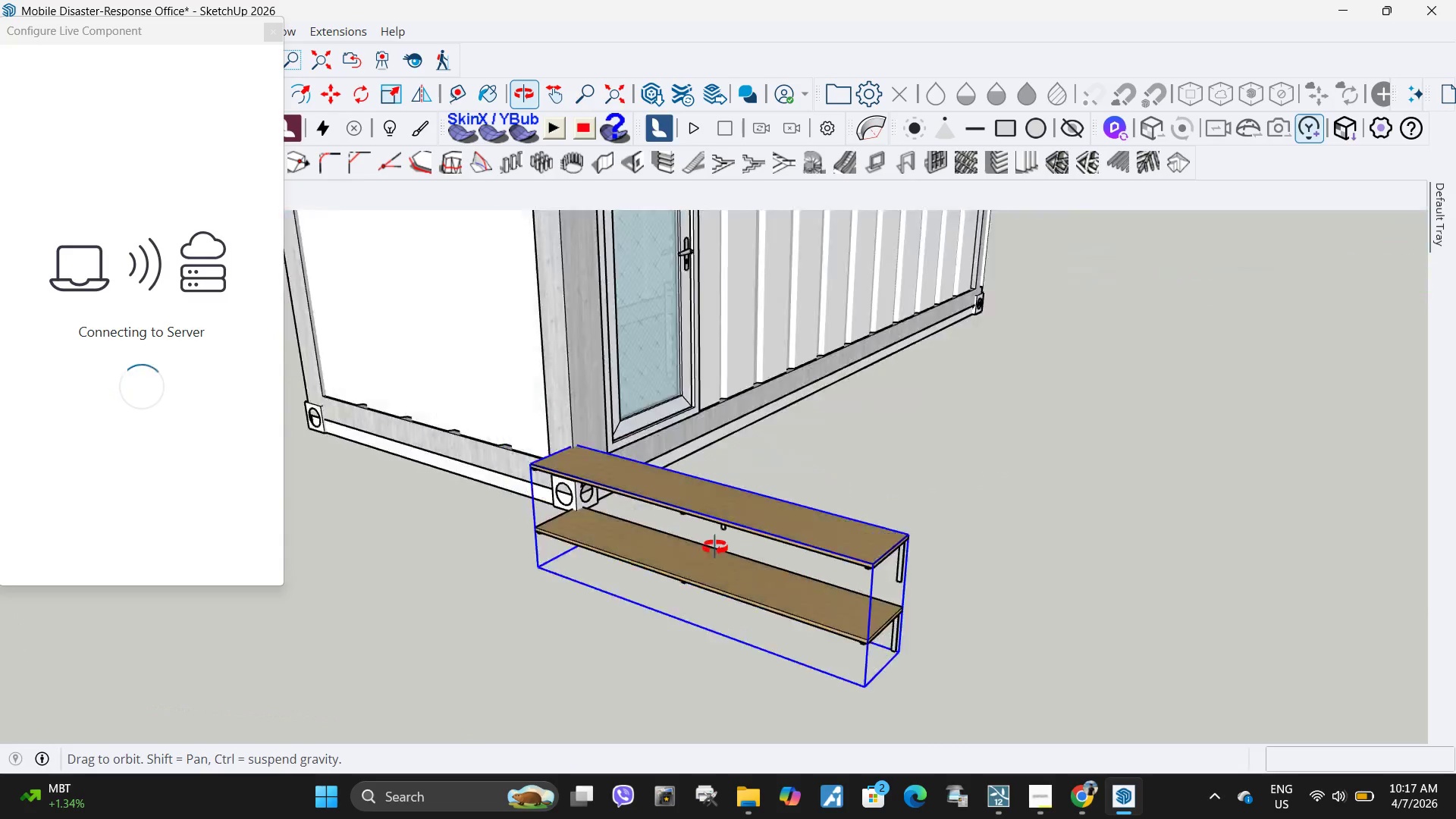 
scroll: coordinate [683, 542], scroll_direction: down, amount: 5.0
 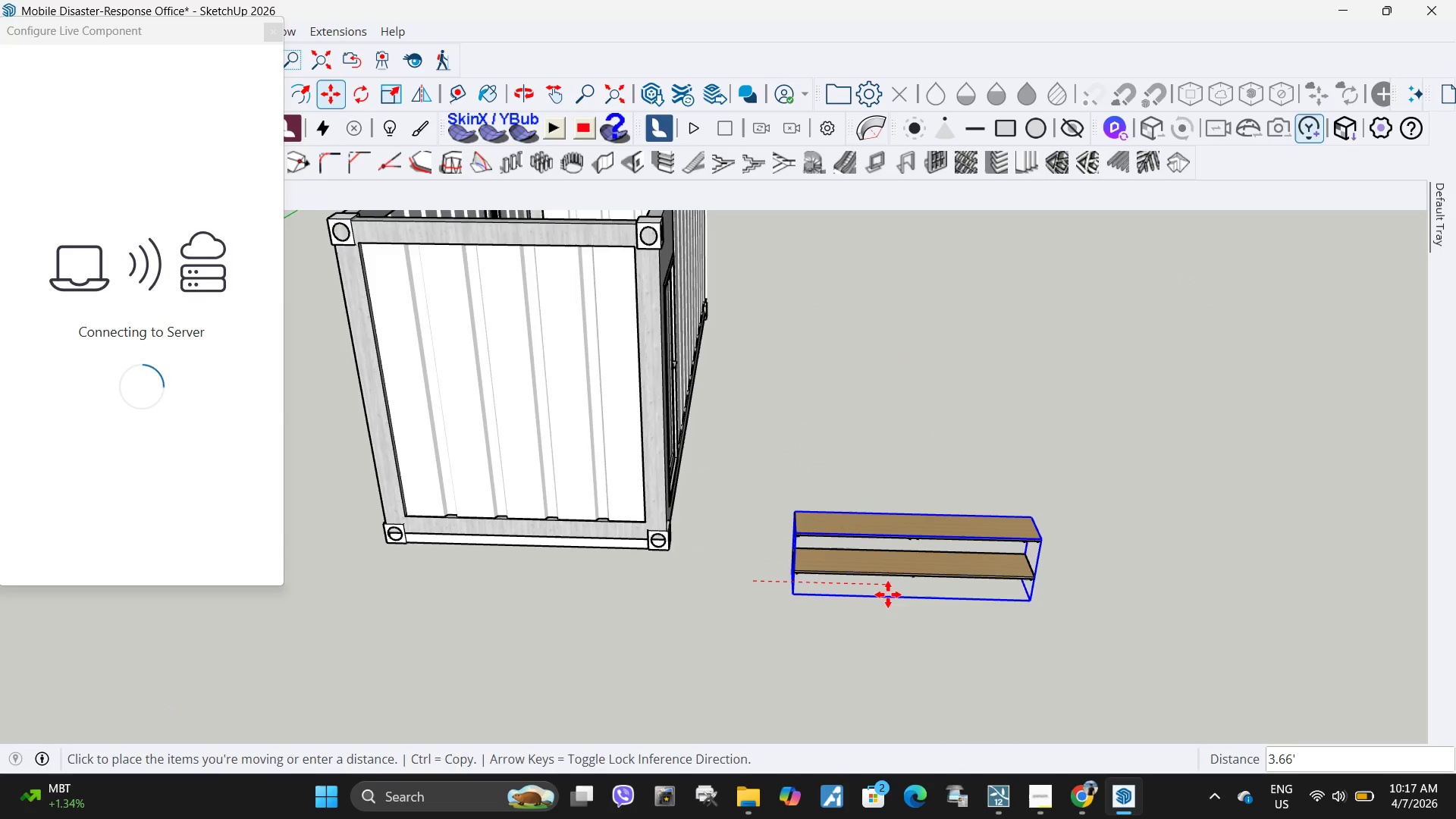 
left_click([886, 592])
 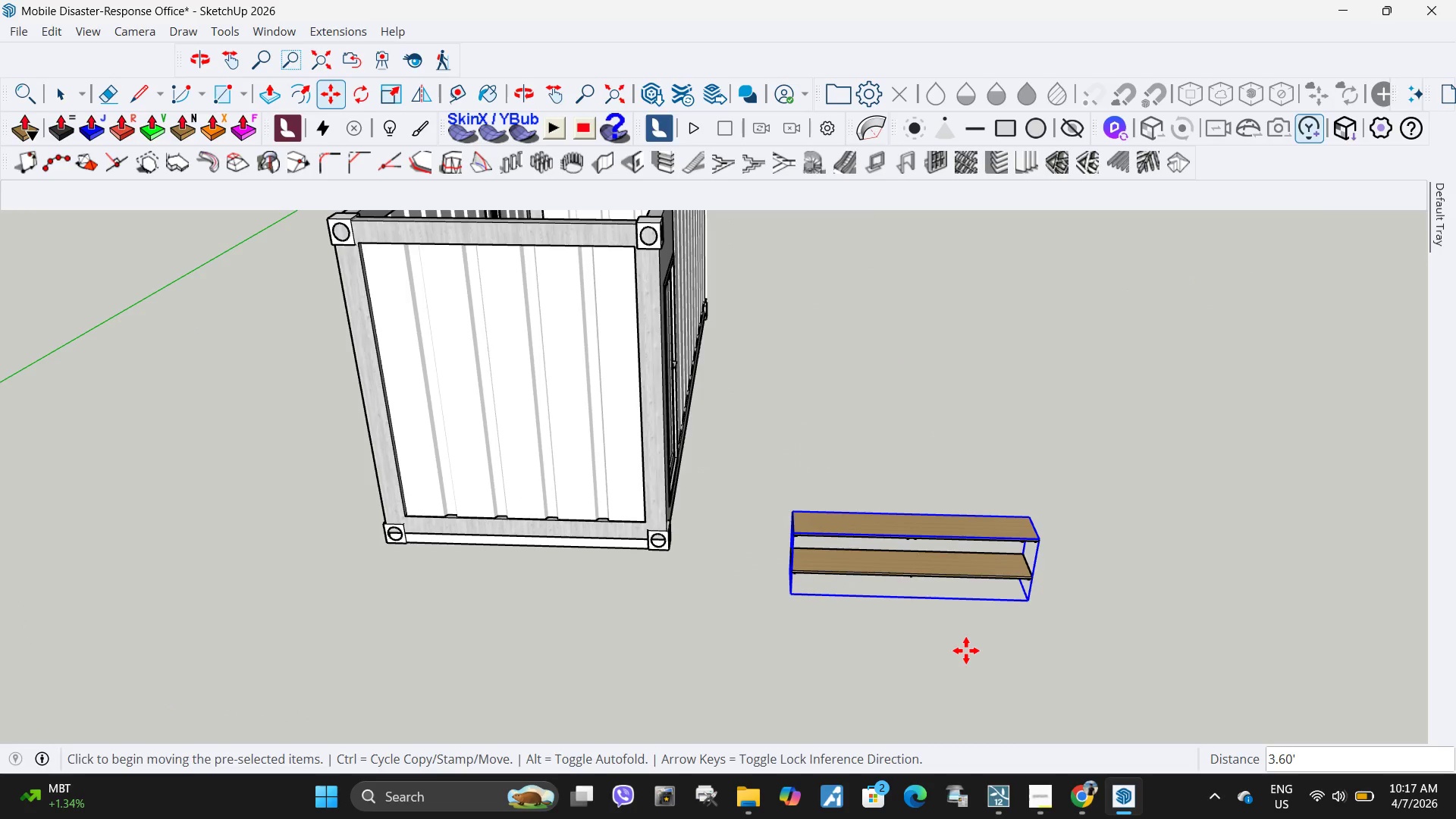 
key(Space)
 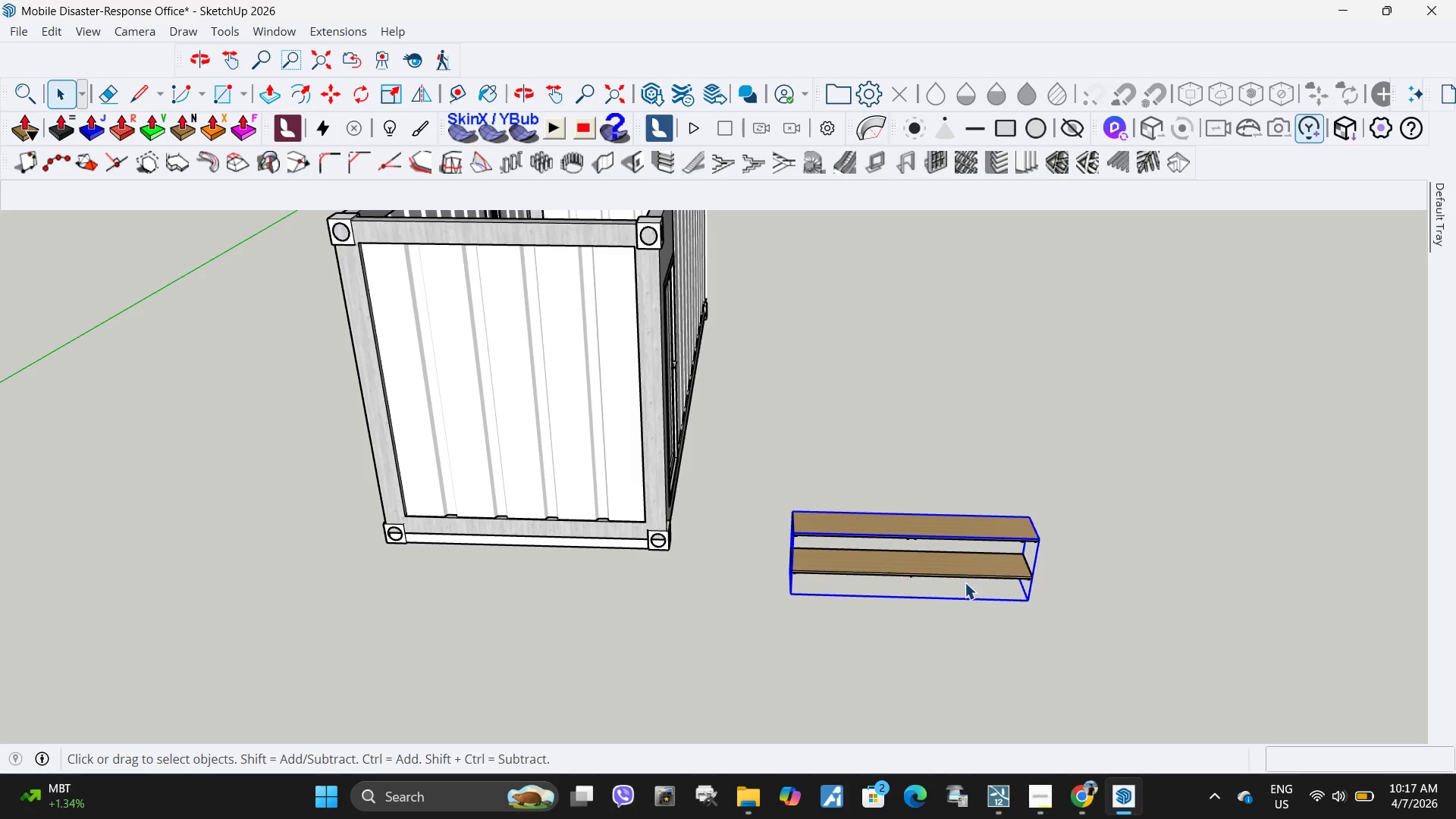 
right_click([962, 580])
 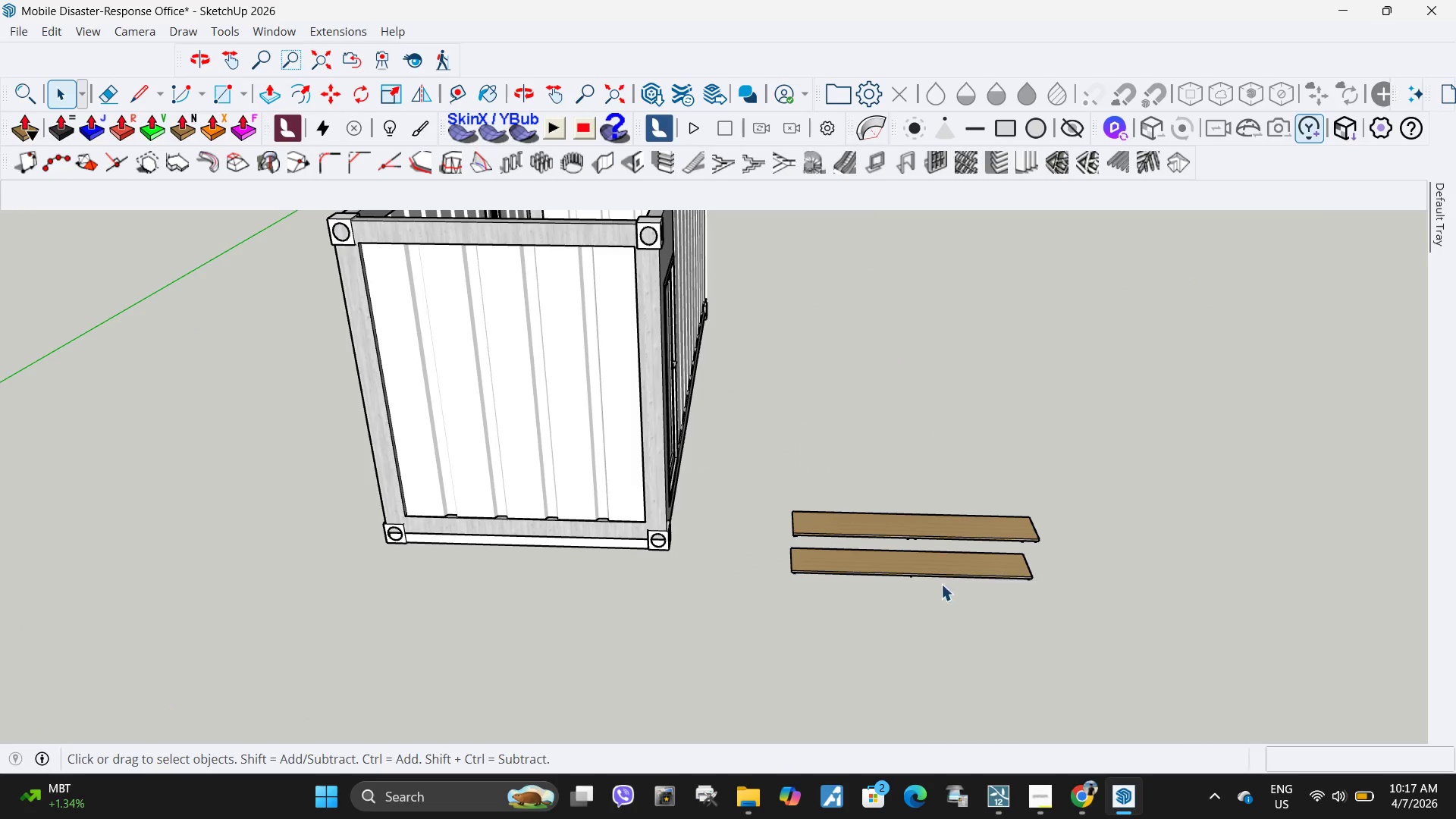 
double_click([920, 570])
 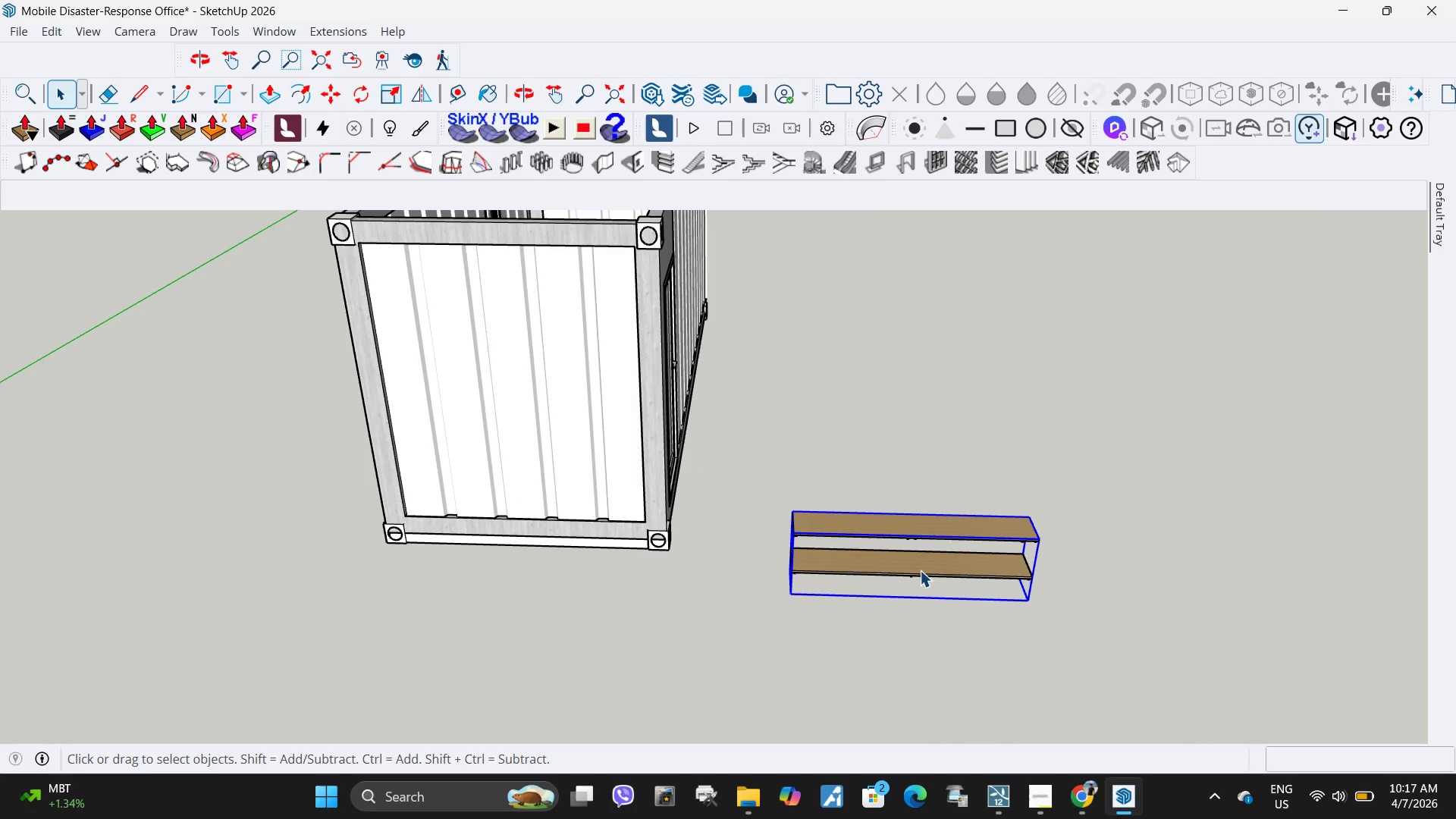 
right_click([920, 570])
 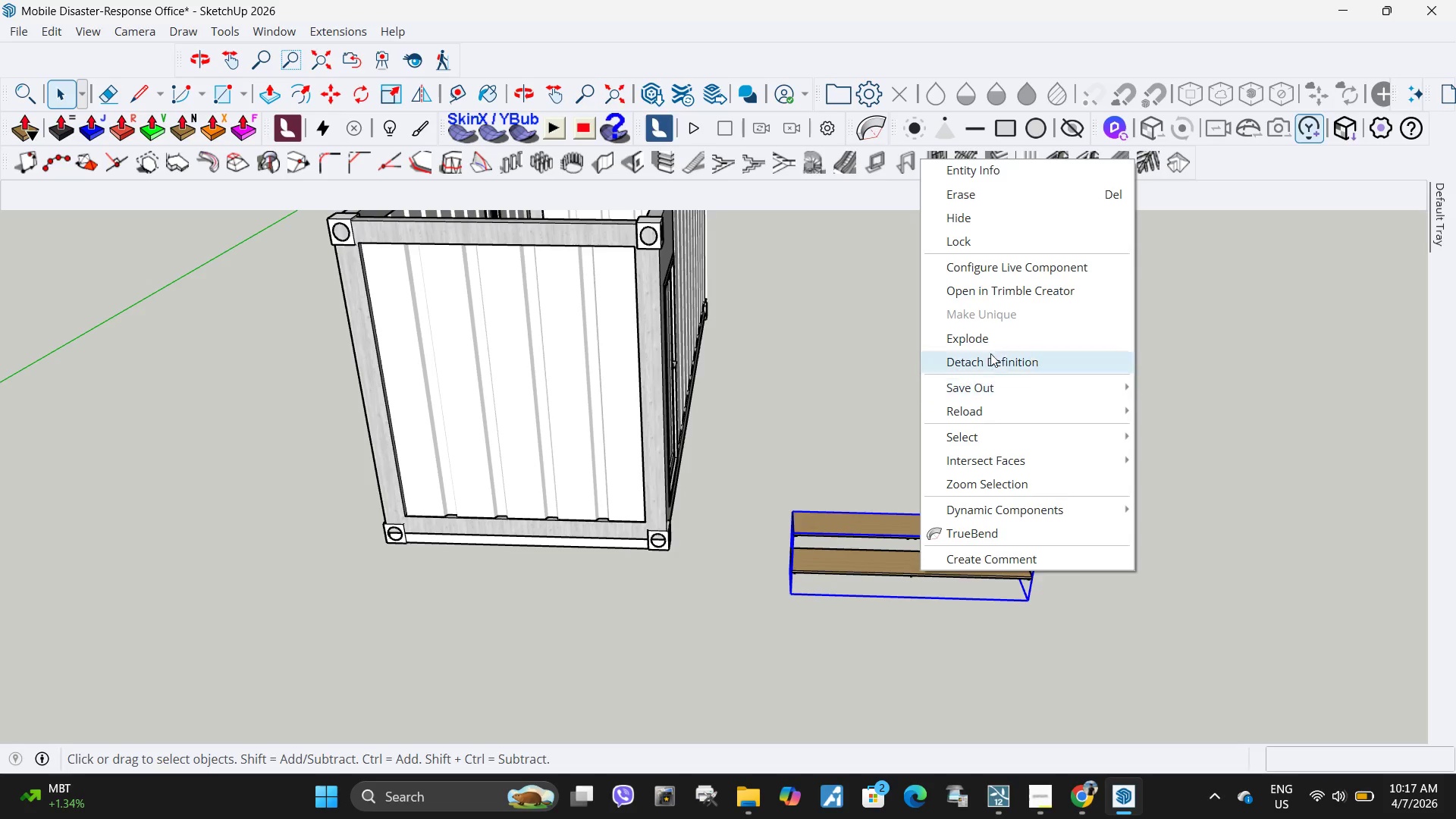 
left_click([987, 330])
 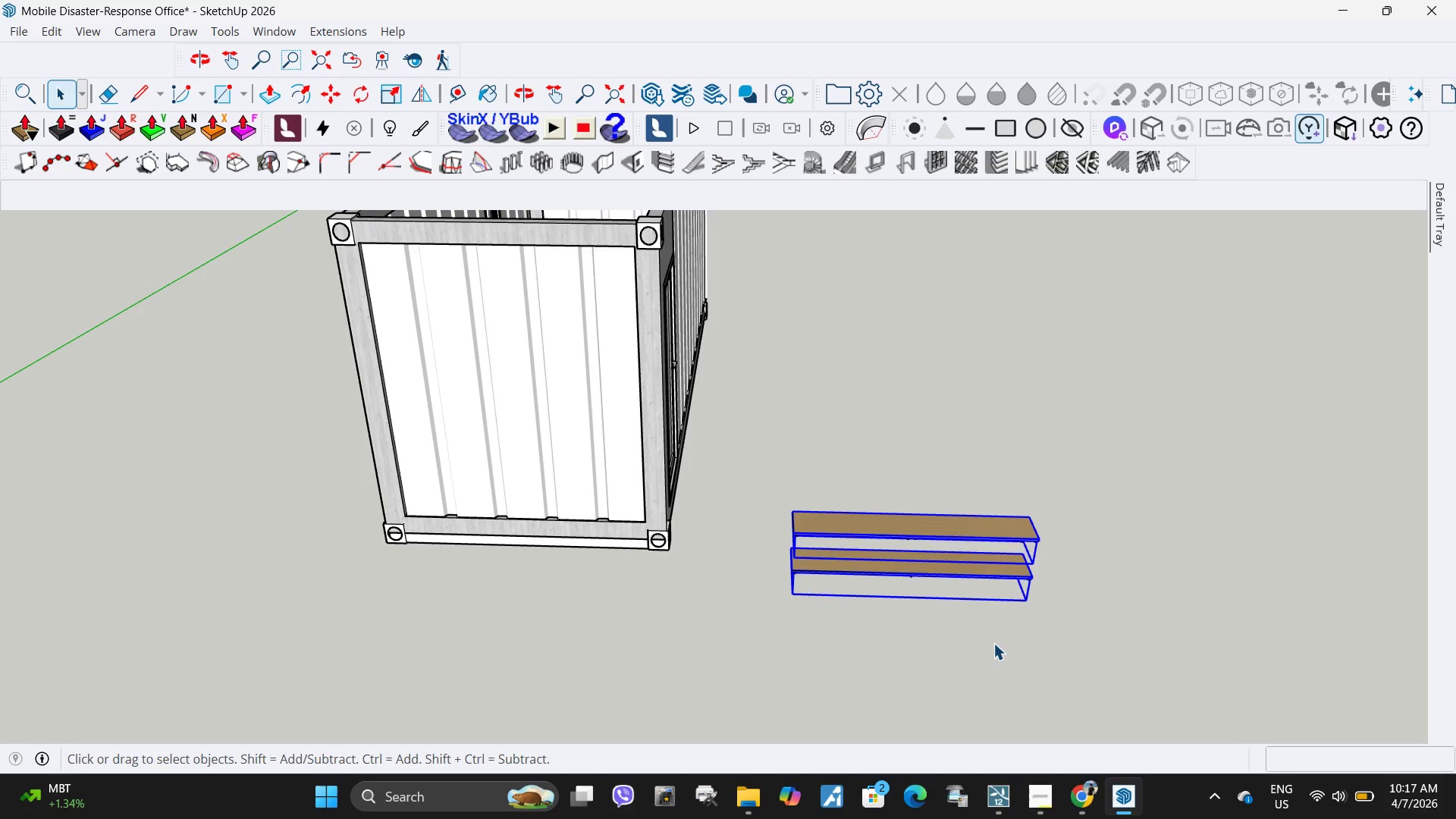 
double_click([984, 535])
 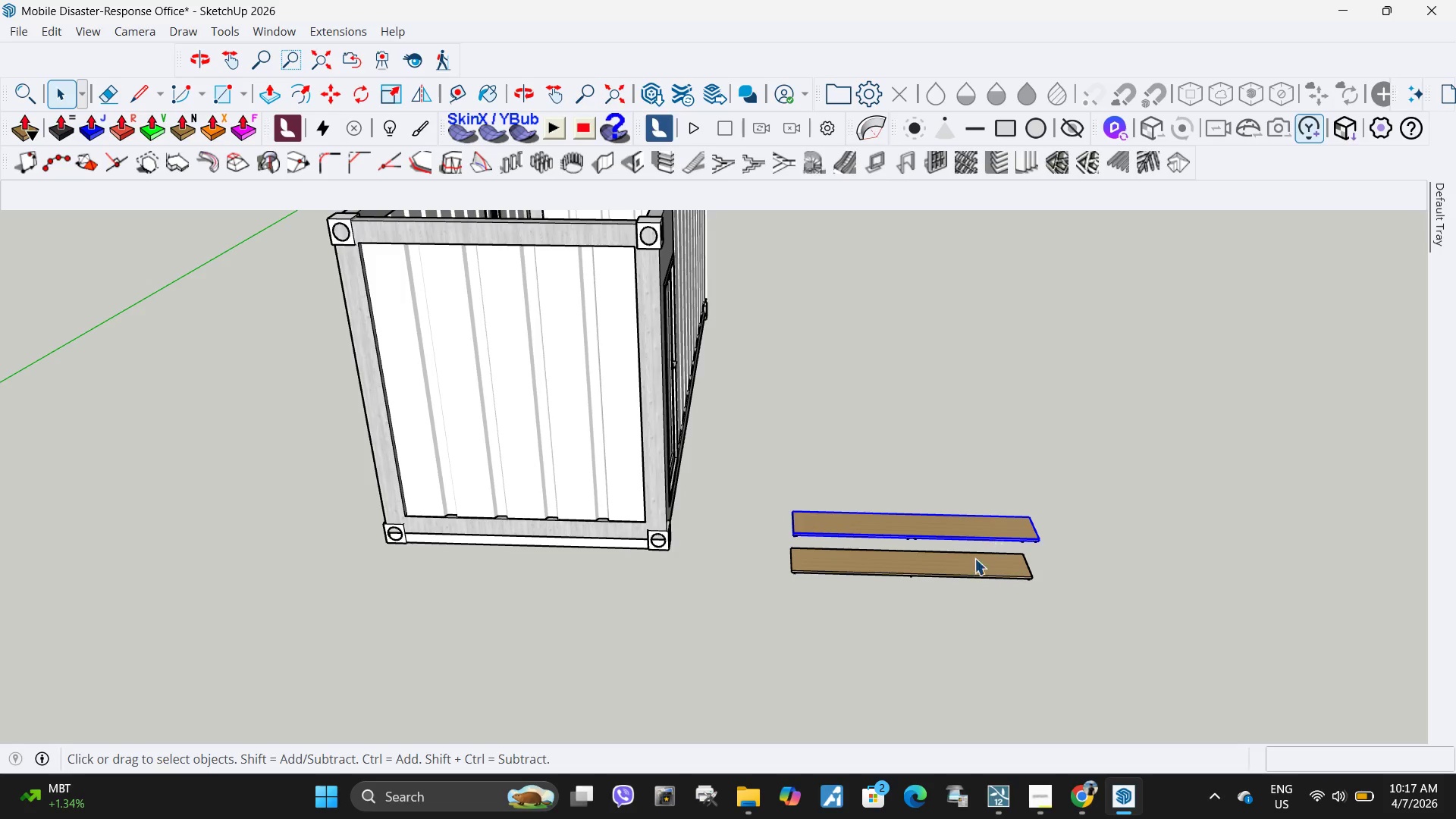 
scroll: coordinate [968, 569], scroll_direction: up, amount: 5.0
 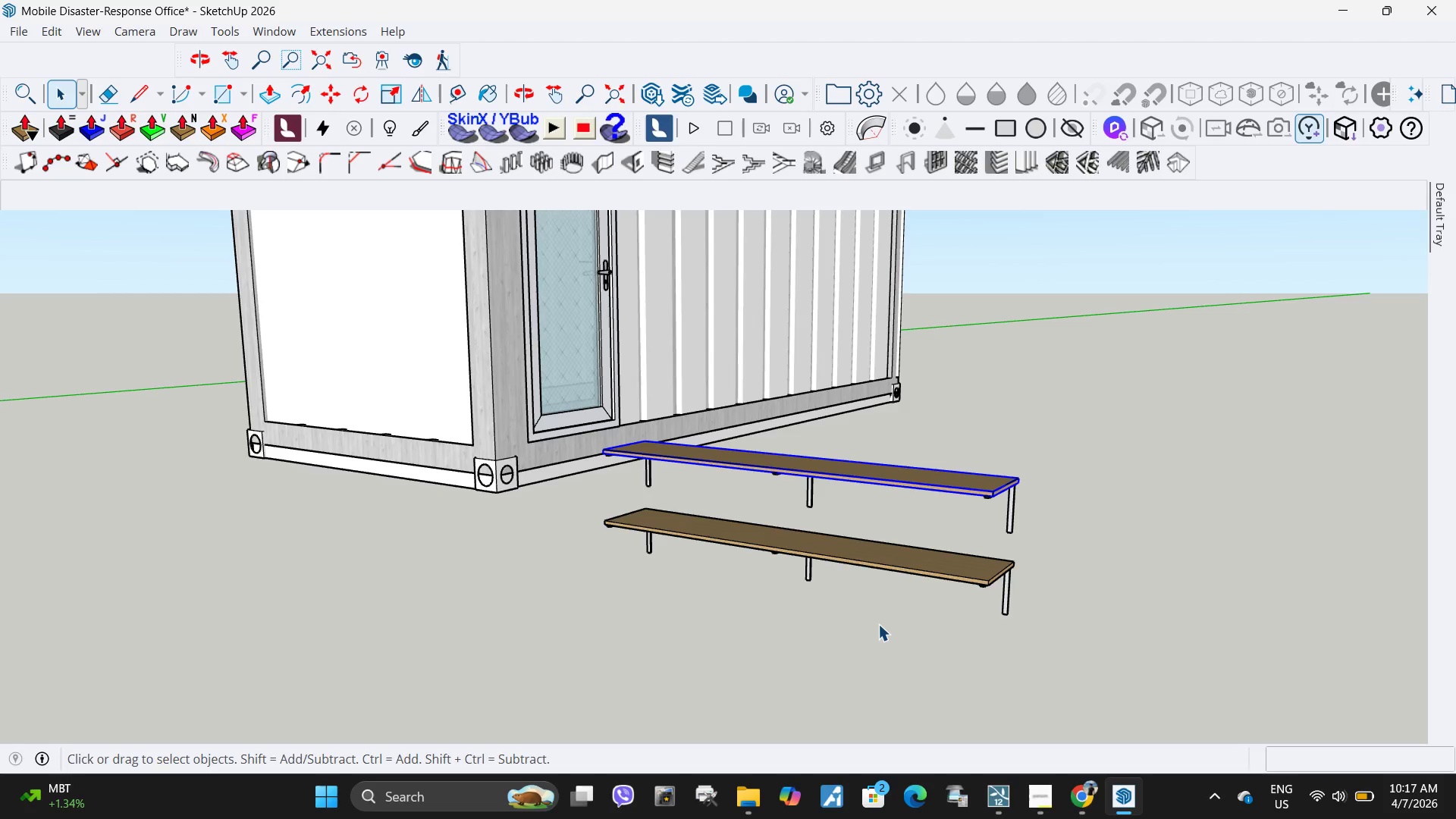 
wait(13.22)
 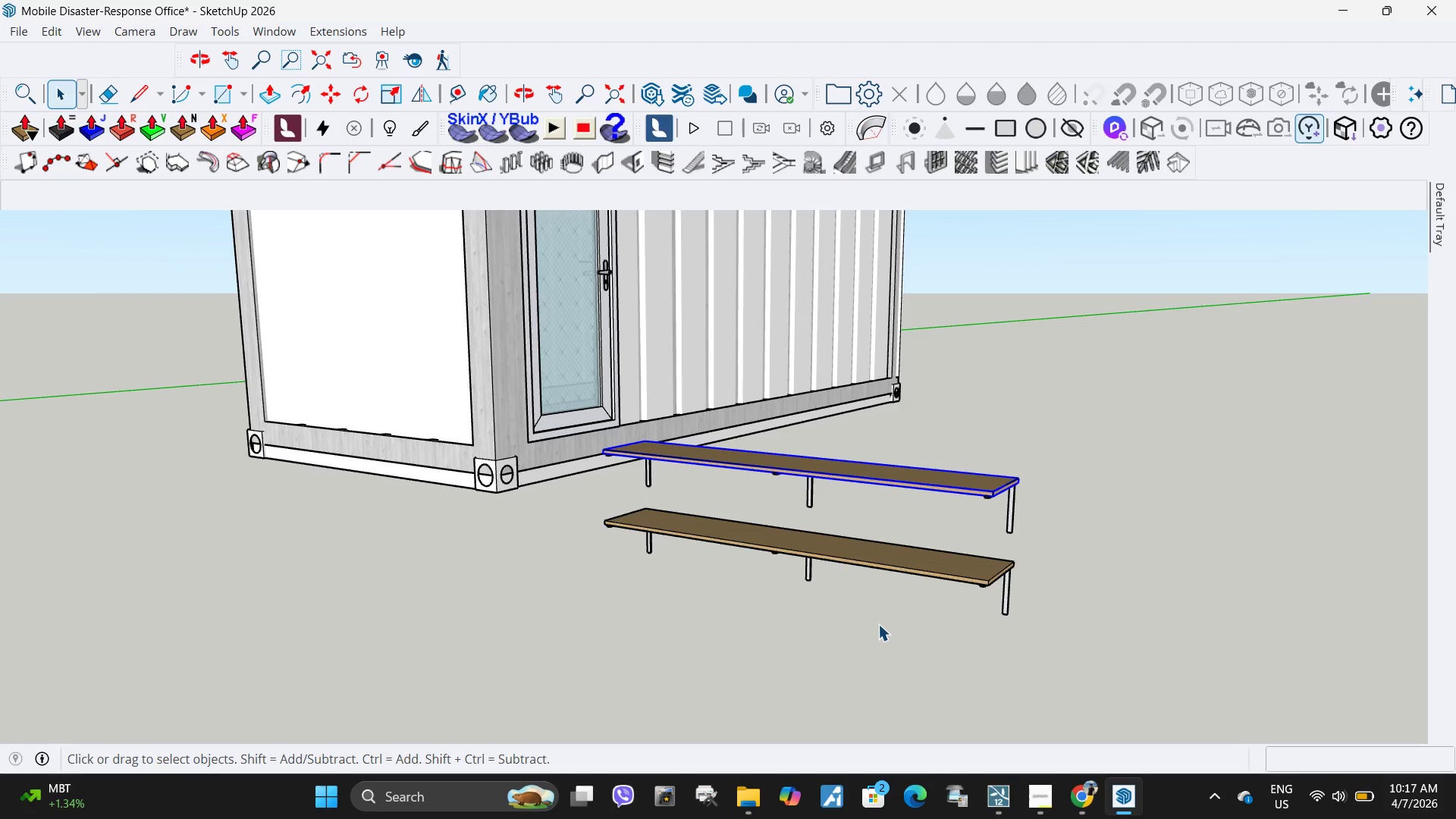 
scroll: coordinate [892, 617], scroll_direction: down, amount: 2.0
 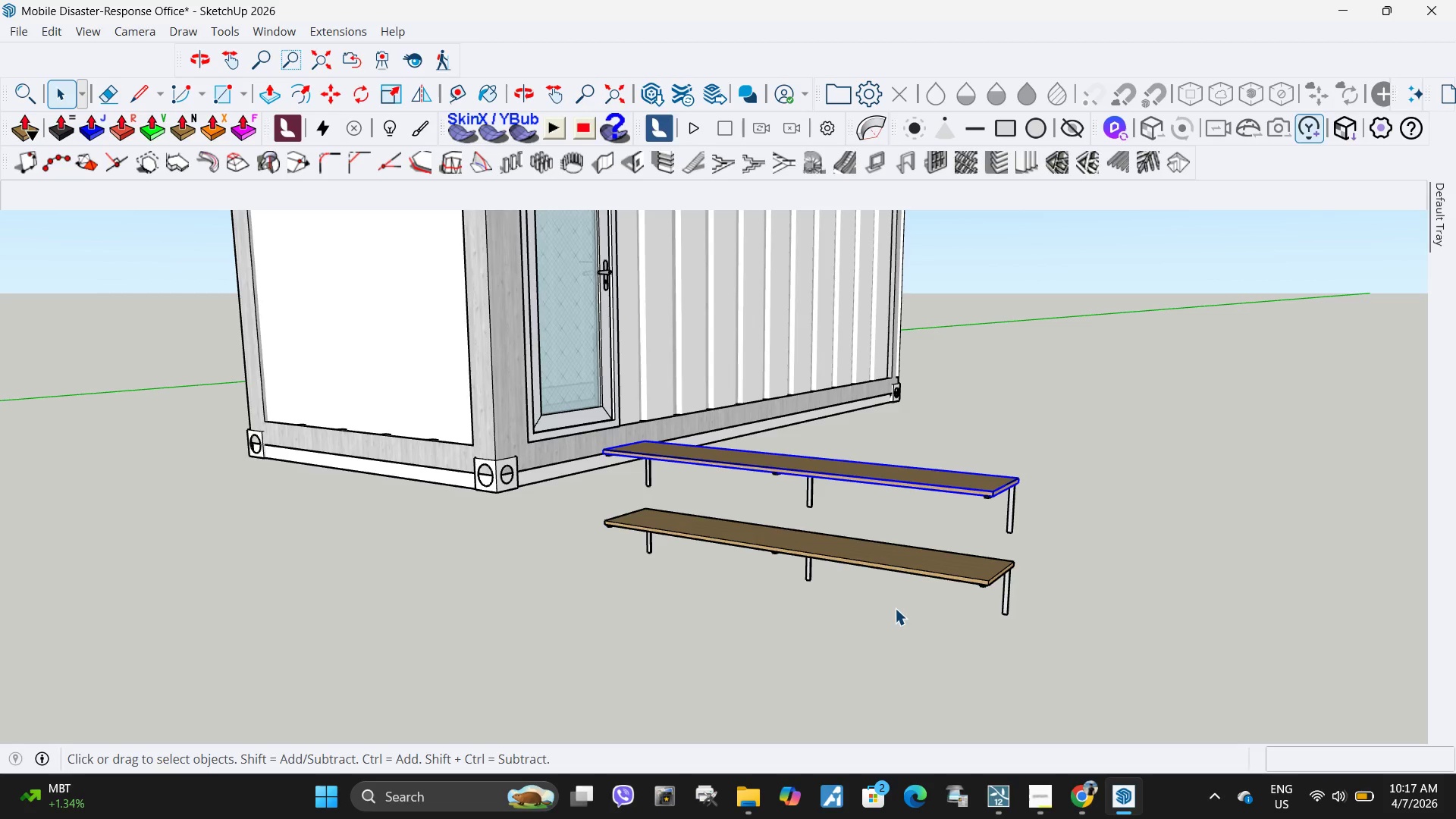 
scroll: coordinate [885, 609], scroll_direction: up, amount: 6.0
 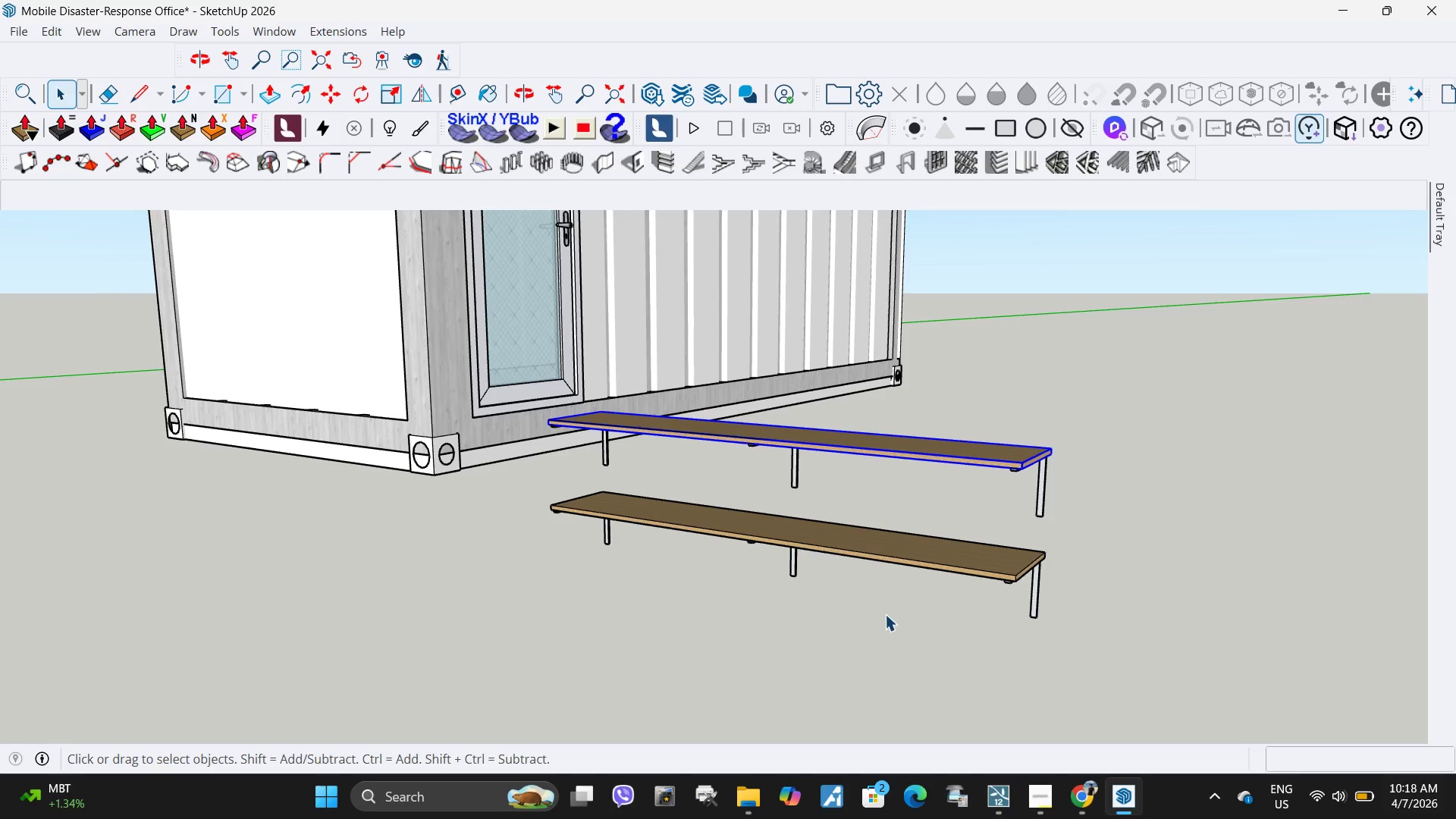 
wait(35.84)
 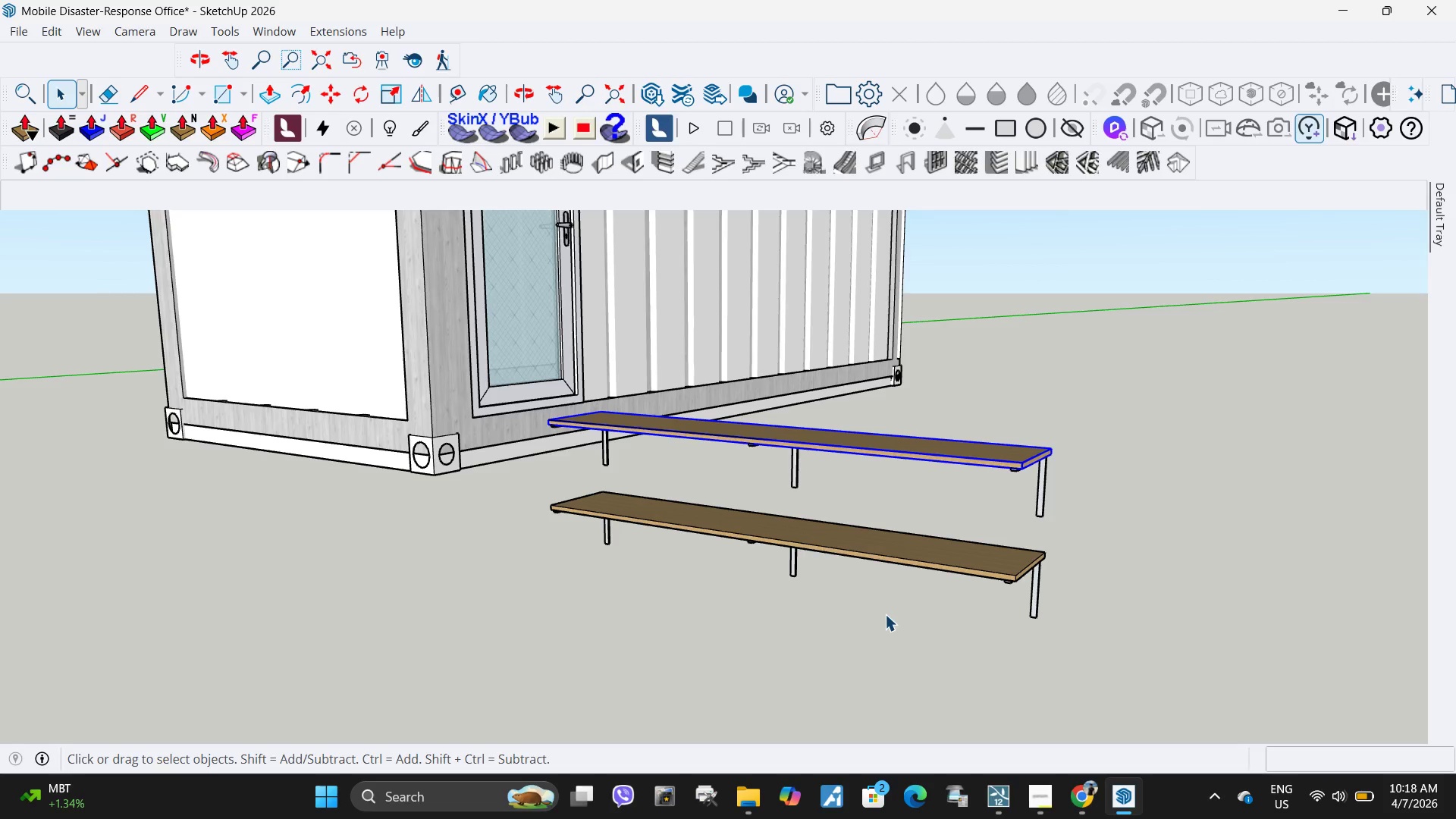 
scroll: coordinate [746, 563], scroll_direction: down, amount: 8.0
 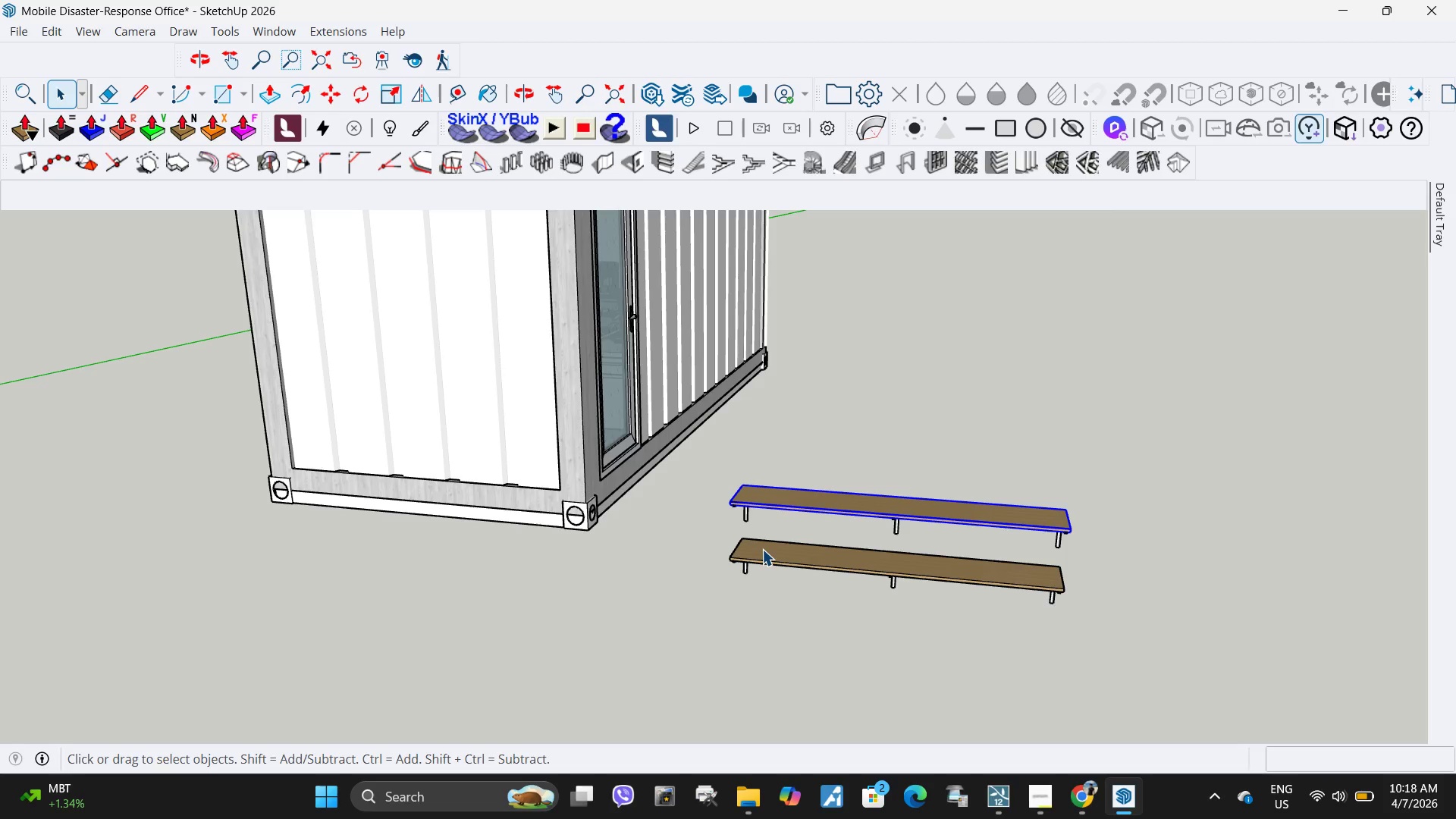 
wait(33.19)
 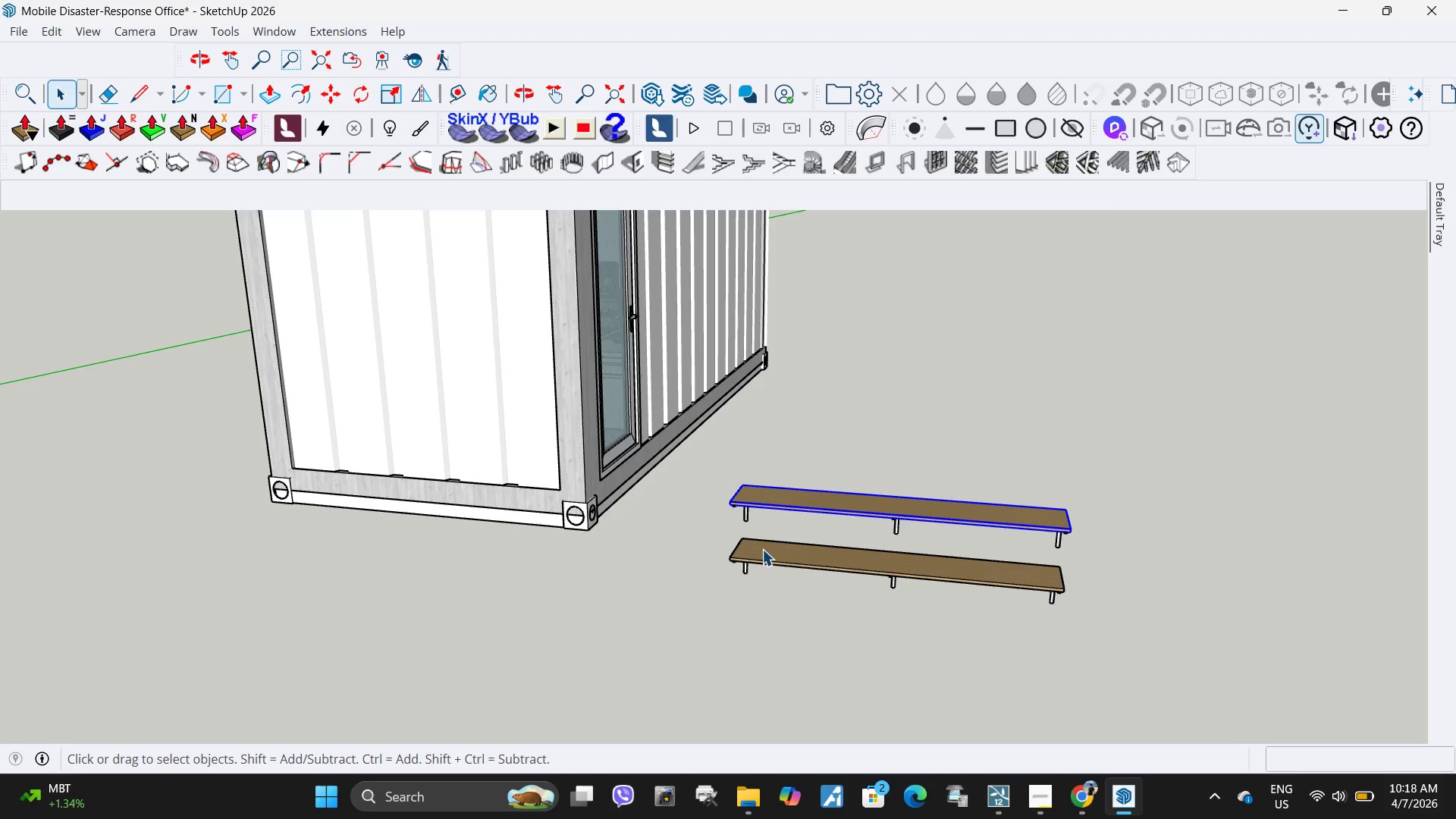 
scroll: coordinate [652, 566], scroll_direction: down, amount: 7.0
 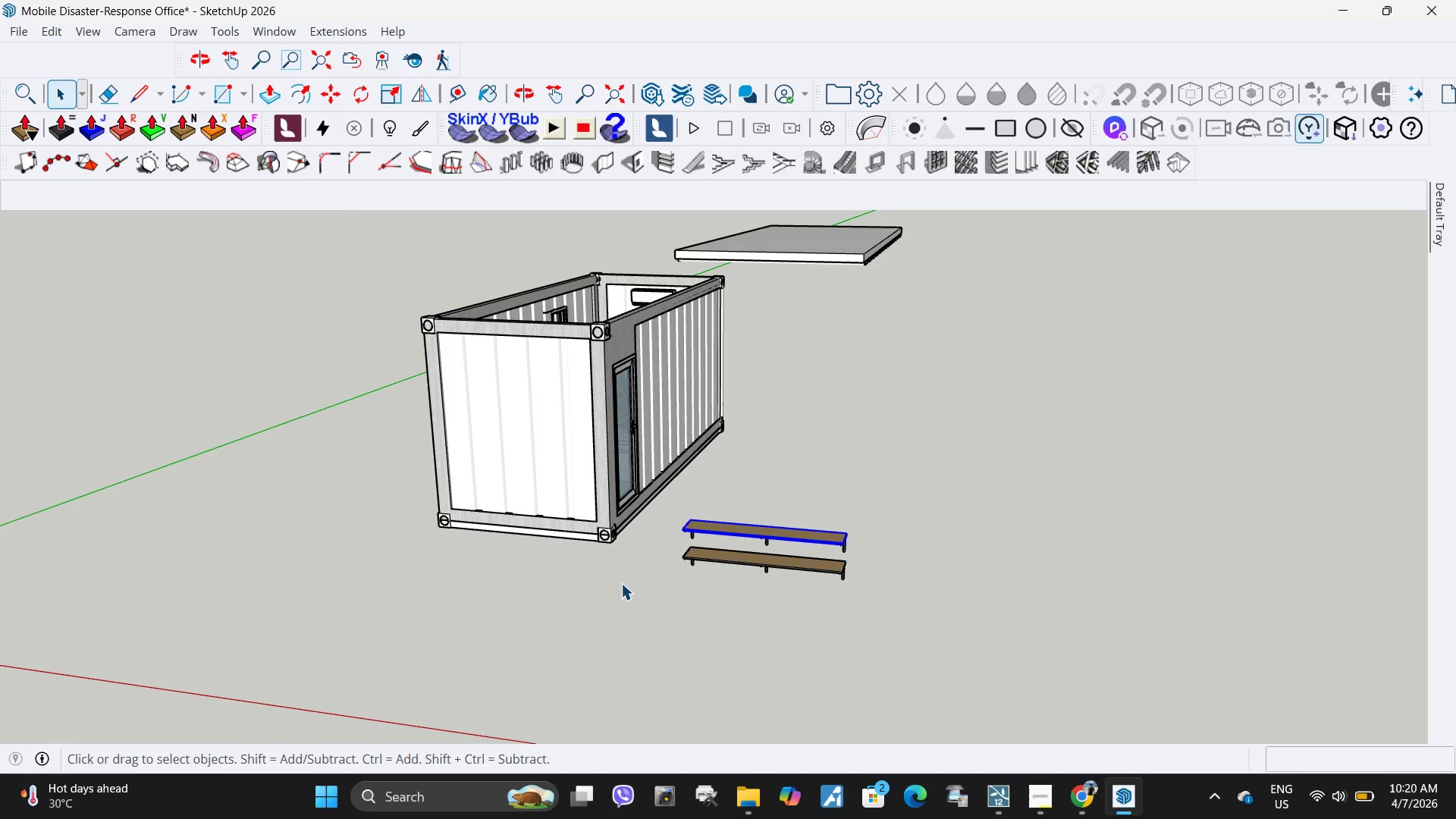 
wait(74.84)
 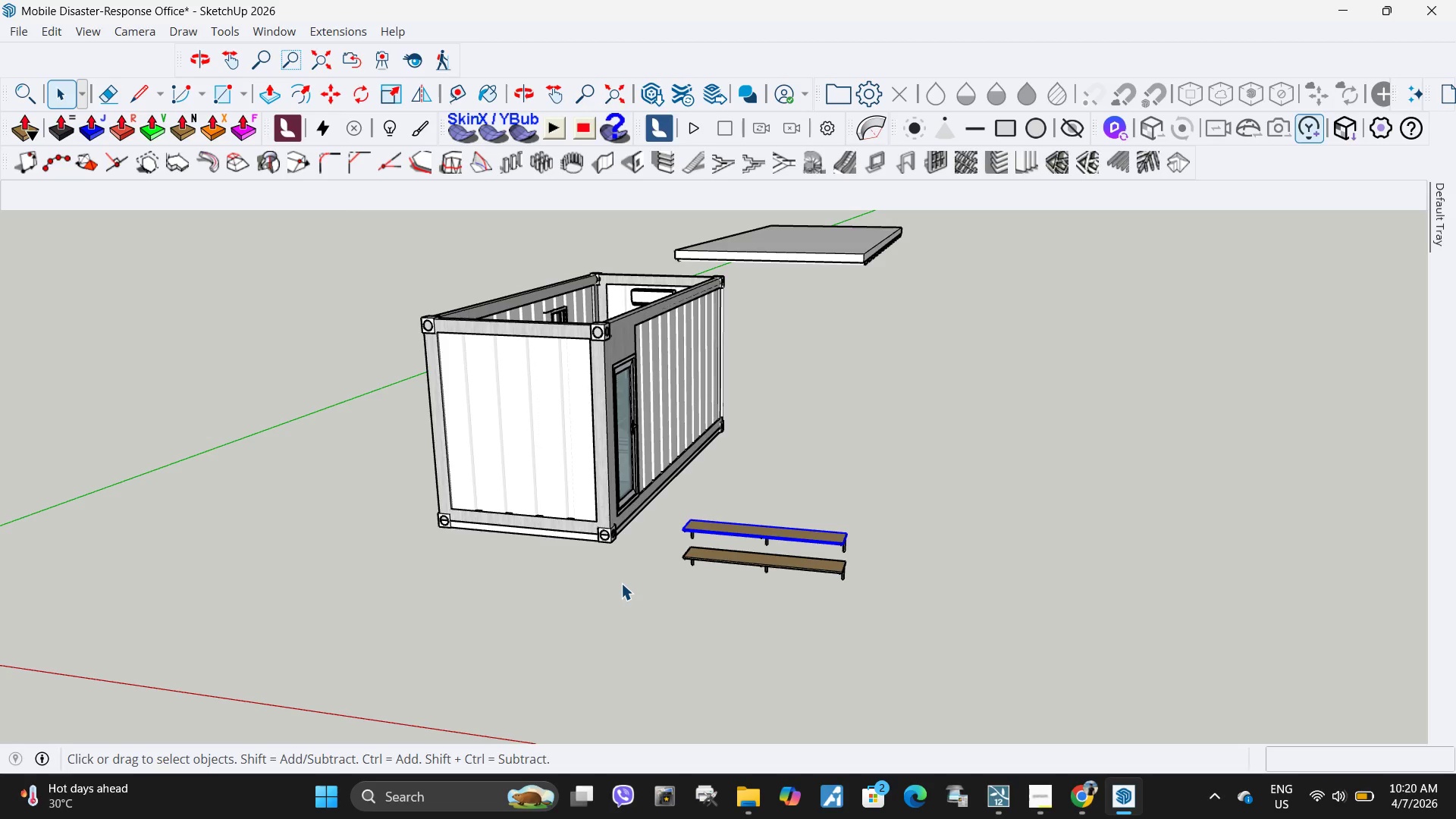 
scroll: coordinate [820, 543], scroll_direction: down, amount: 11.0
 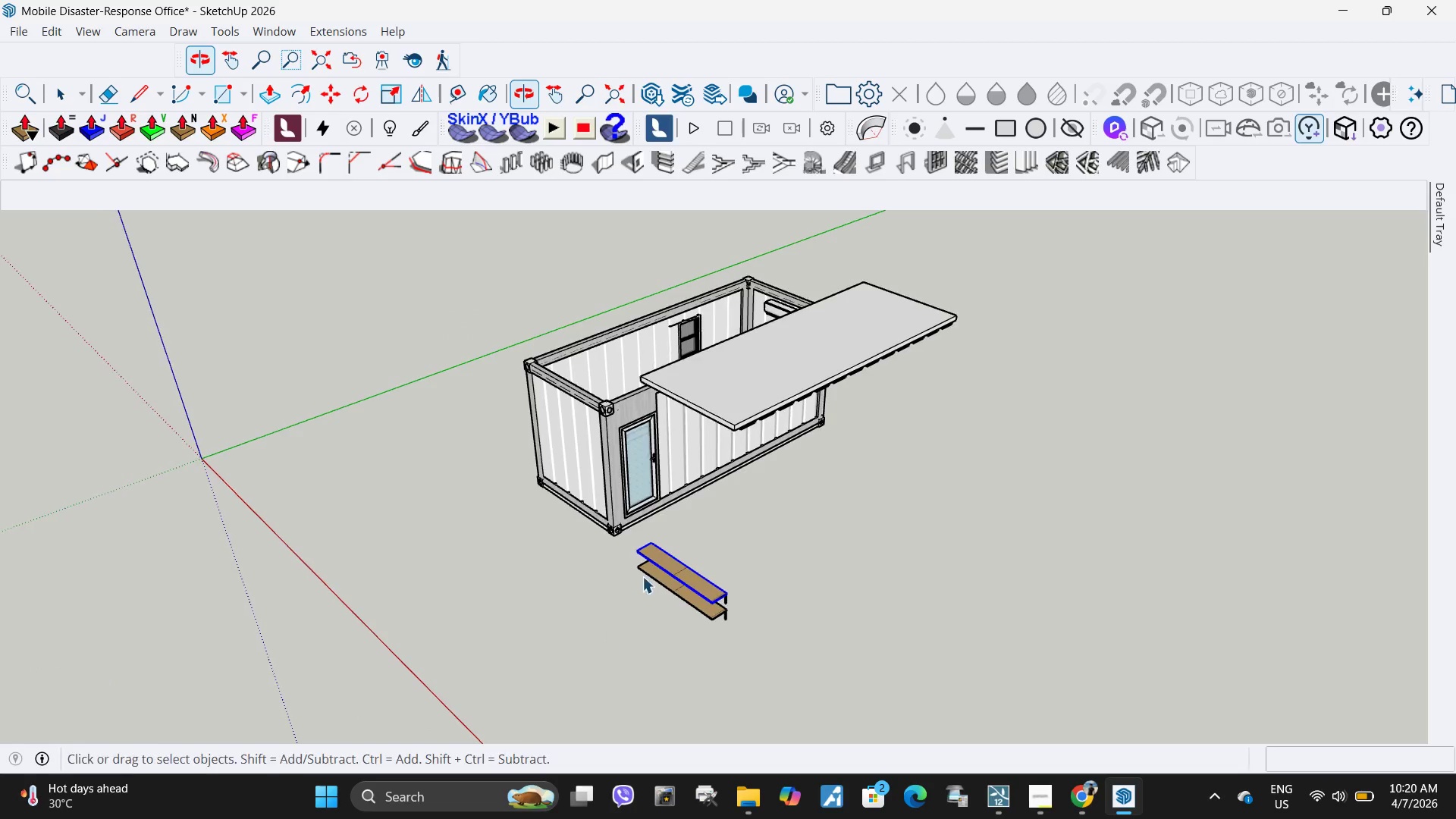 
scroll: coordinate [694, 591], scroll_direction: up, amount: 9.0
 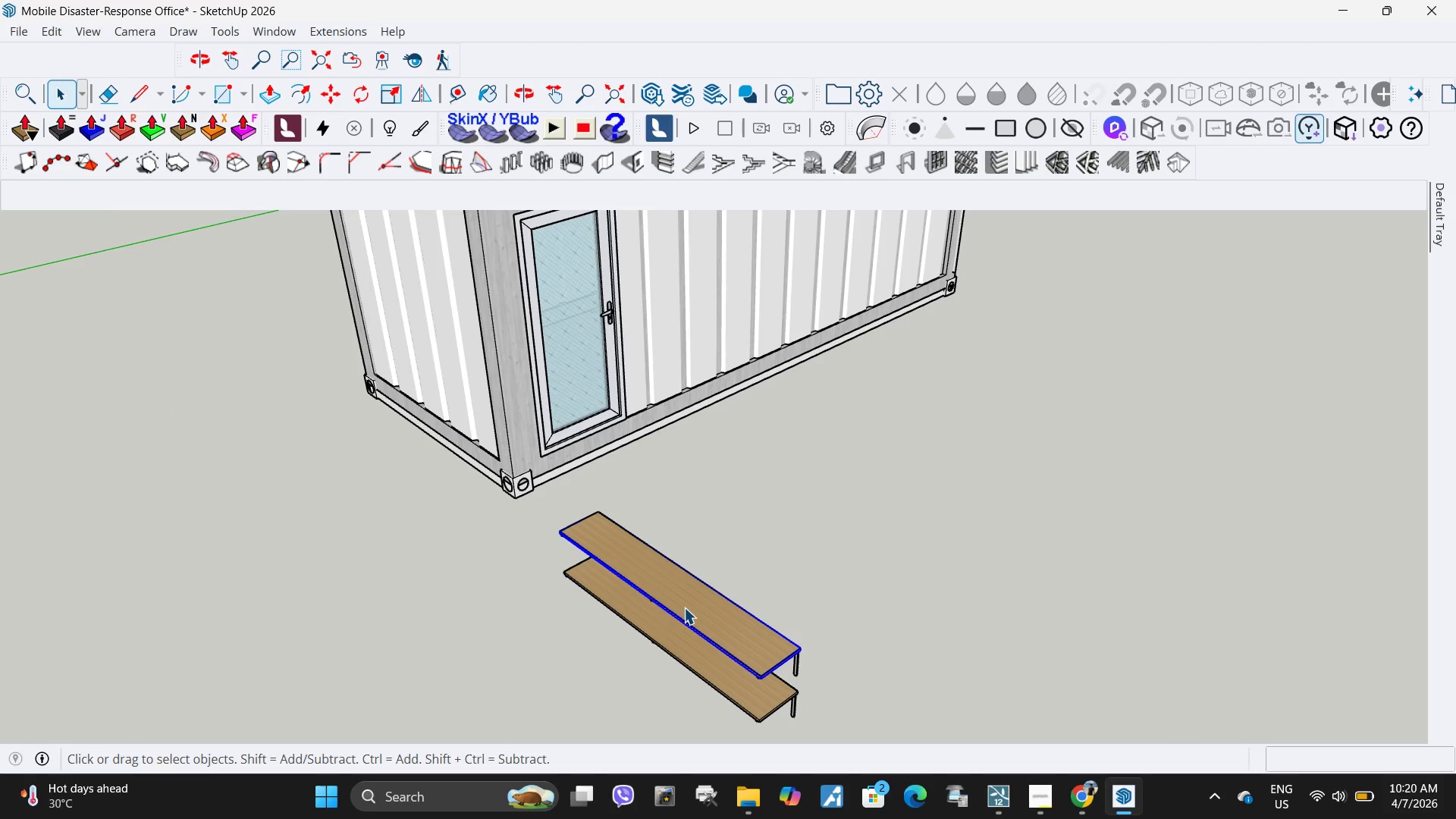 
scroll: coordinate [612, 485], scroll_direction: down, amount: 11.0
 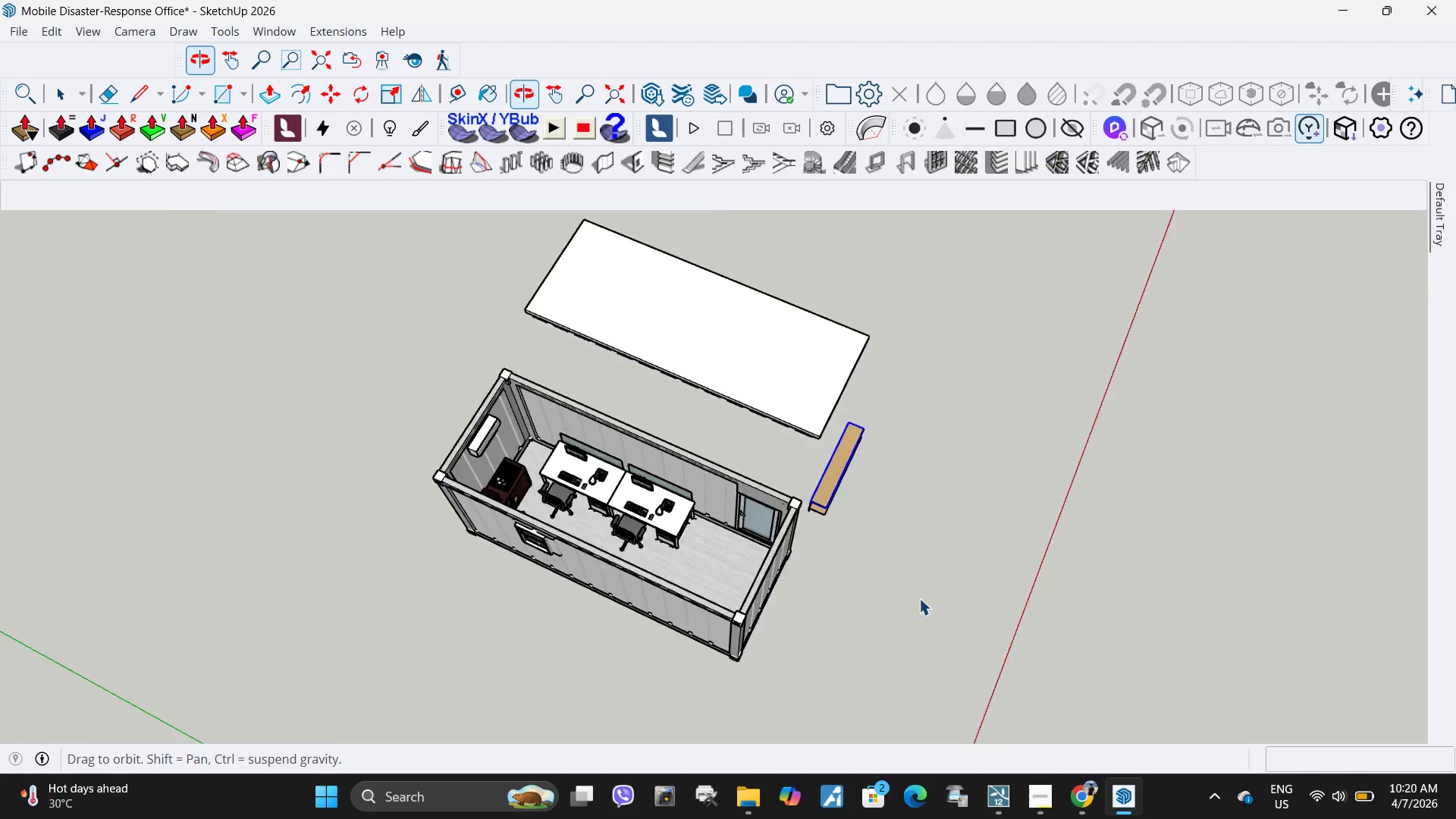 
scroll: coordinate [557, 462], scroll_direction: up, amount: 4.0
 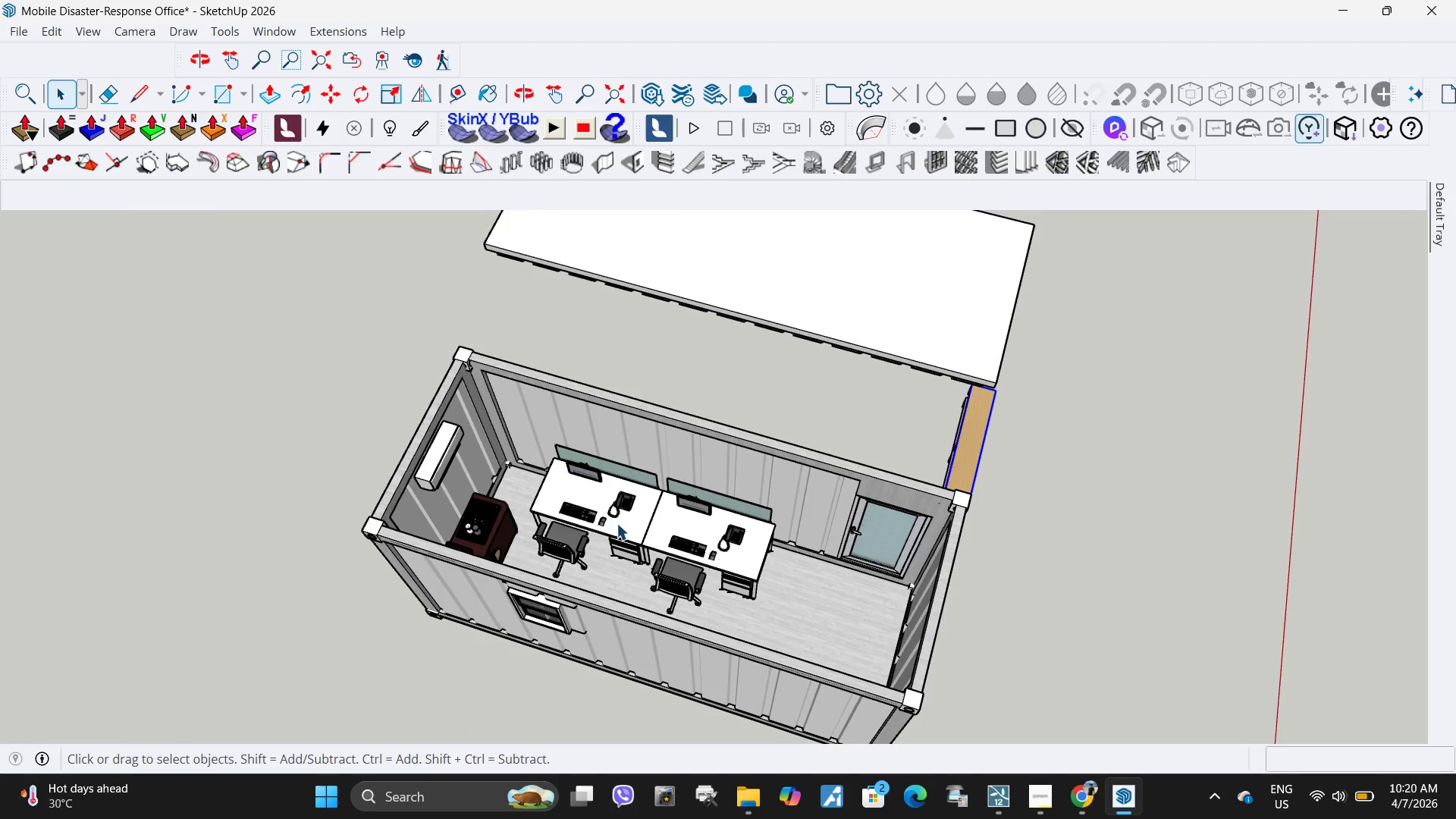 
left_click([617, 523])
 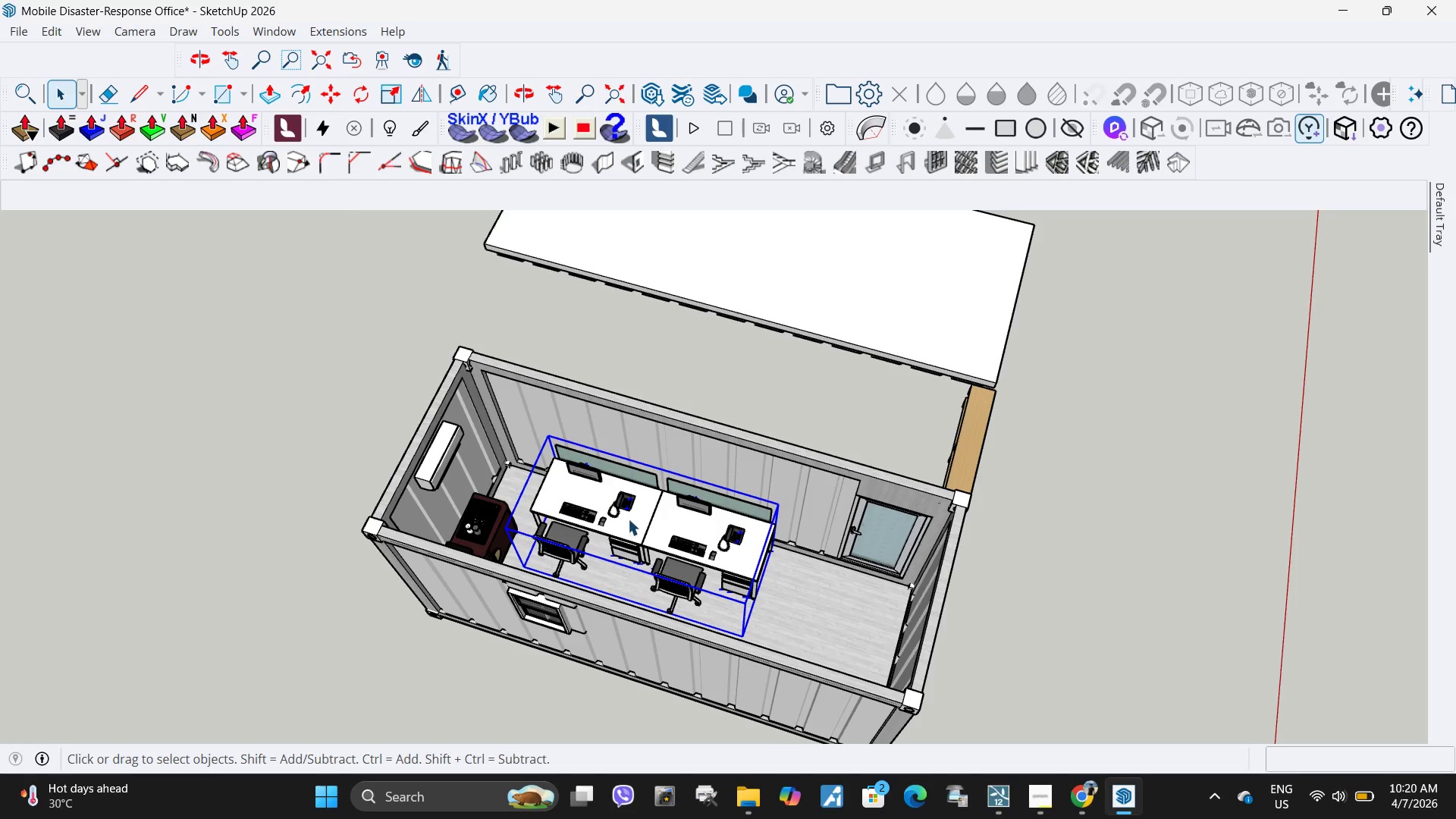 
double_click([628, 519])
 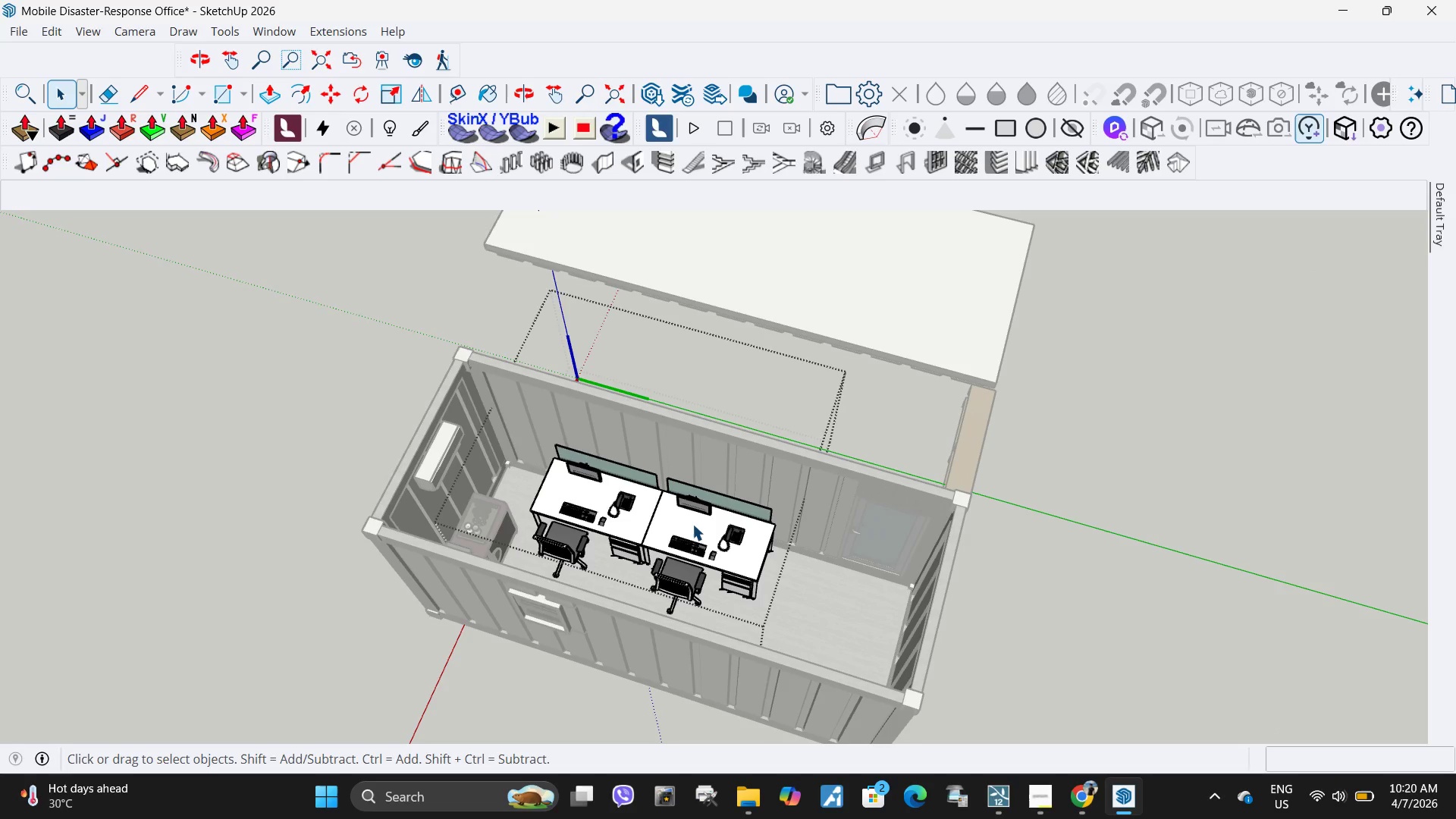 
left_click([692, 524])
 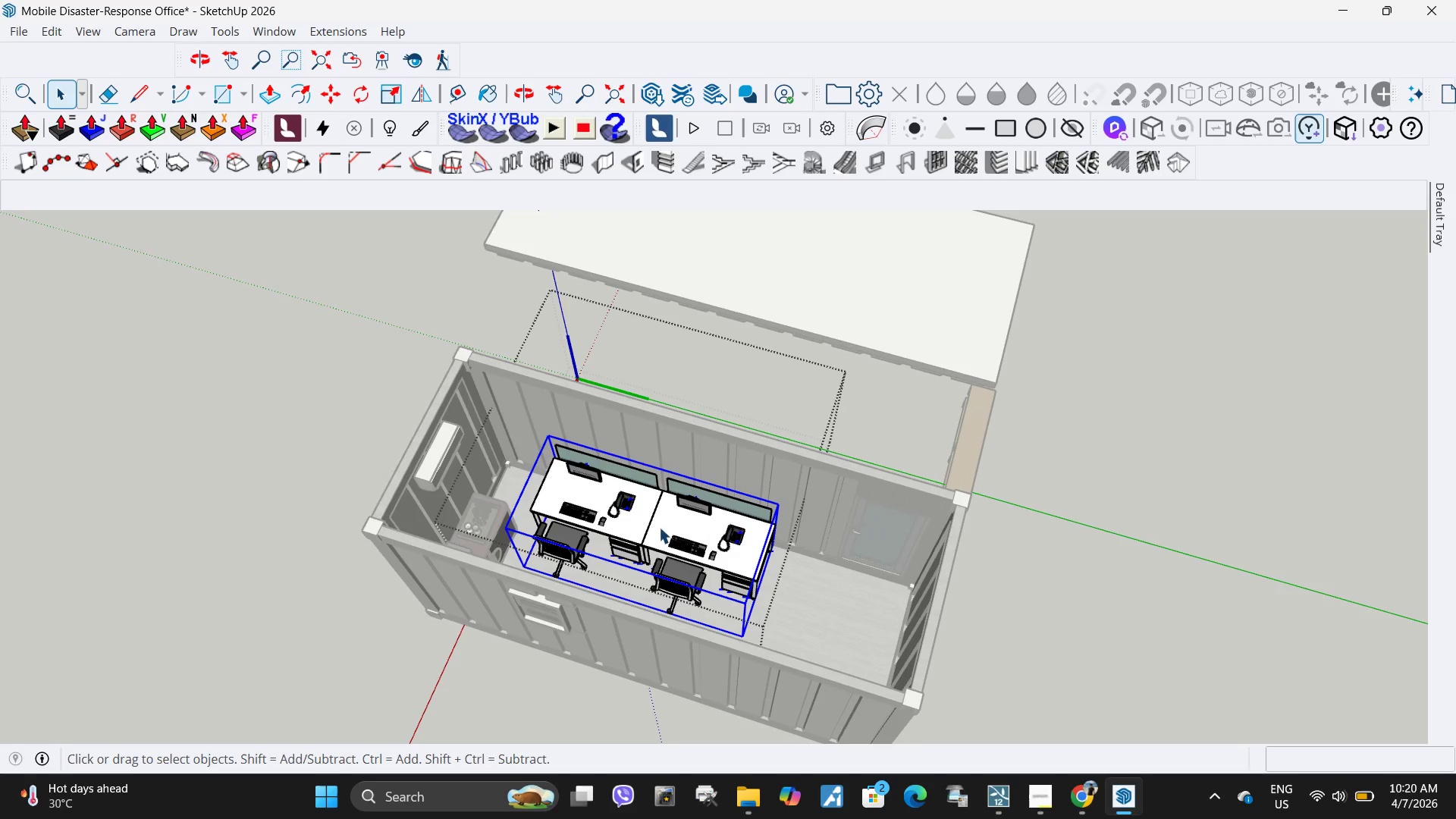 
left_click([610, 519])
 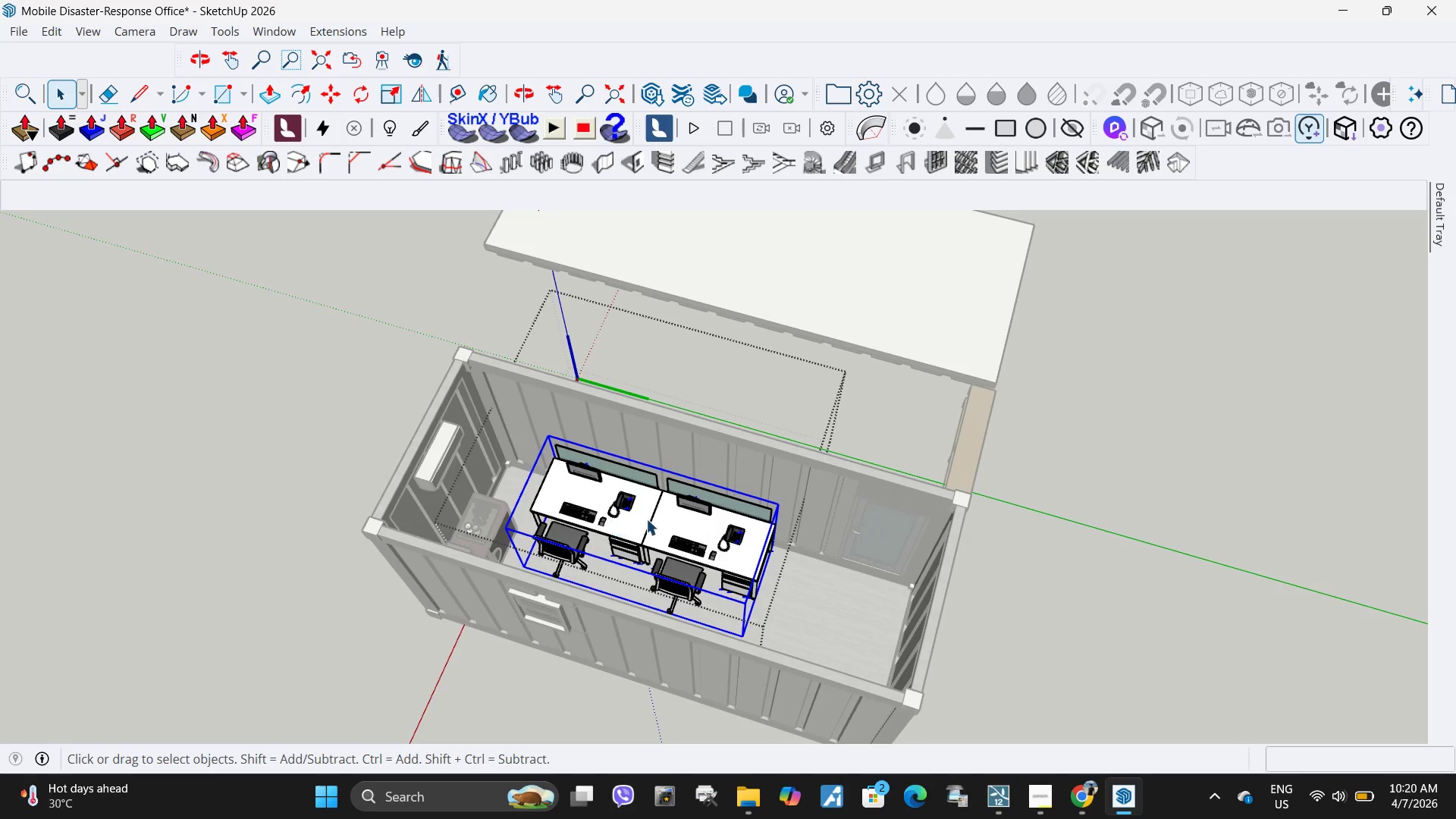 
left_click([730, 505])
 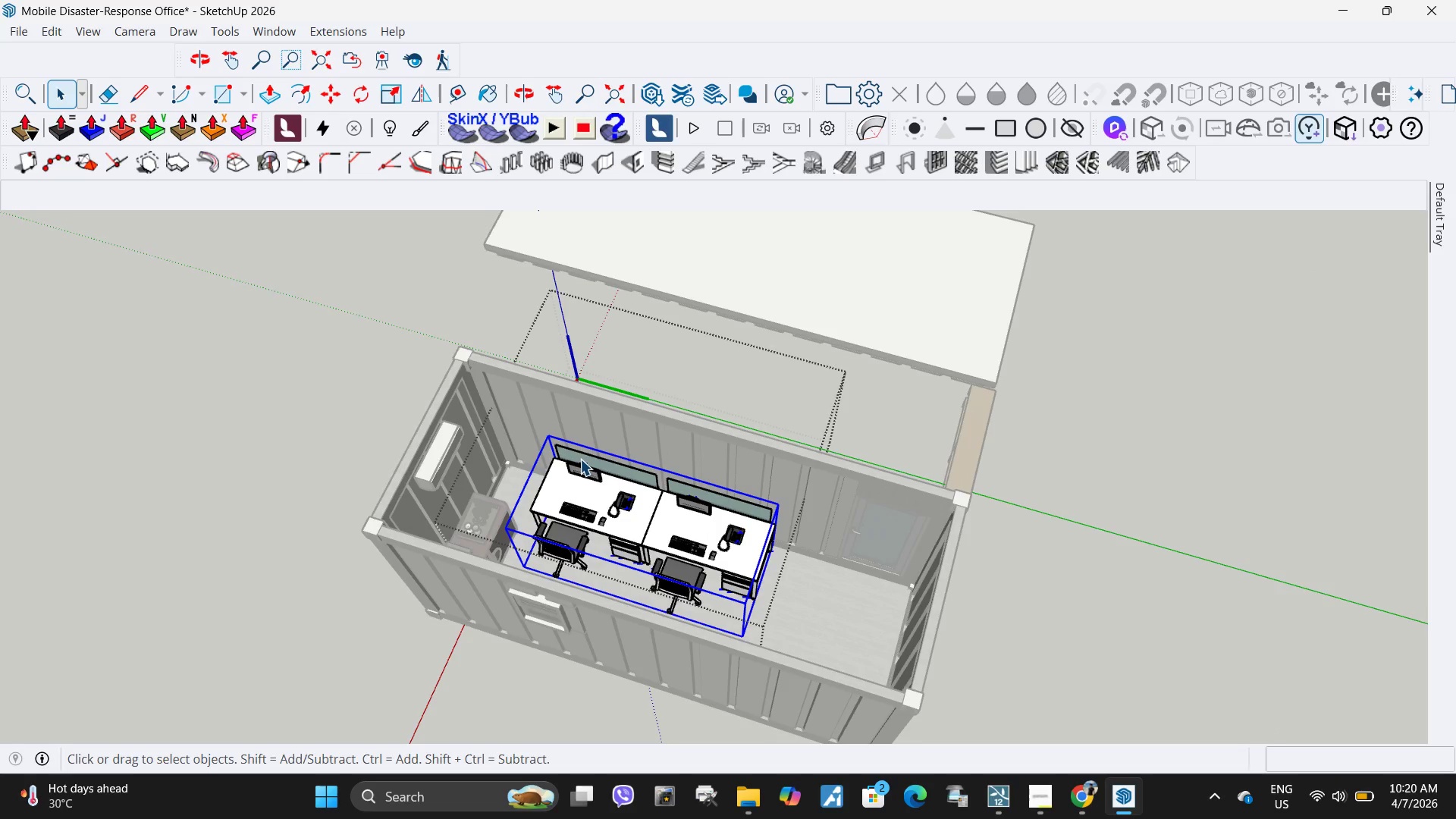 
scroll: coordinate [577, 462], scroll_direction: down, amount: 6.0
 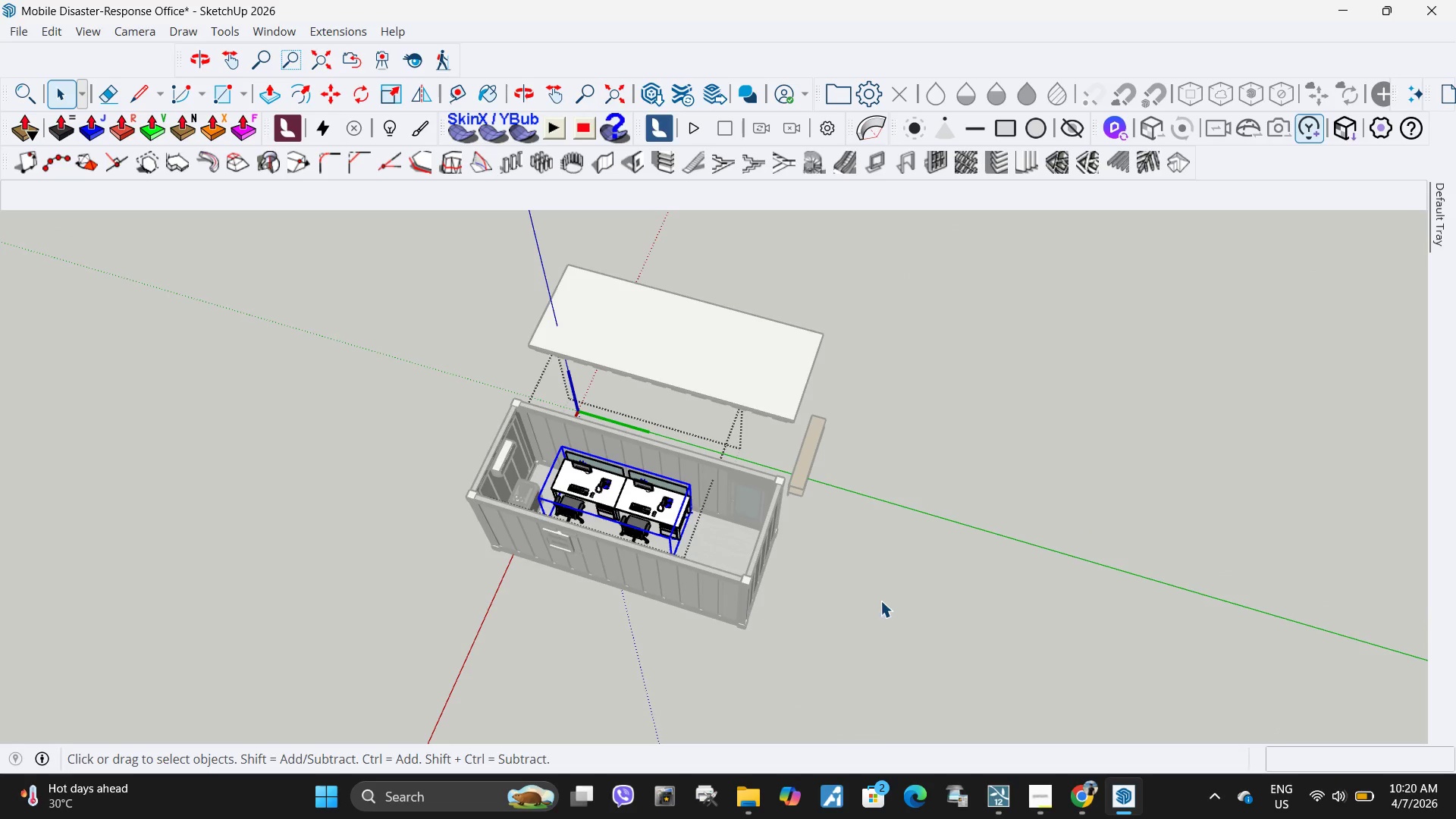 
double_click([880, 601])
 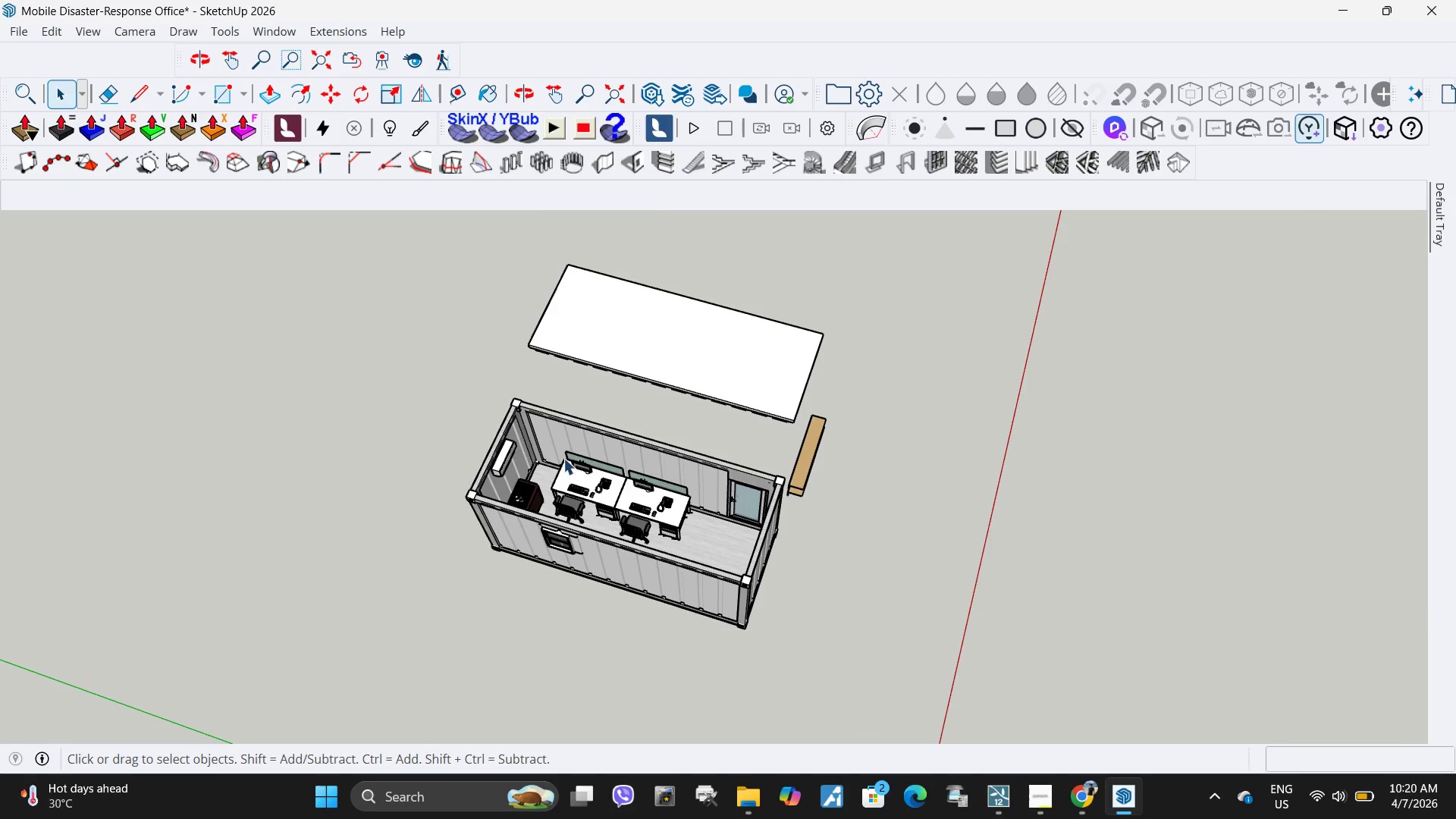 
double_click([560, 453])
 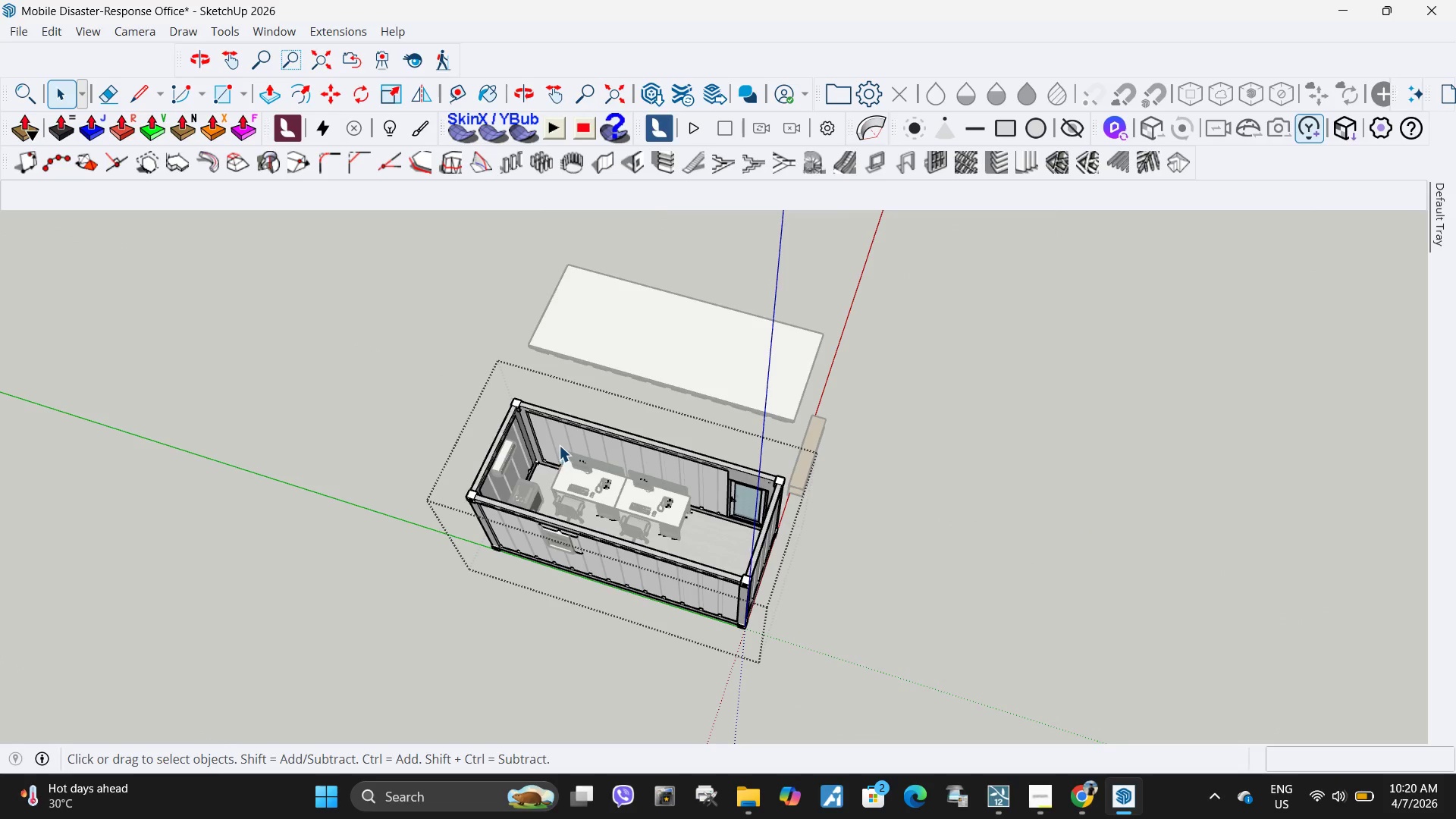 
triple_click([559, 445])
 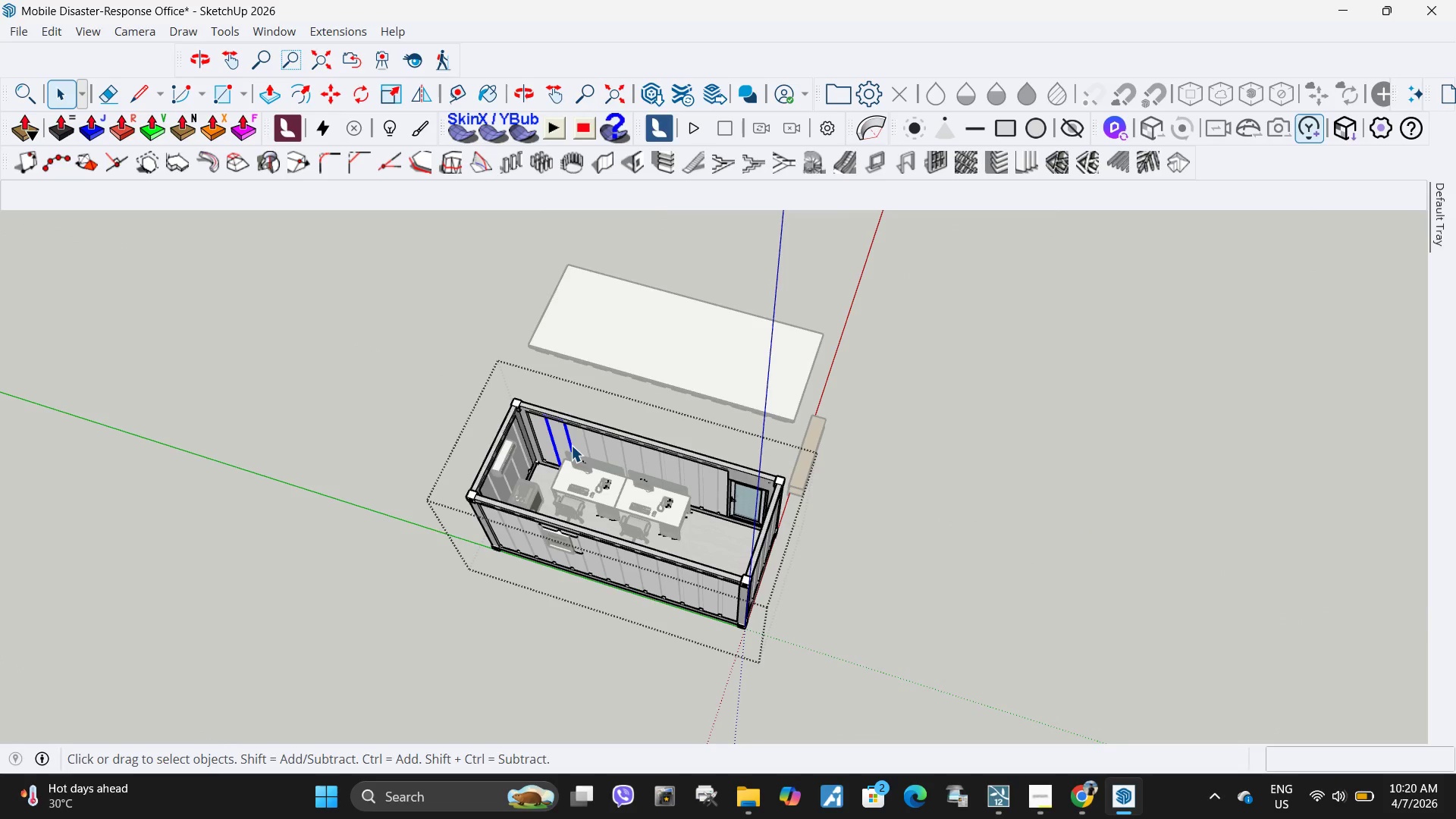 
scroll: coordinate [563, 454], scroll_direction: up, amount: 6.0
 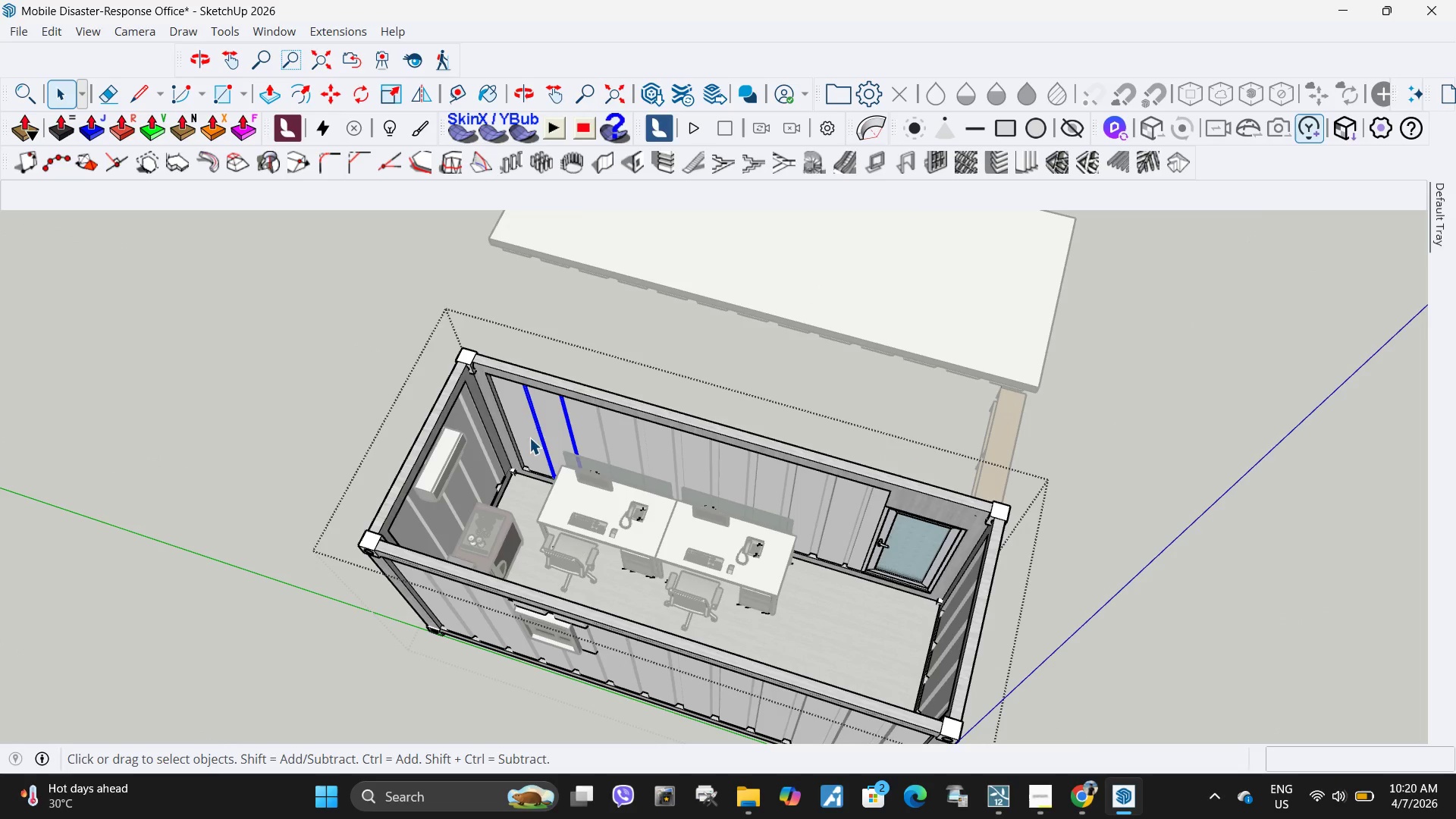 
left_click([519, 435])
 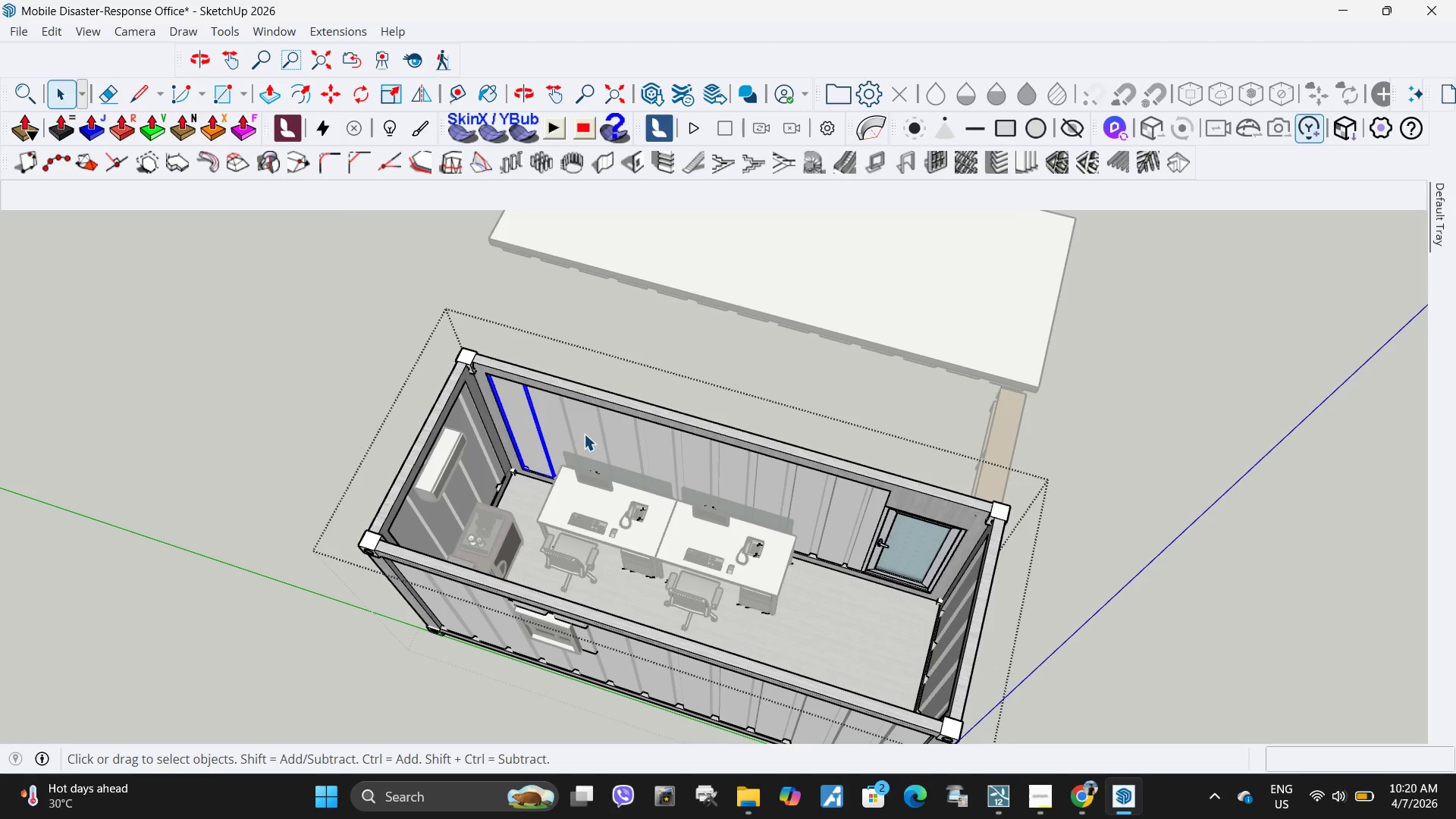 
left_click([567, 434])
 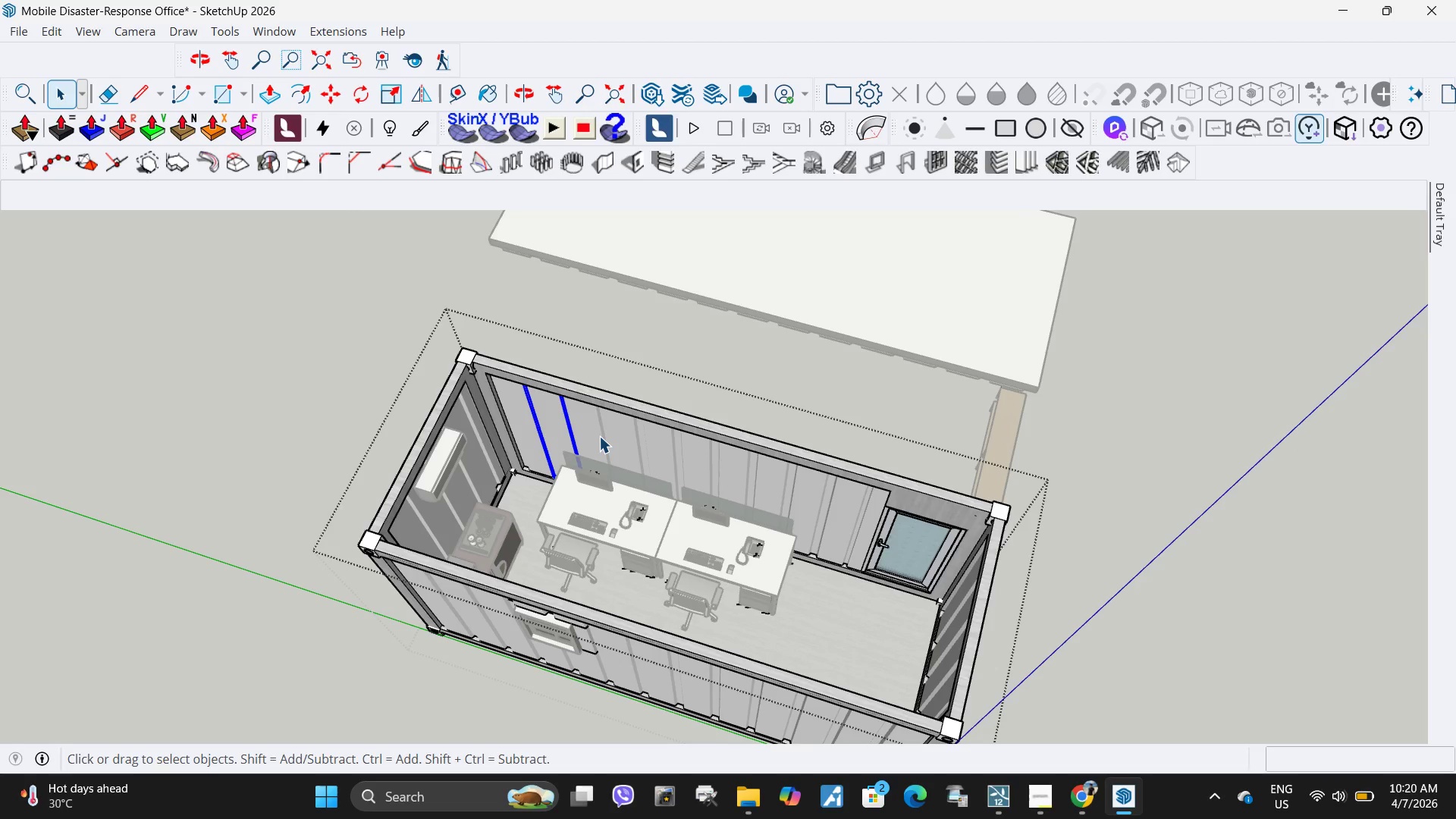 
double_click([599, 436])
 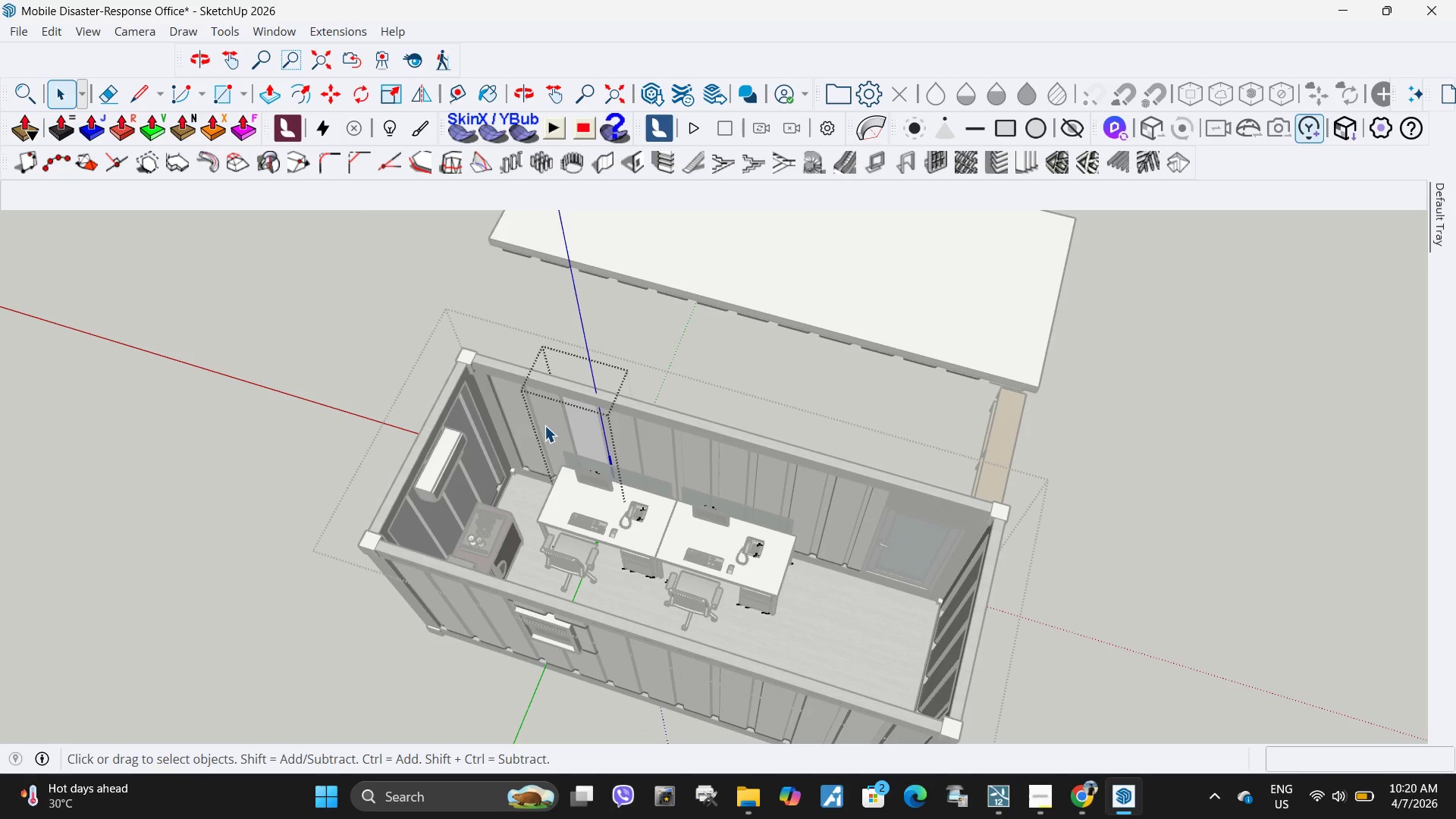 
double_click([555, 426])
 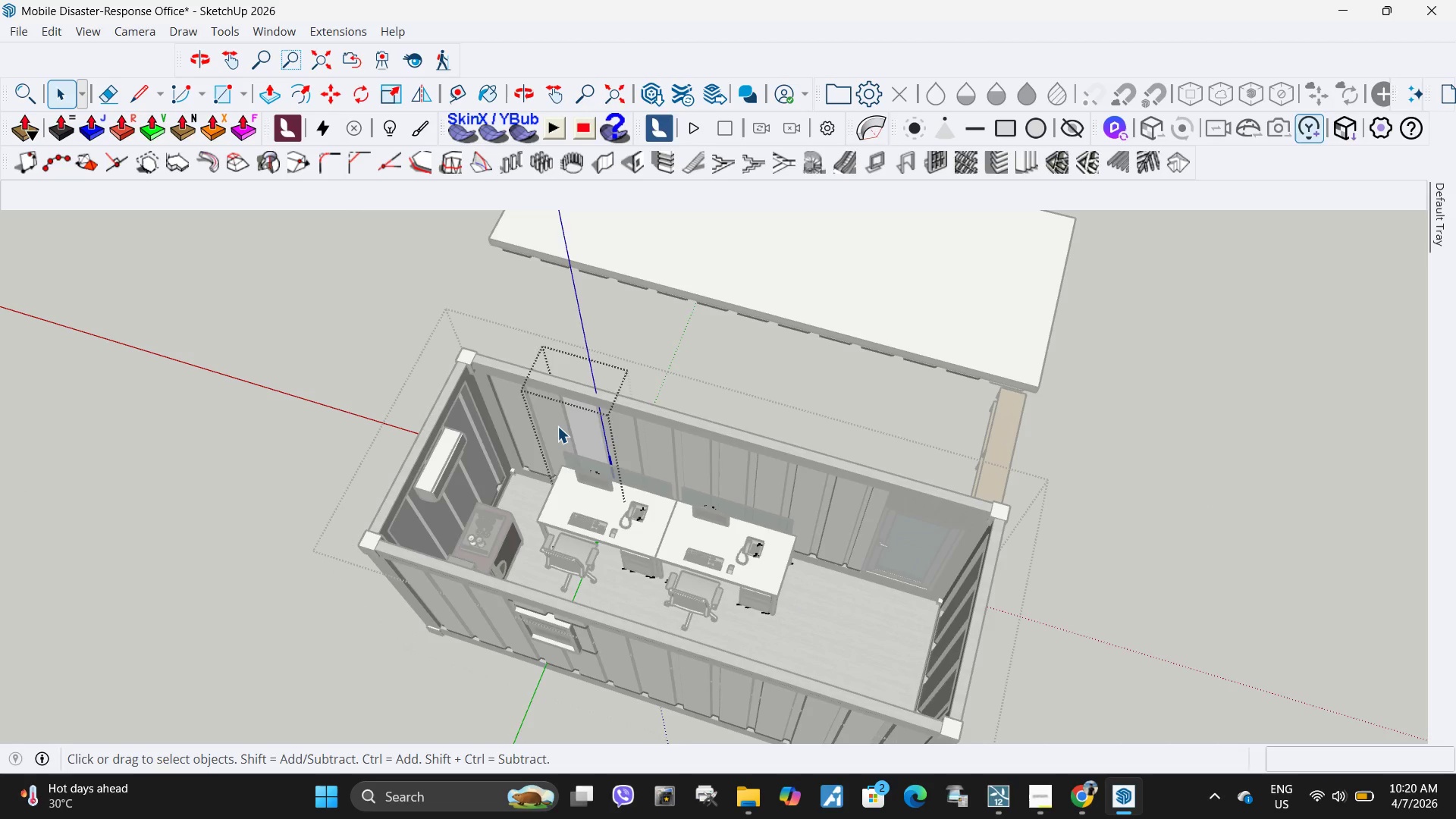 
triple_click([557, 426])
 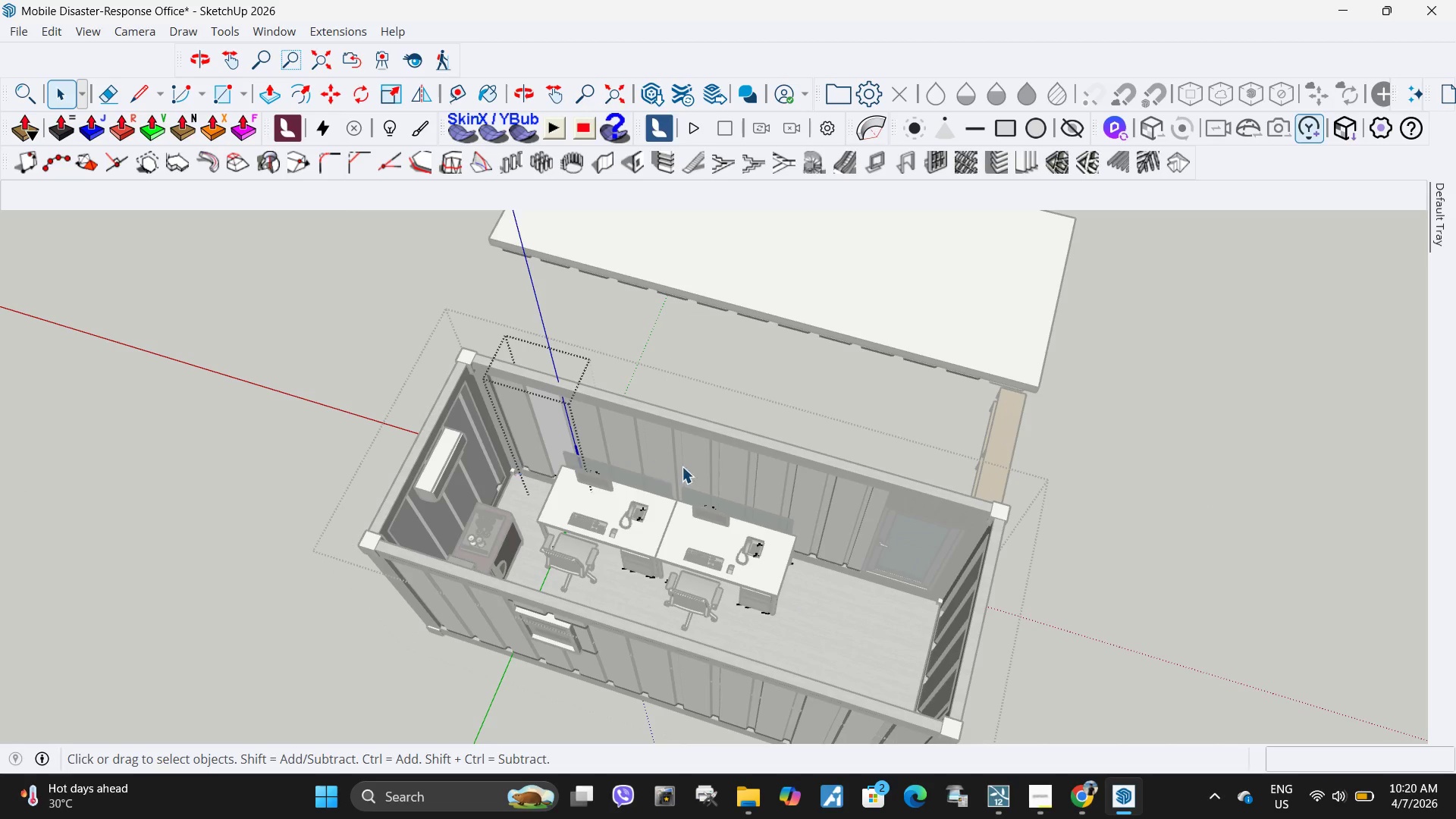 
left_click([584, 429])
 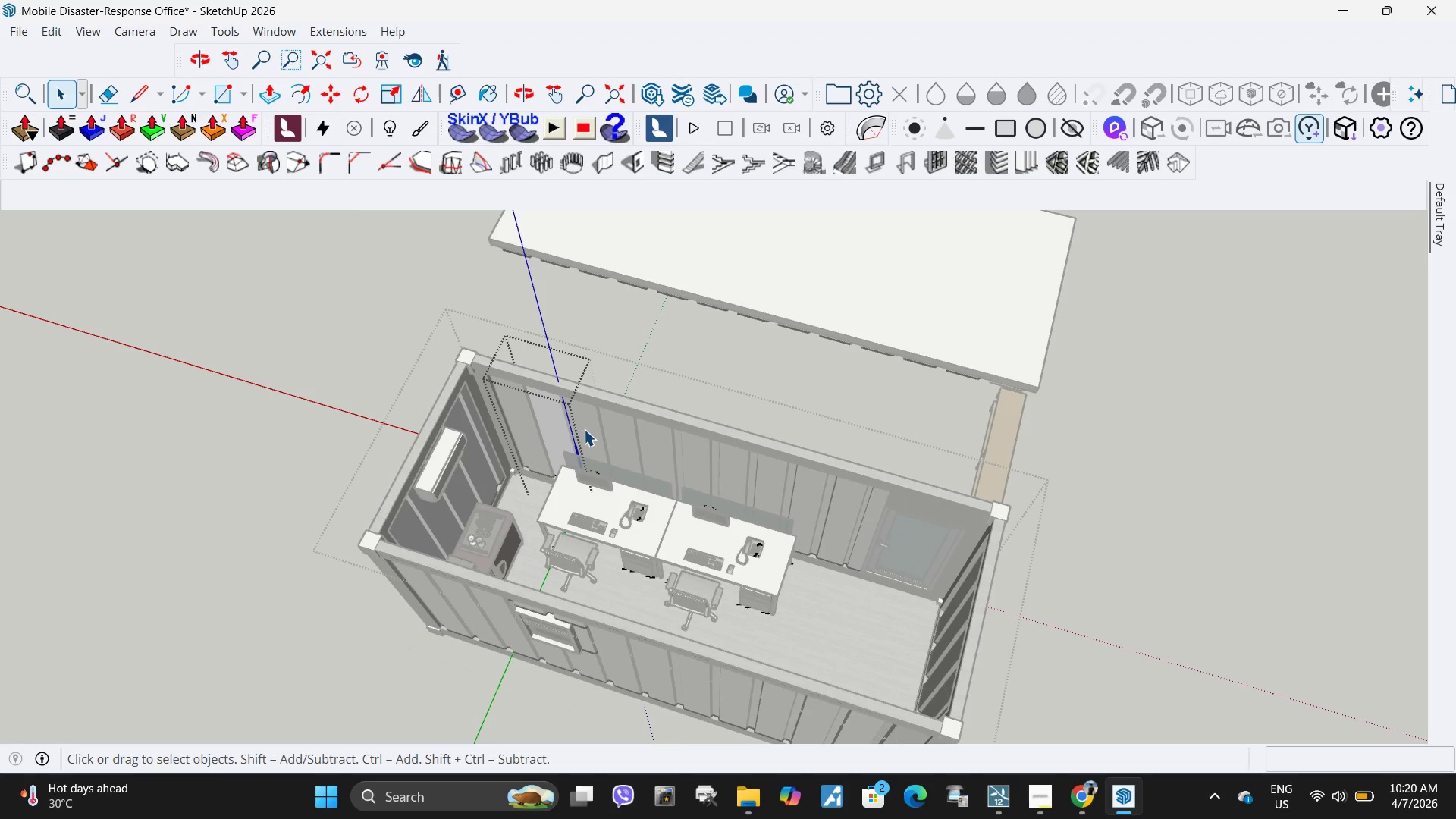 
left_click([584, 429])
 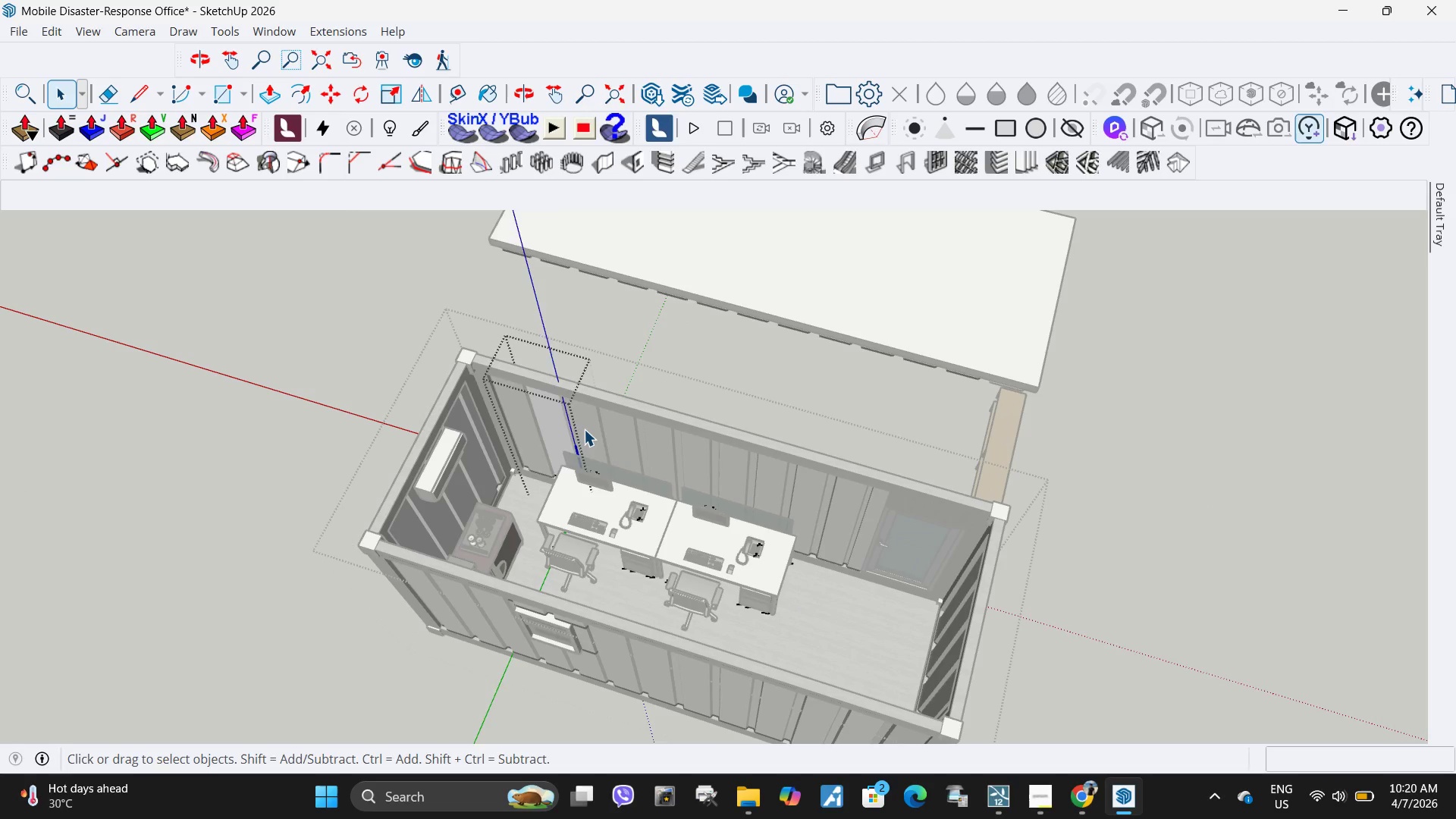 
double_click([584, 429])
 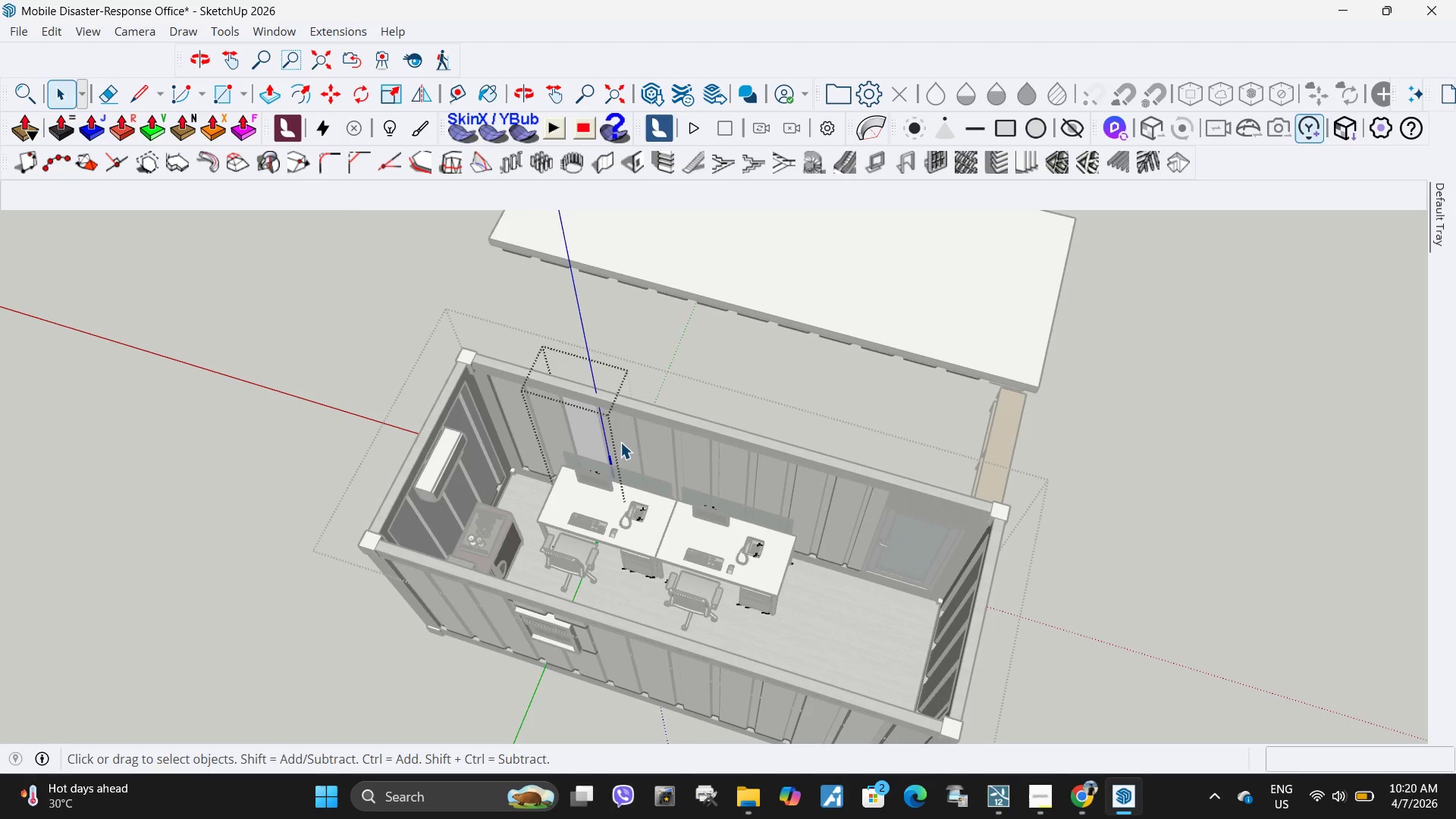 
left_click([620, 442])
 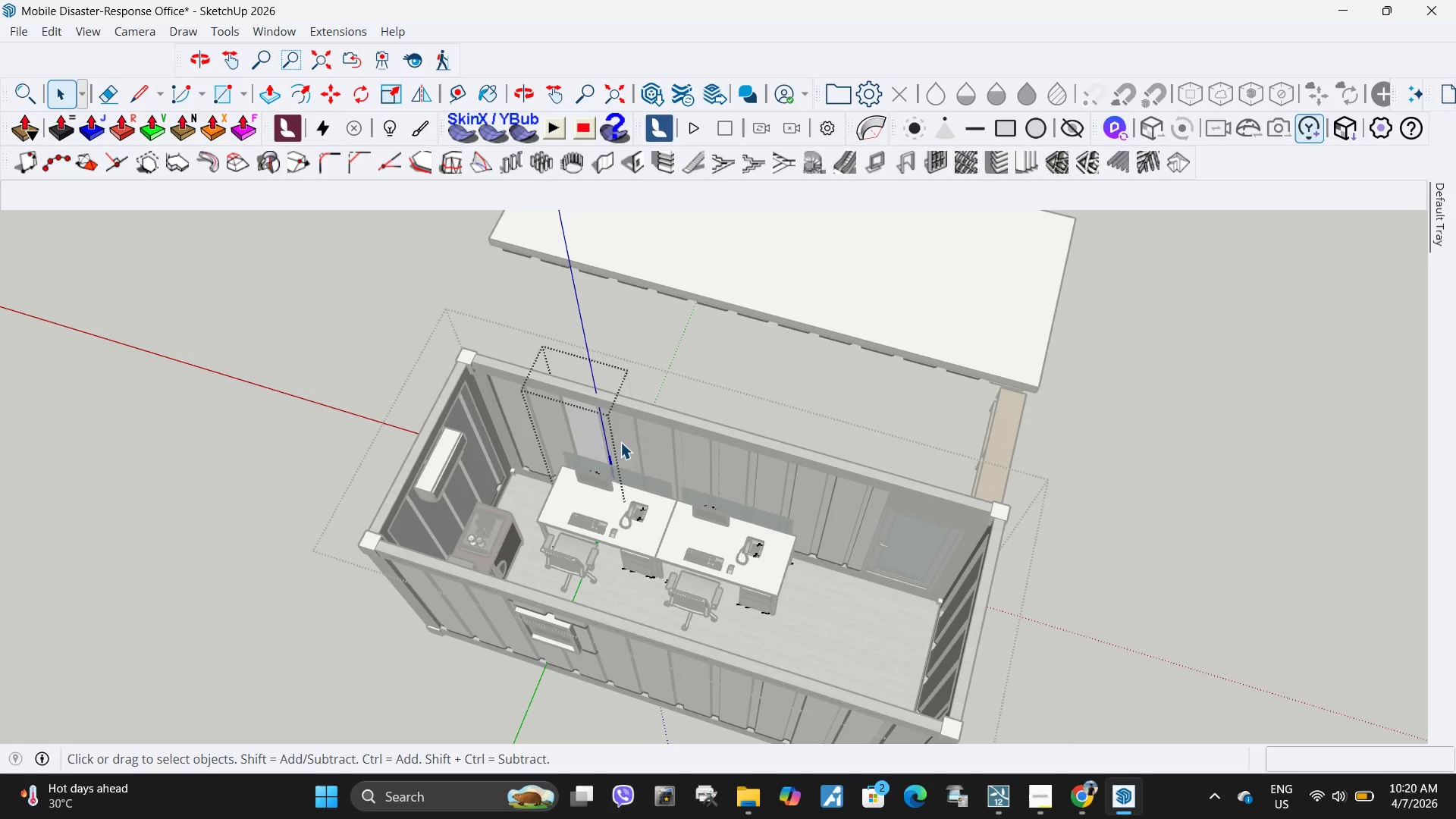 
left_click([620, 442])
 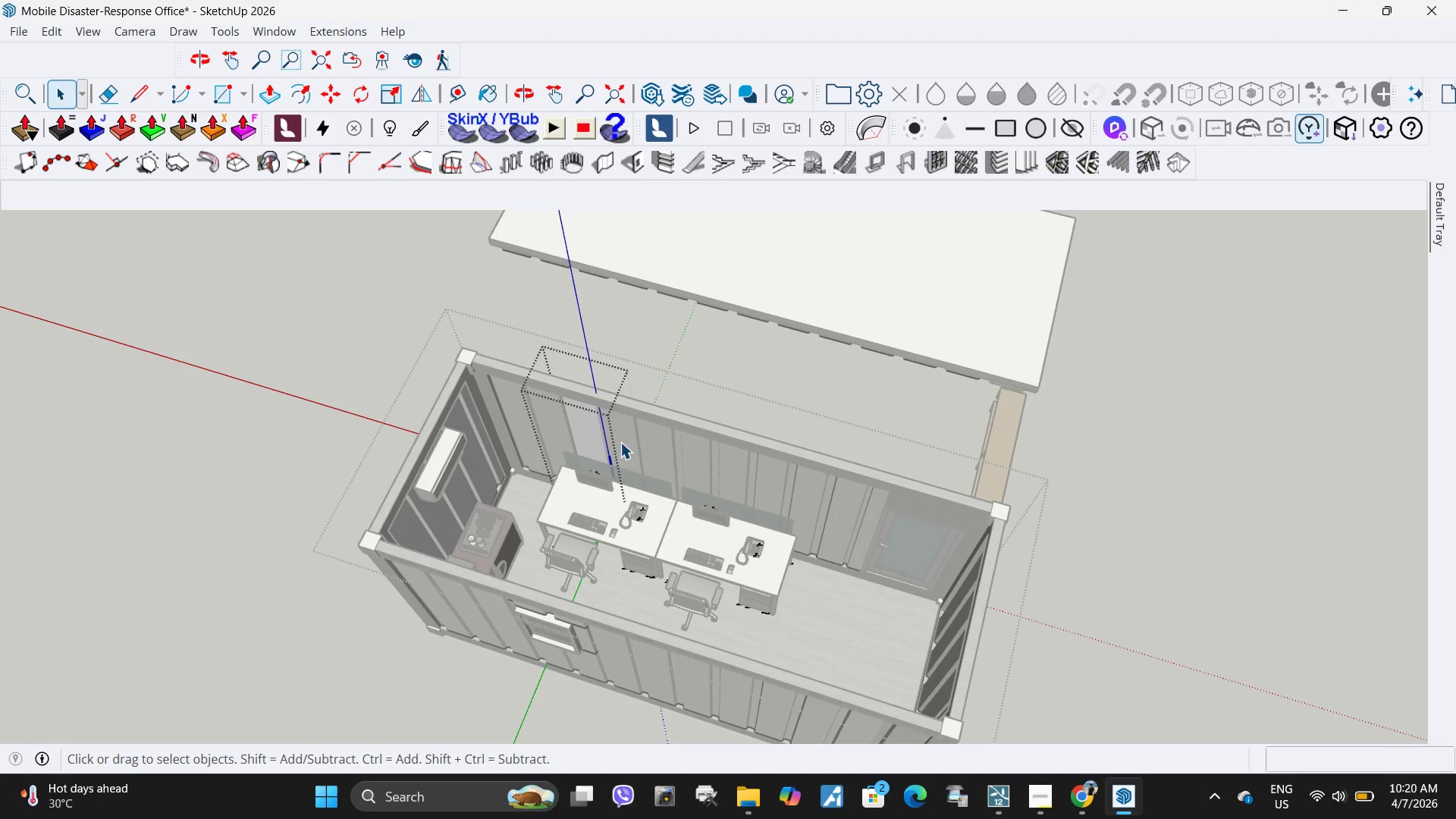 
wait(5.39)
 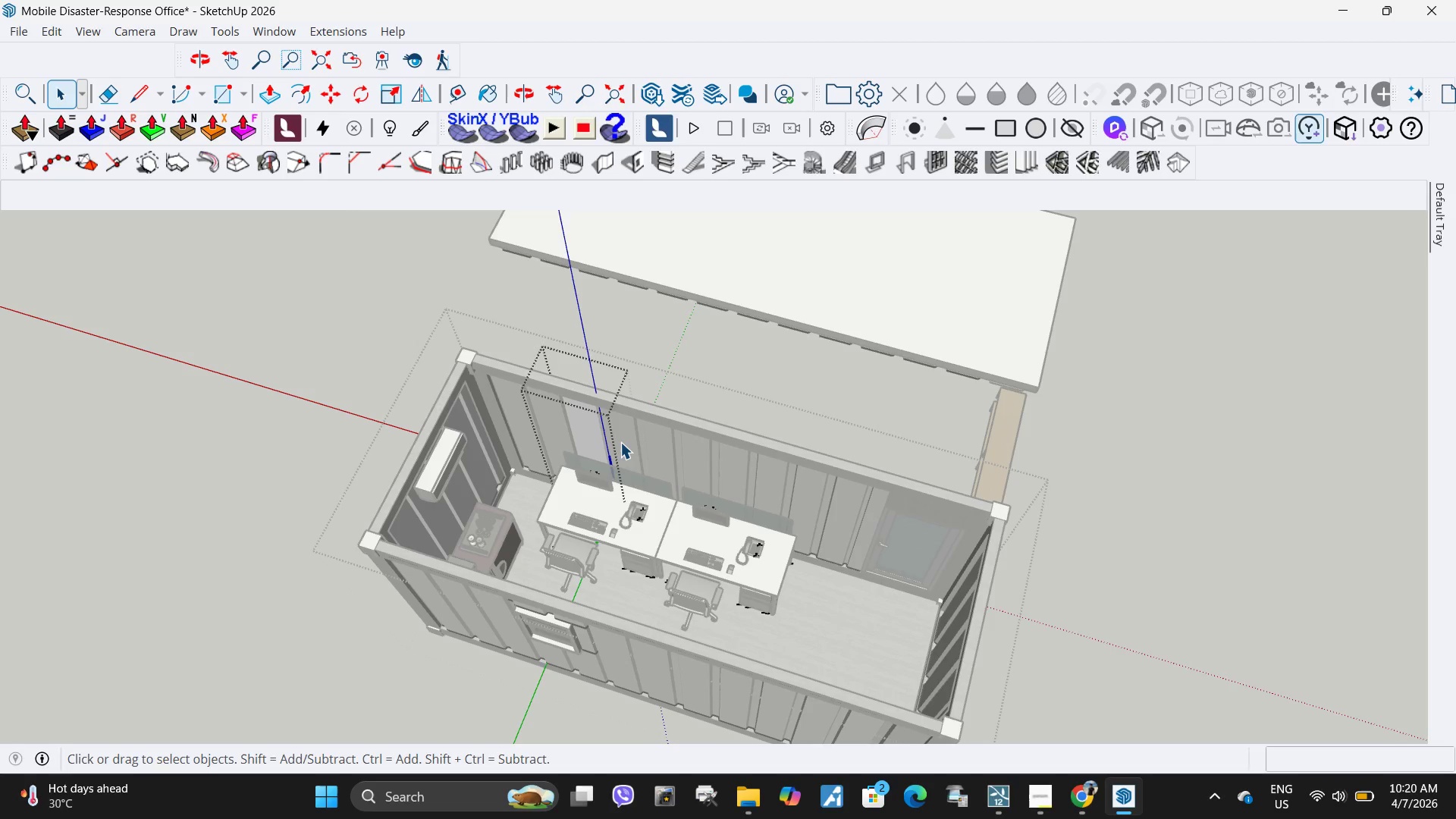 
left_click([620, 442])
 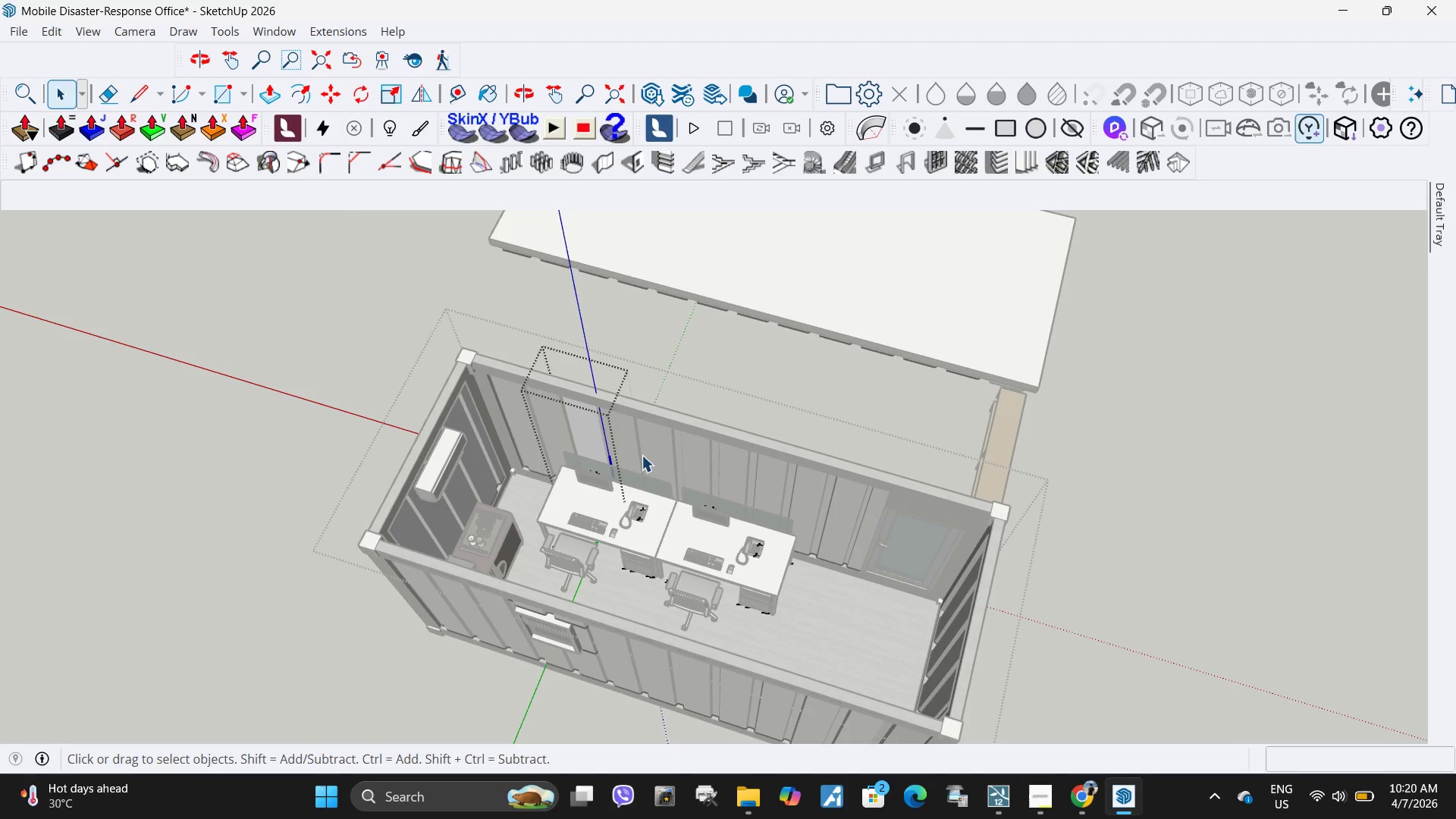 
left_click([629, 446])
 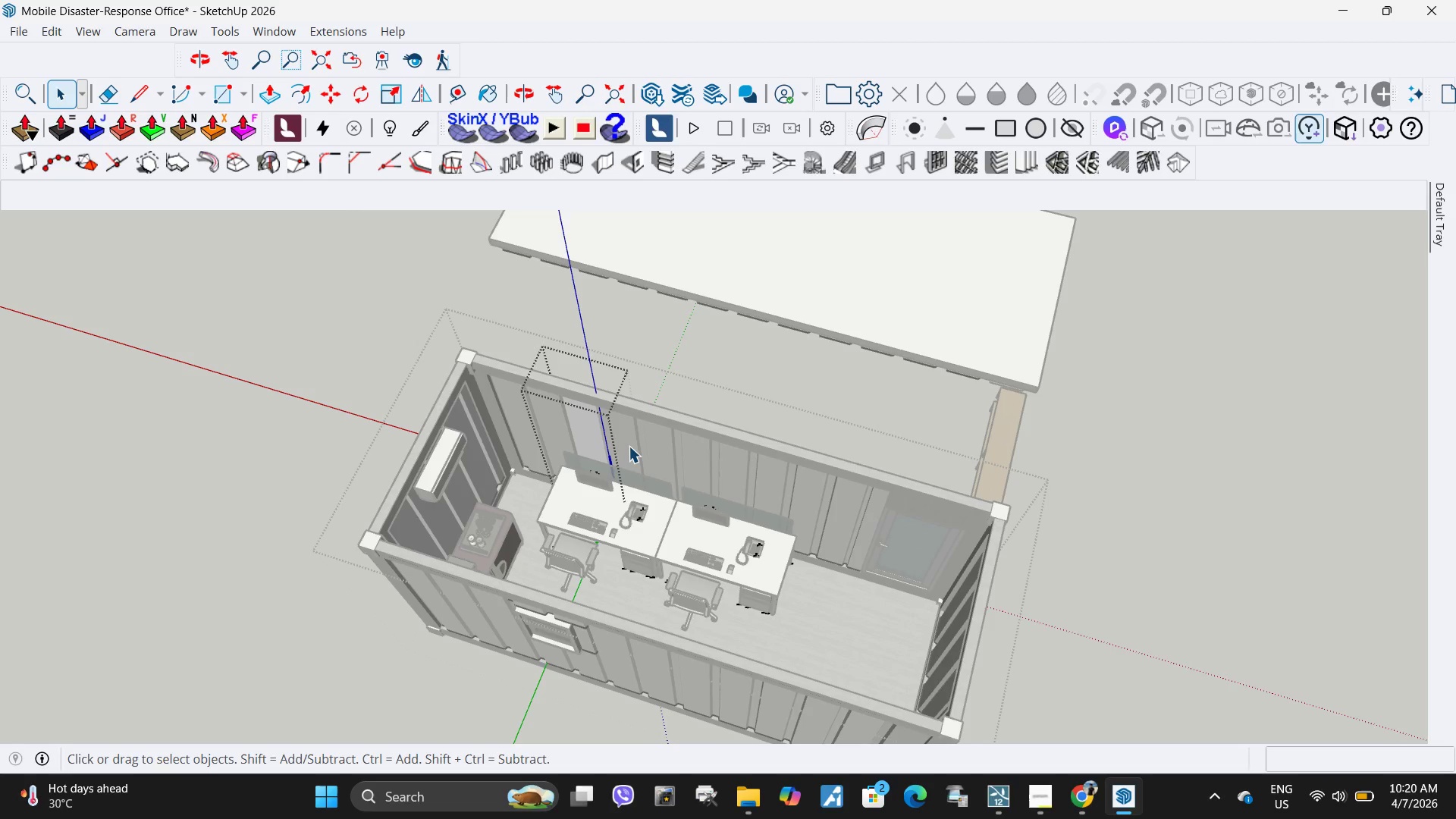 
double_click([629, 446])
 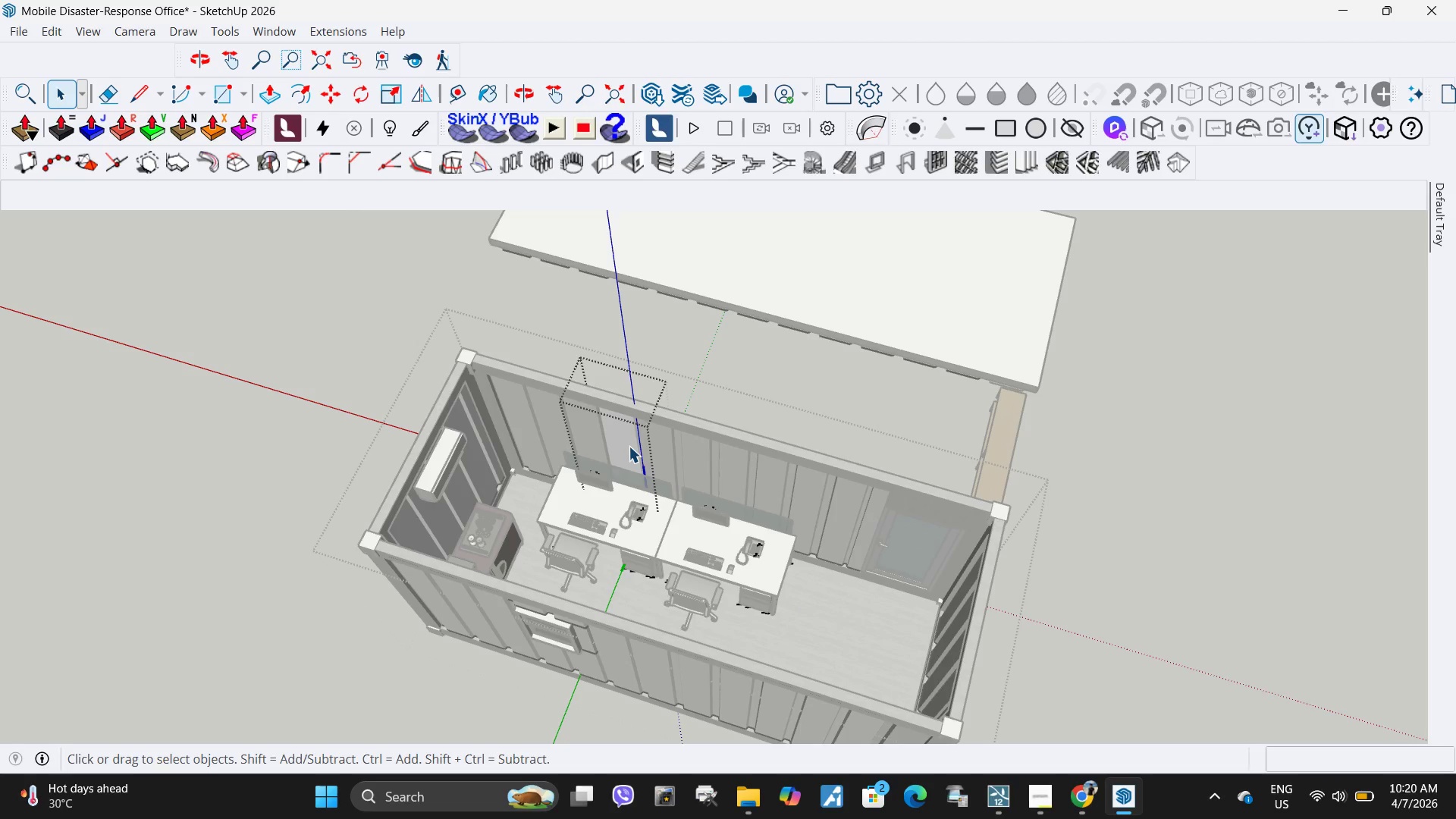 
double_click([642, 449])
 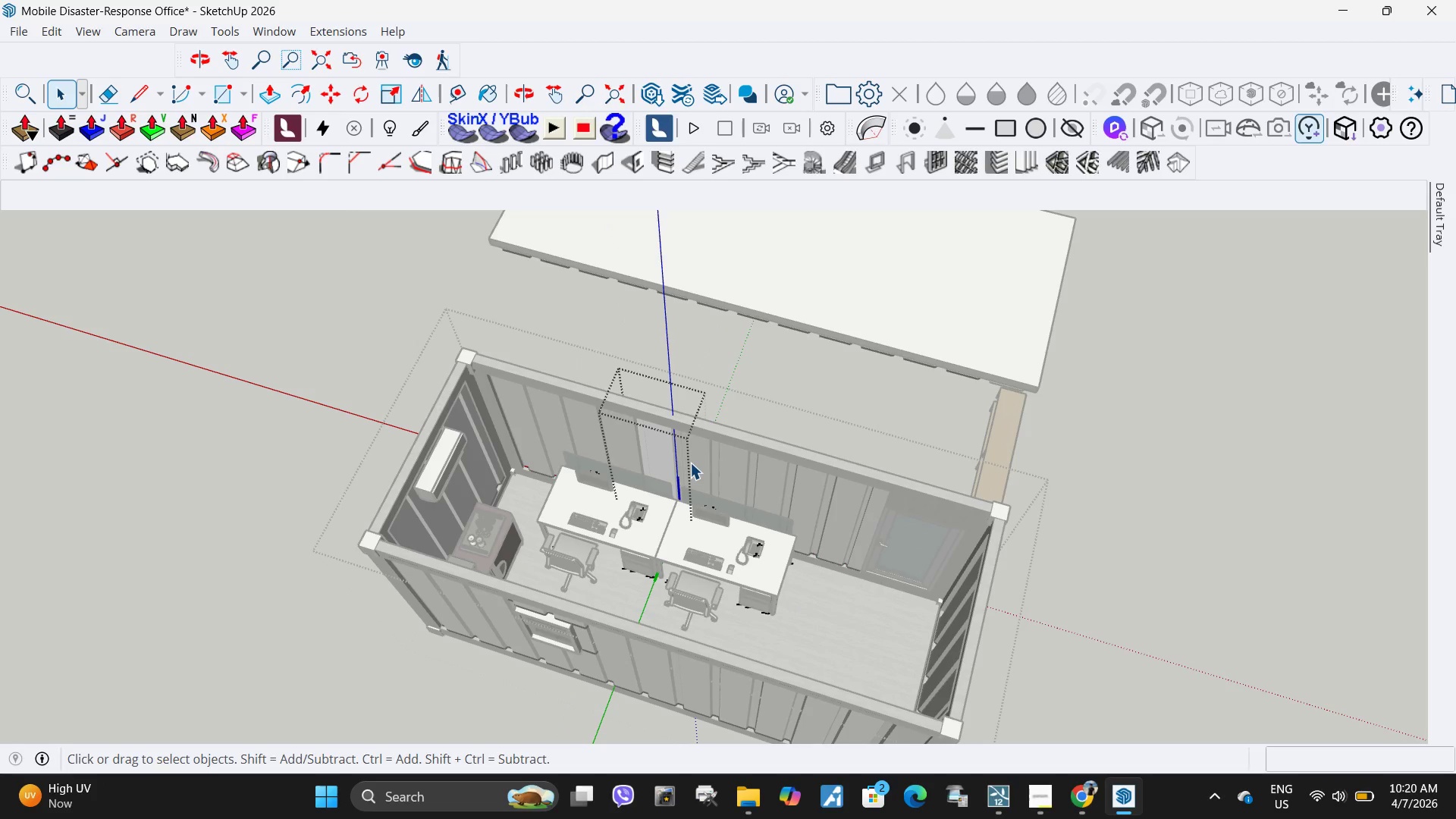 
double_click([690, 463])
 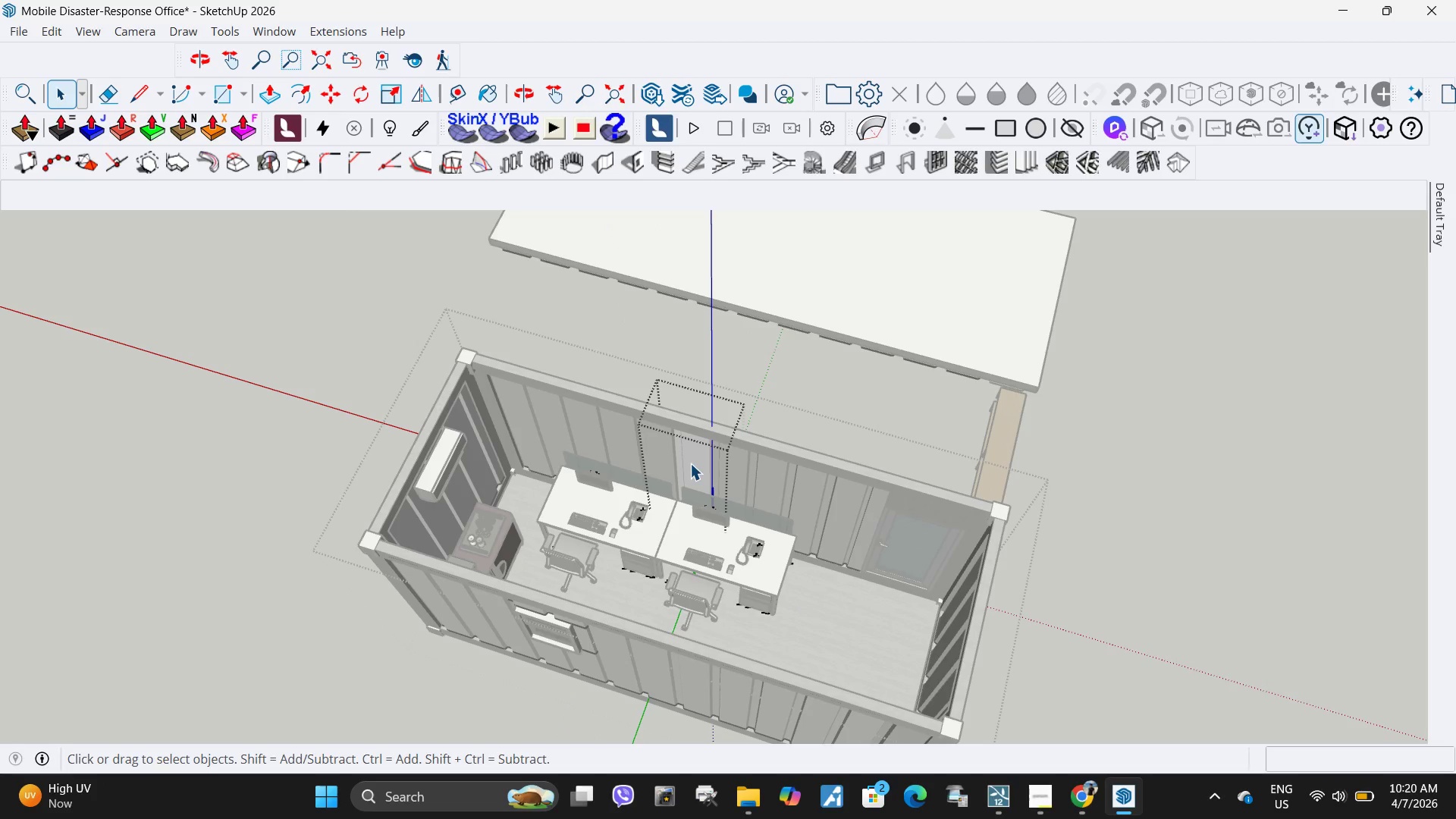 
left_click([690, 463])
 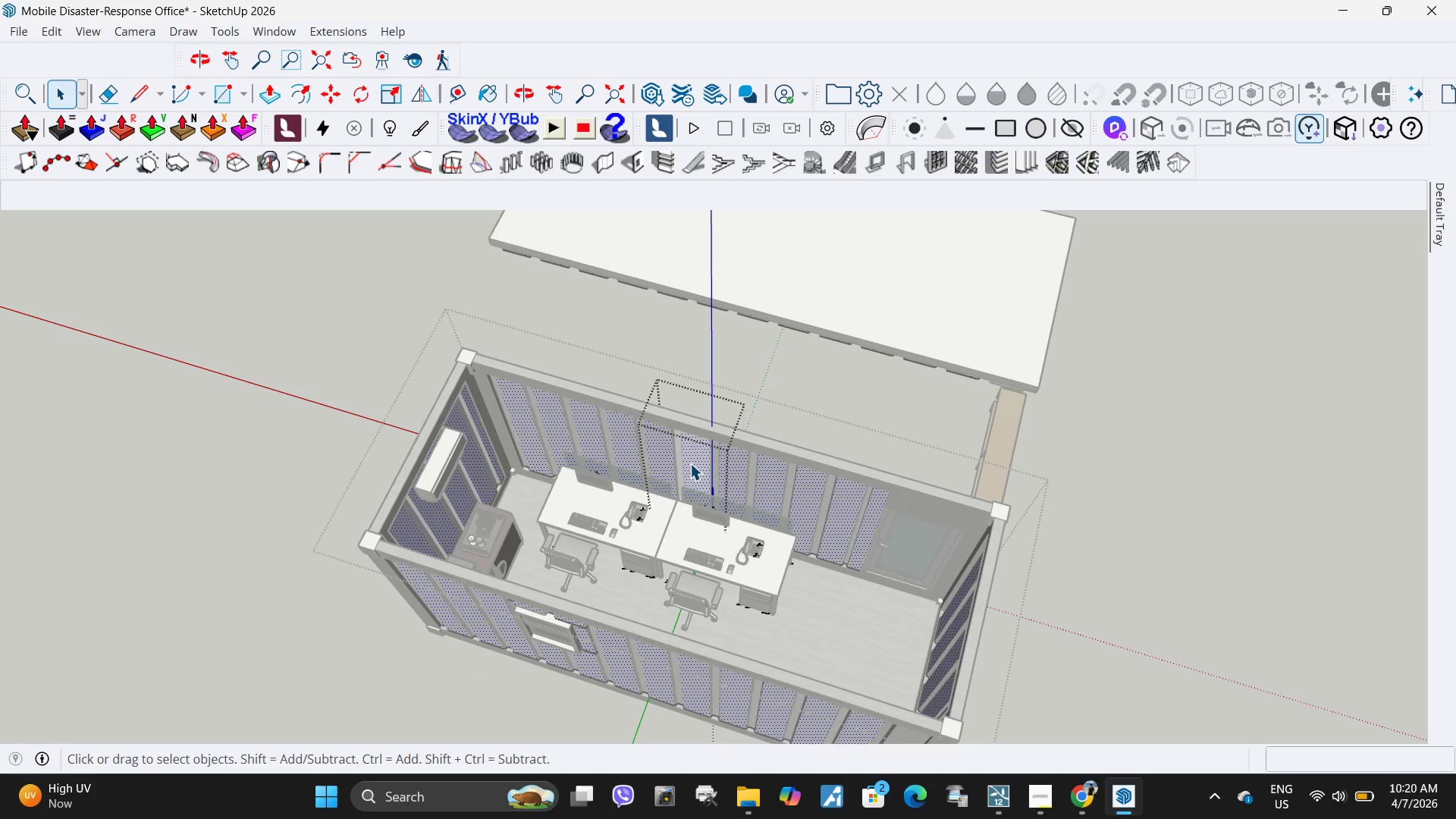 
double_click([736, 472])
 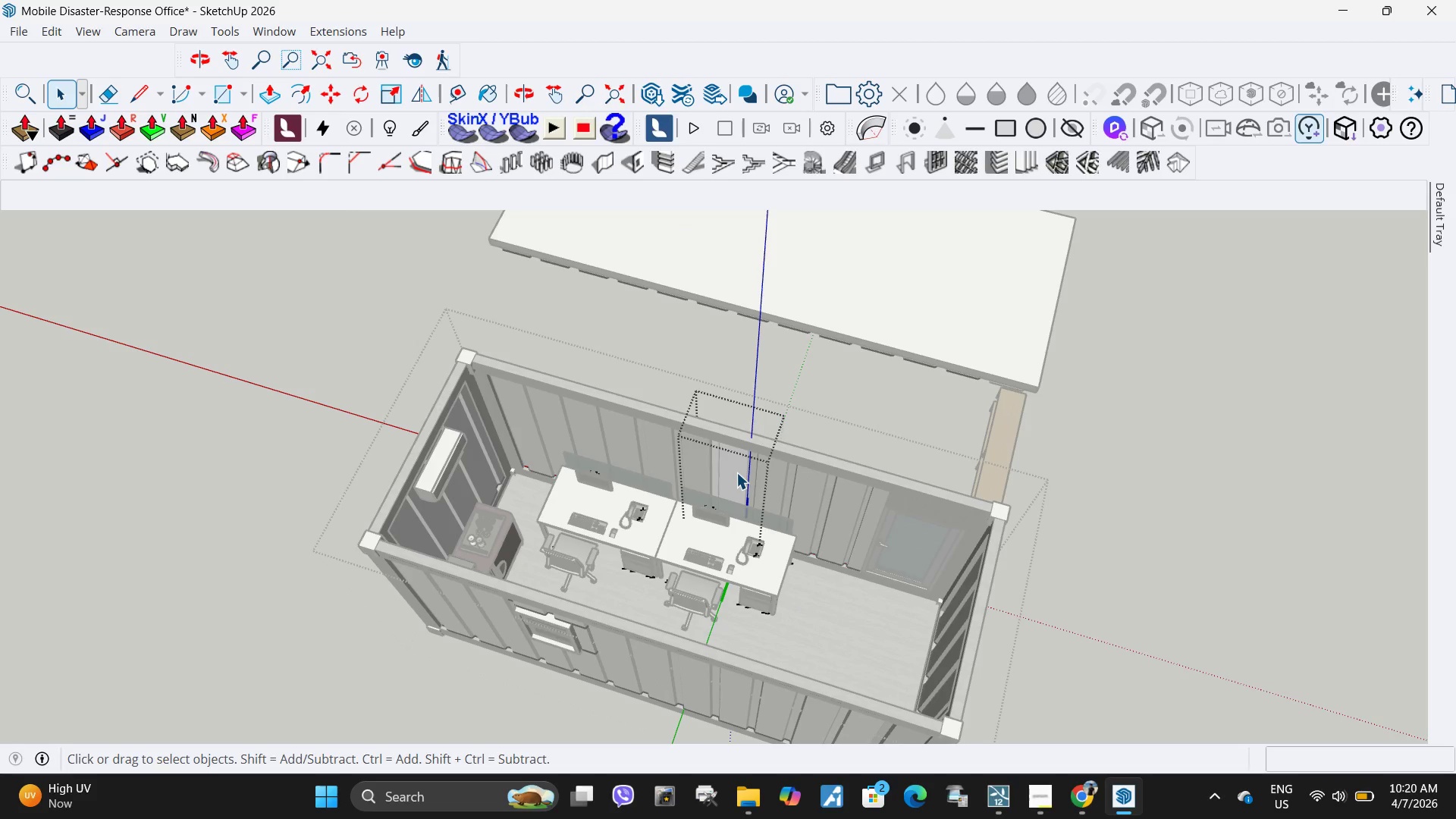 
left_click([736, 472])
 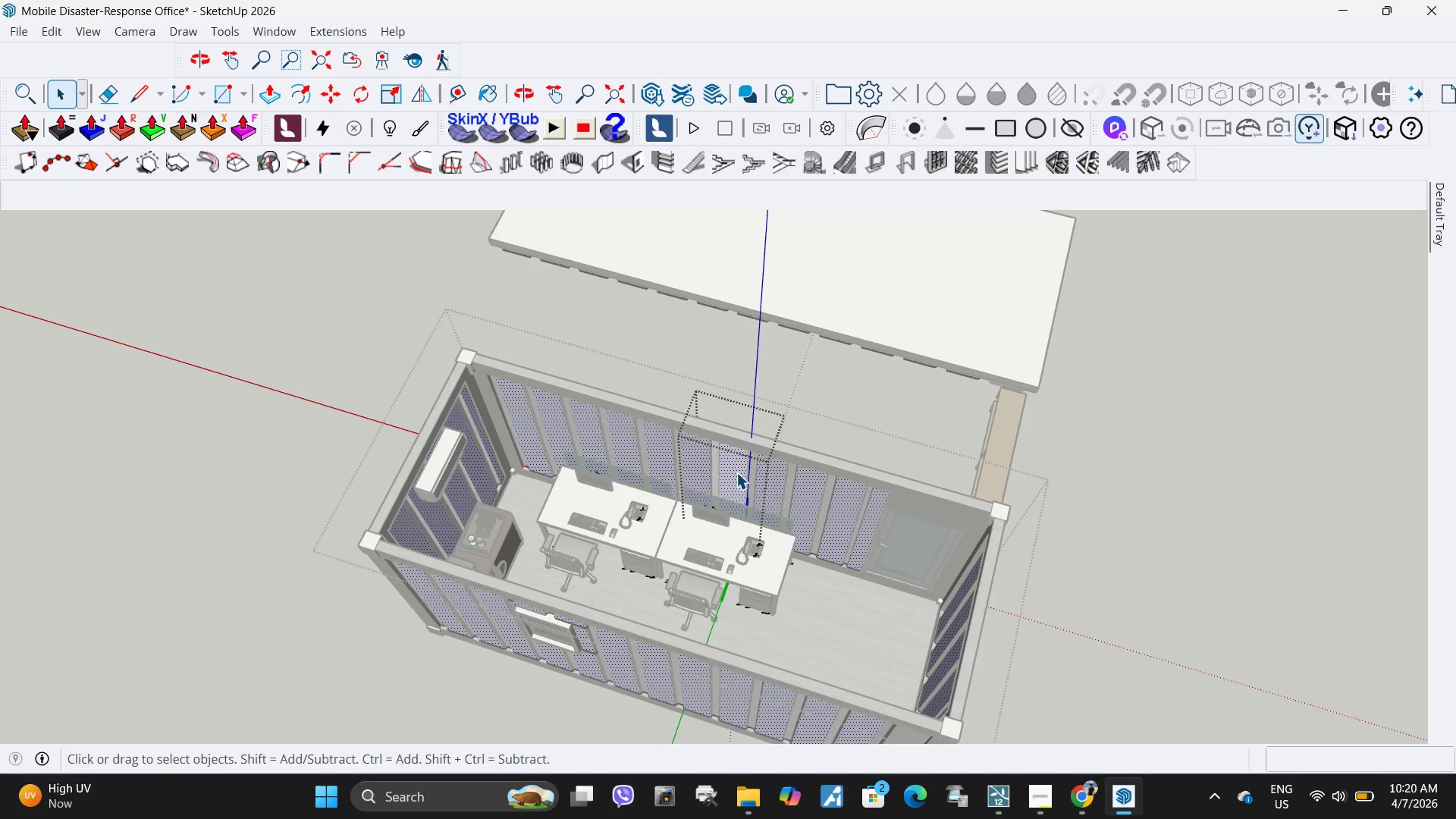 
left_click([736, 472])
 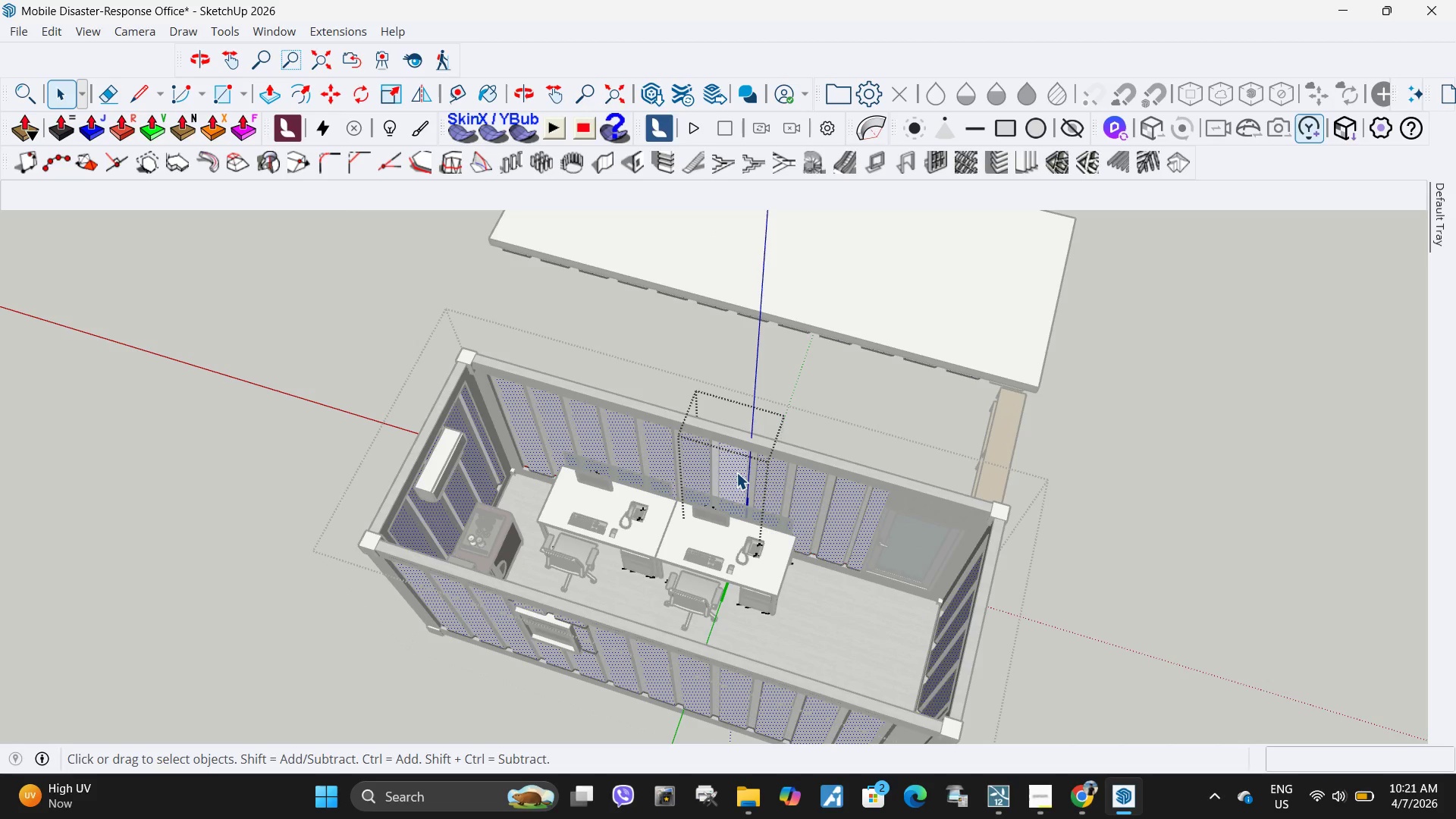 
left_click([763, 481])
 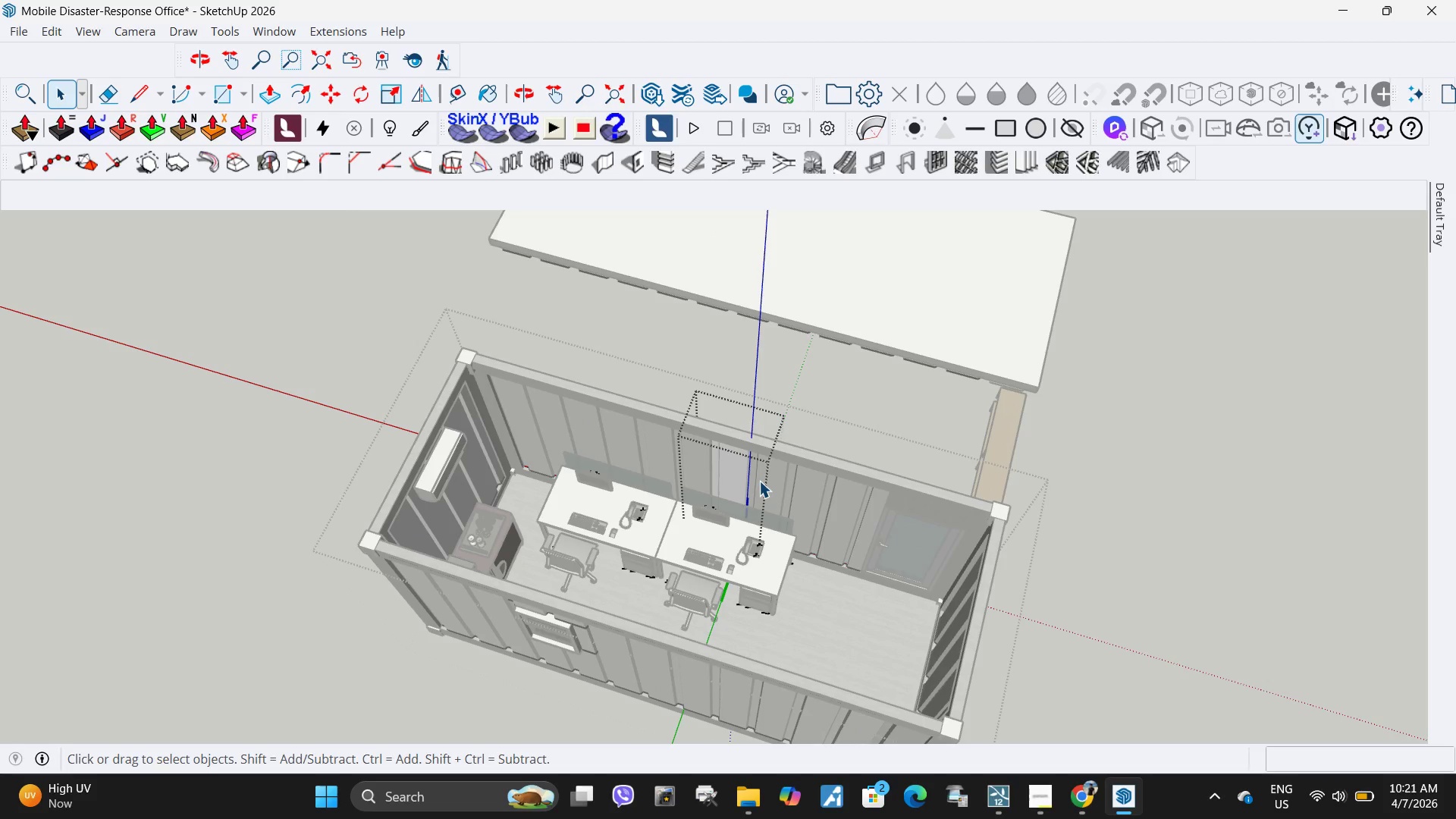 
double_click([759, 481])
 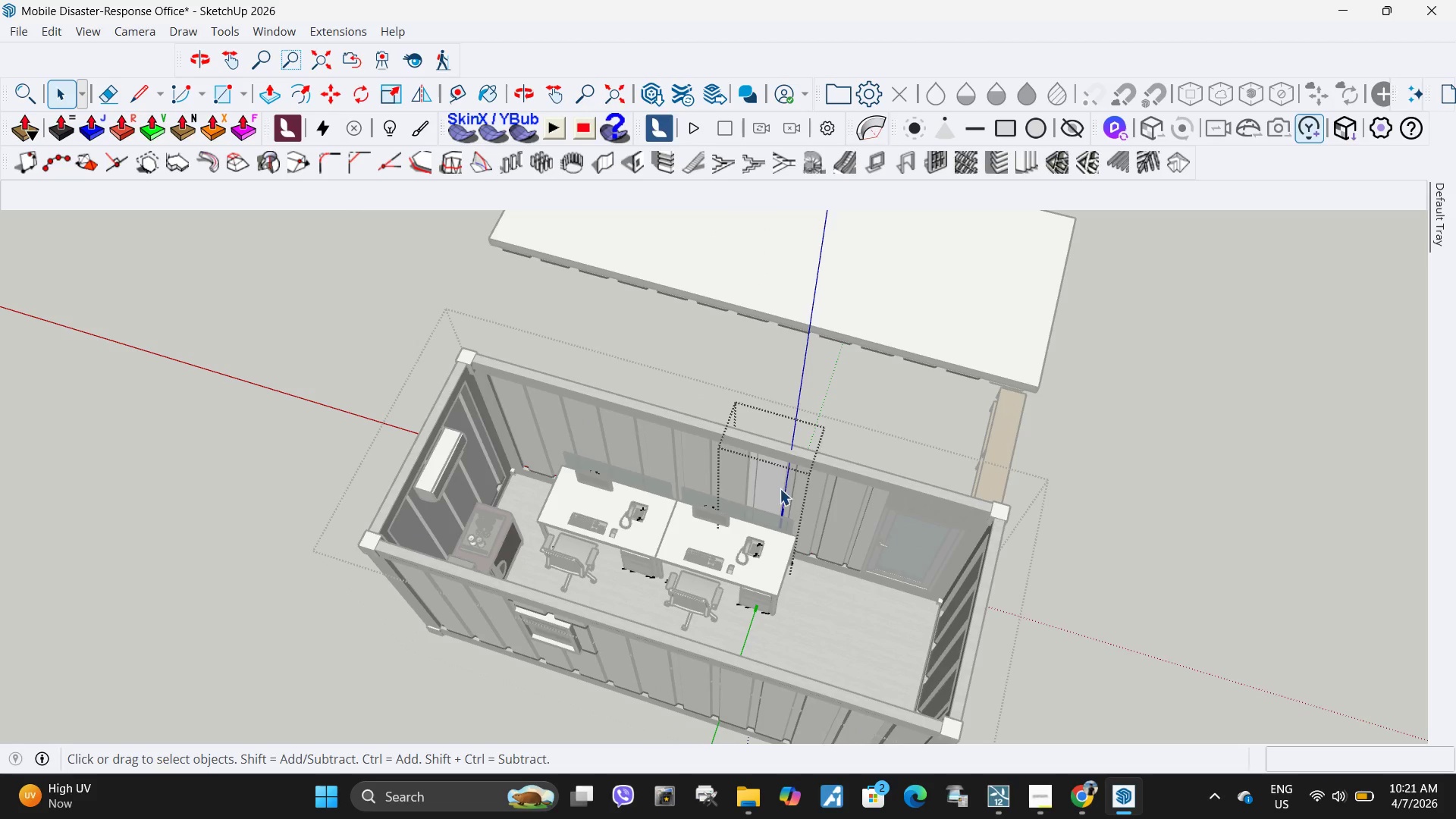 
double_click([789, 491])
 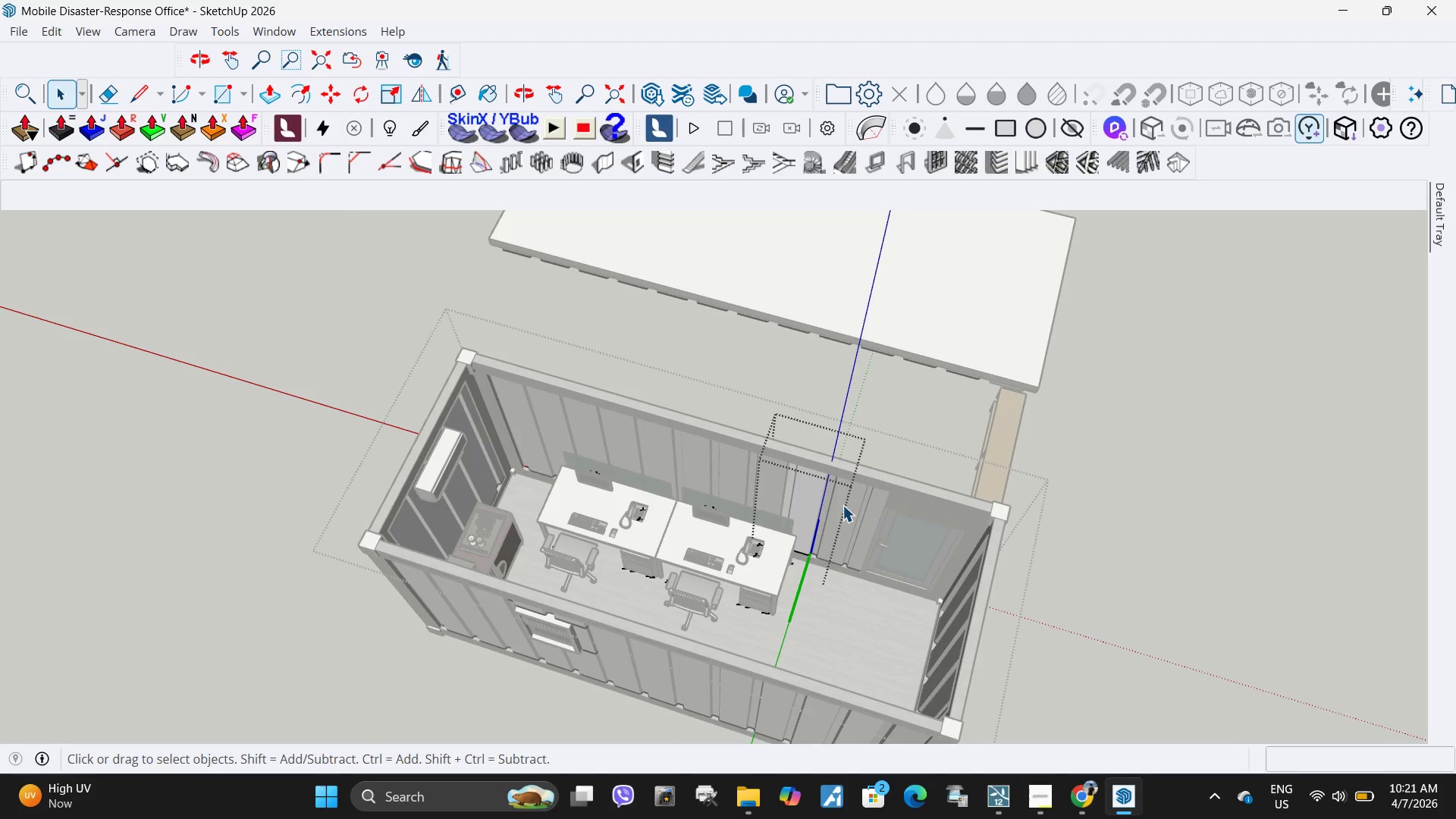 
left_click([843, 505])
 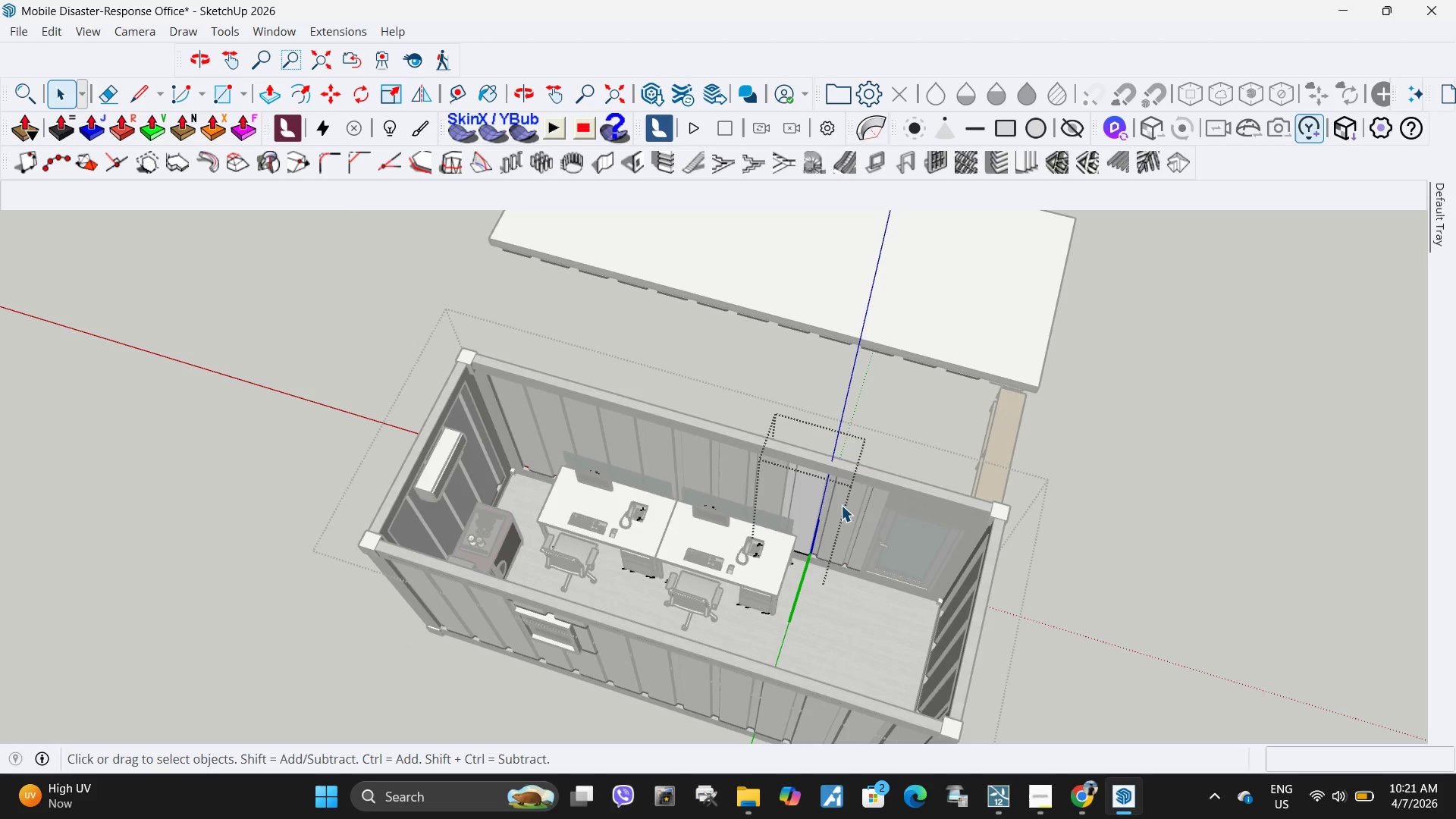 
wait(14.27)
 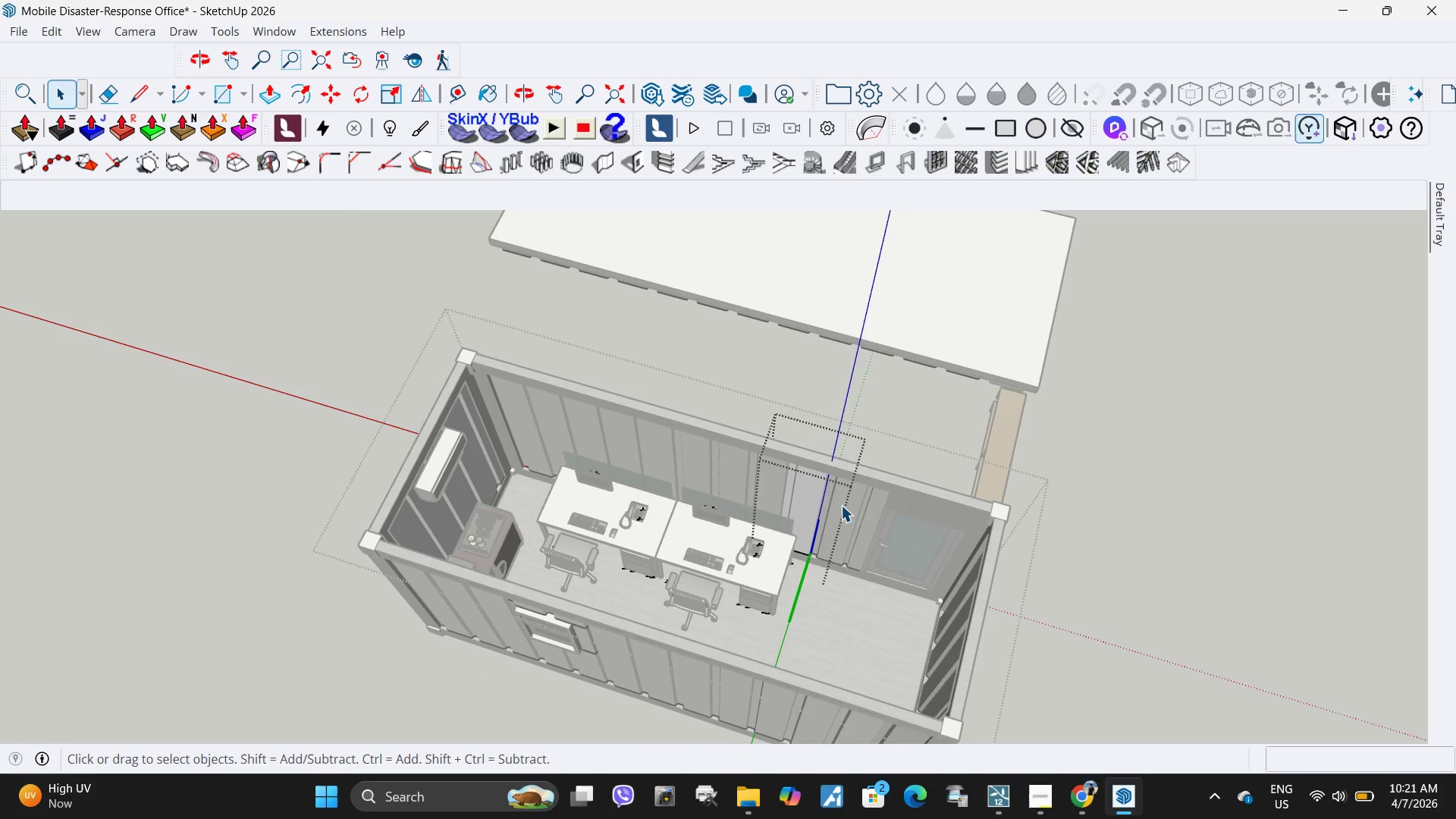 
double_click([849, 510])
 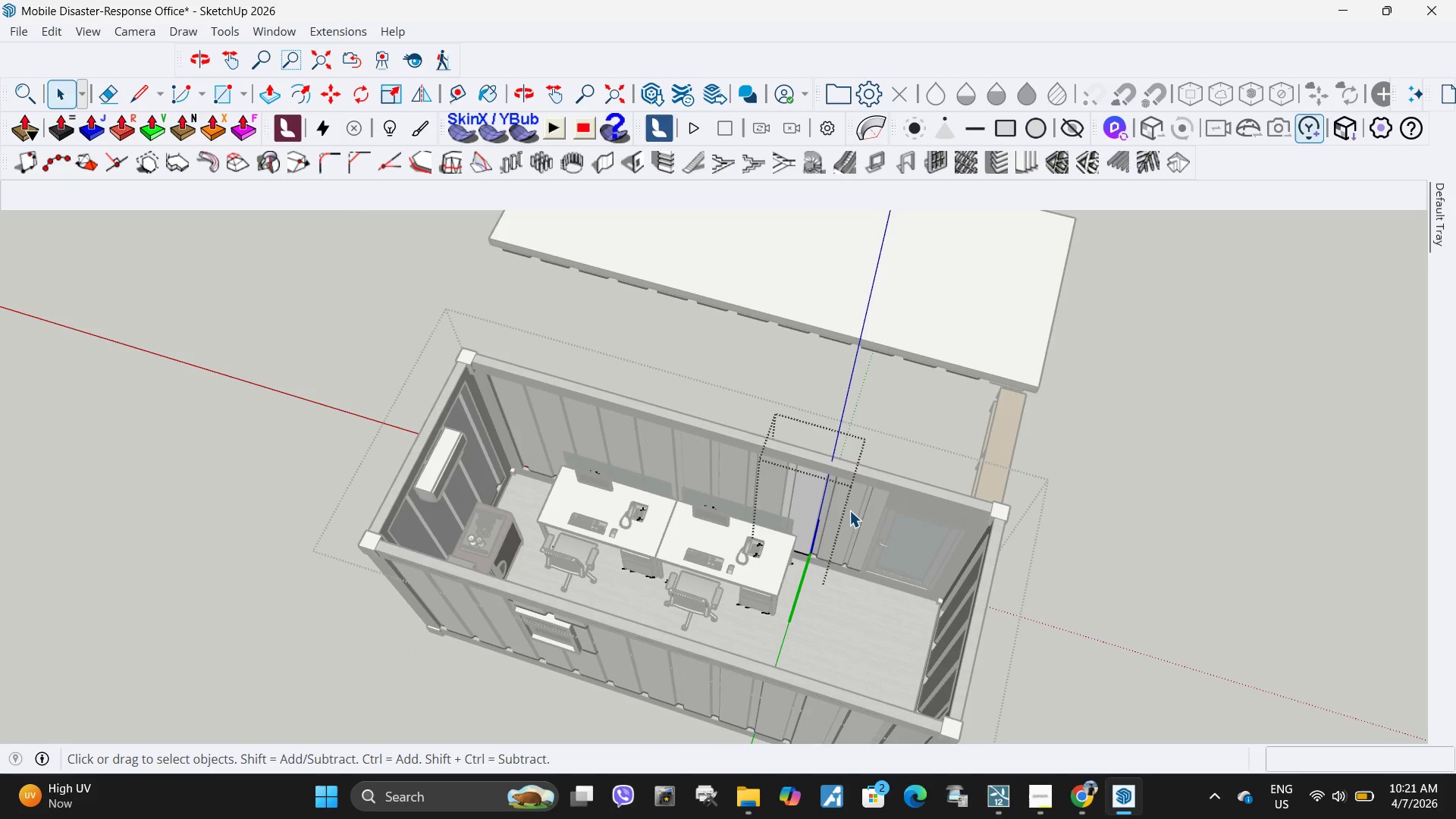 
triple_click([849, 510])
 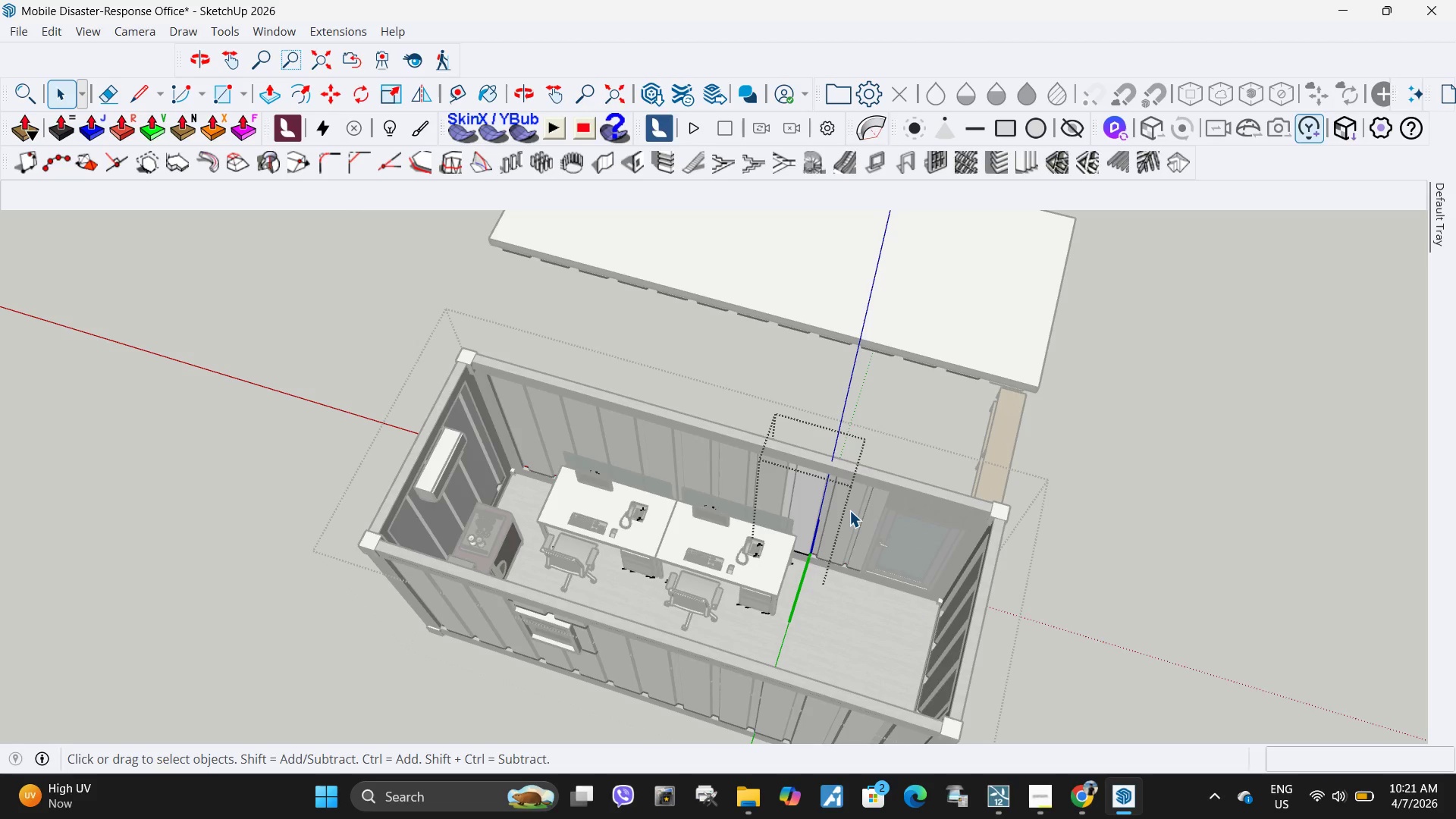 
triple_click([849, 510])
 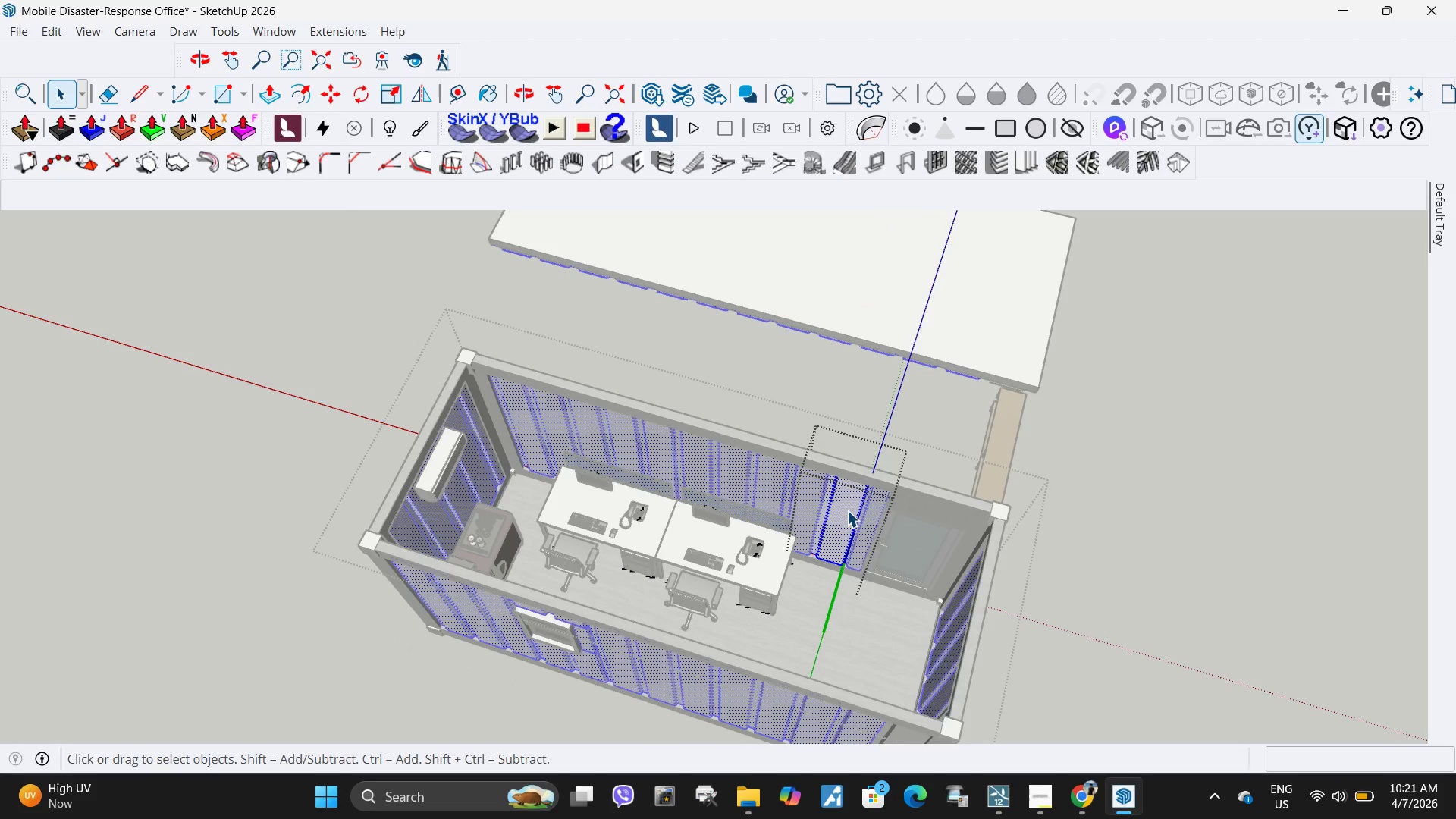 
triple_click([847, 510])
 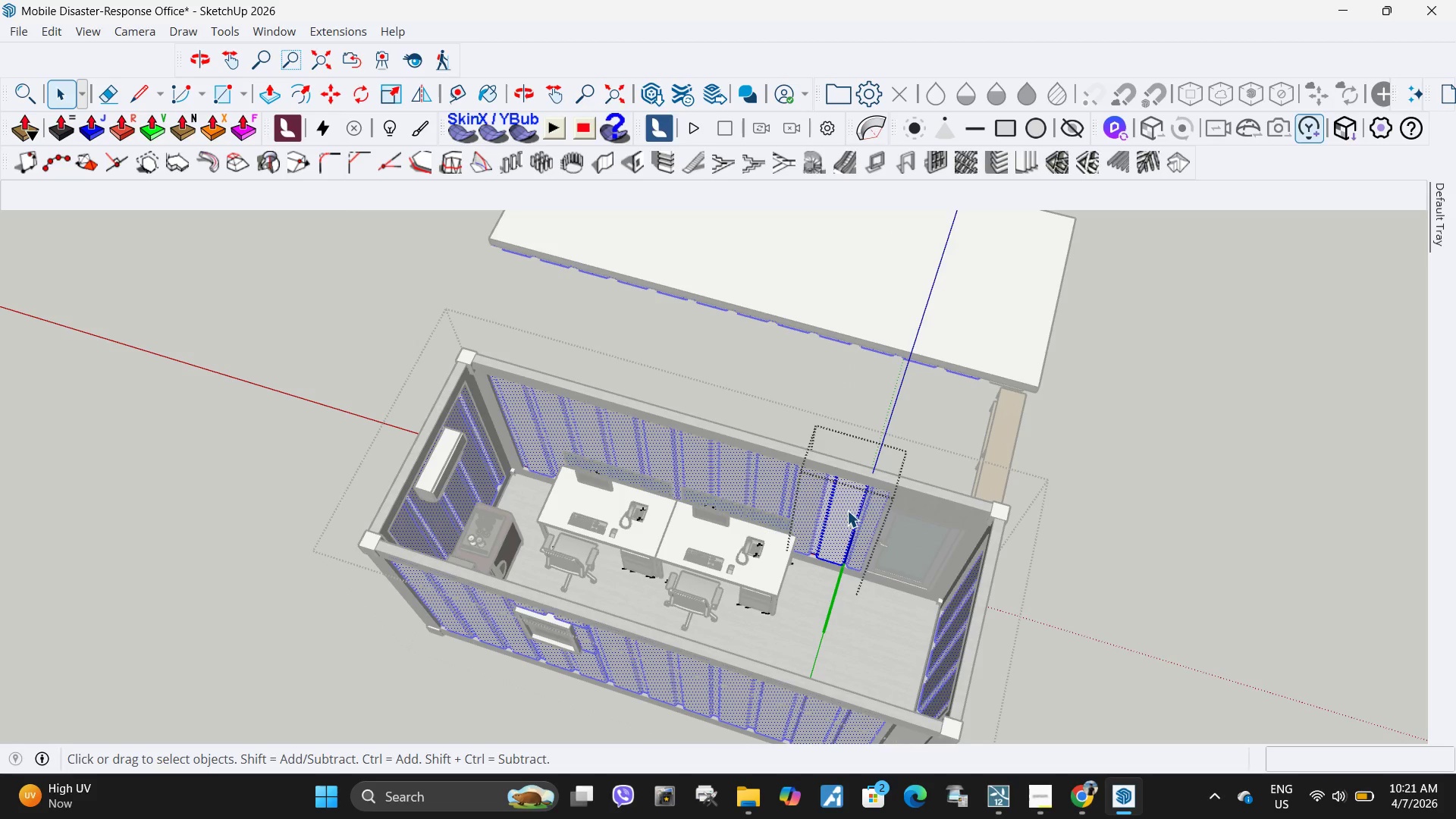 
triple_click([847, 510])
 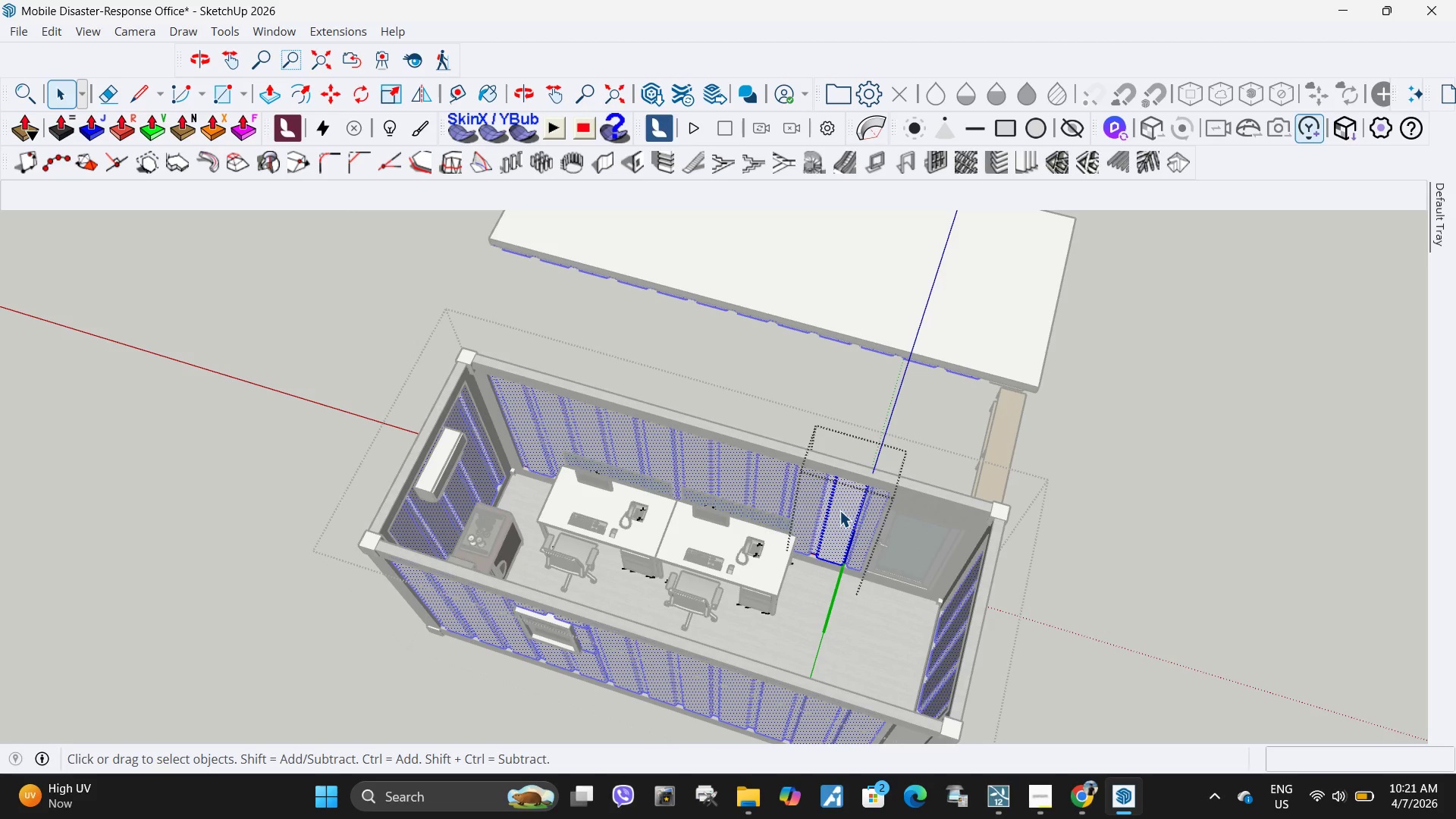 
wait(15.86)
 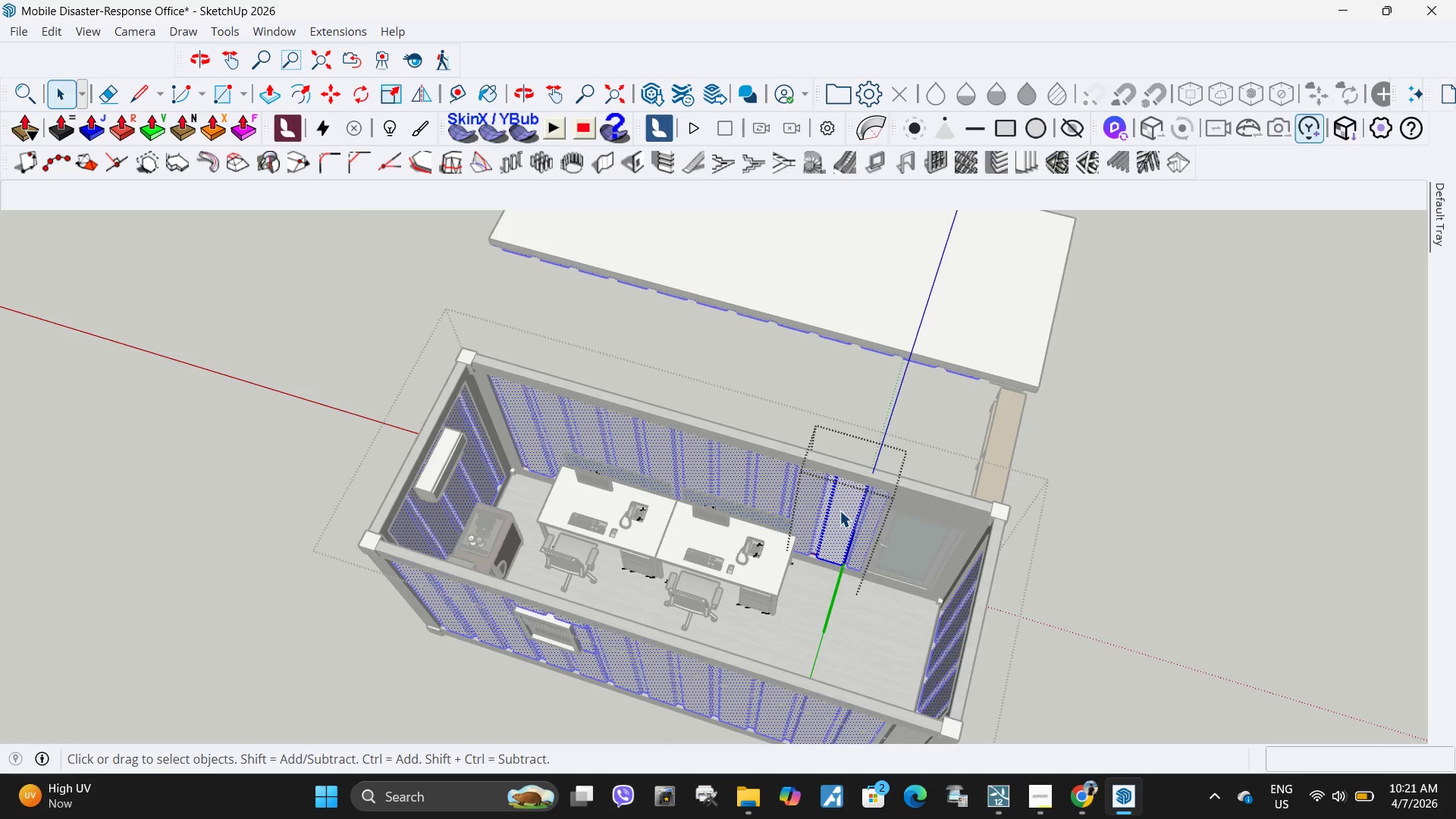 
left_click([887, 544])
 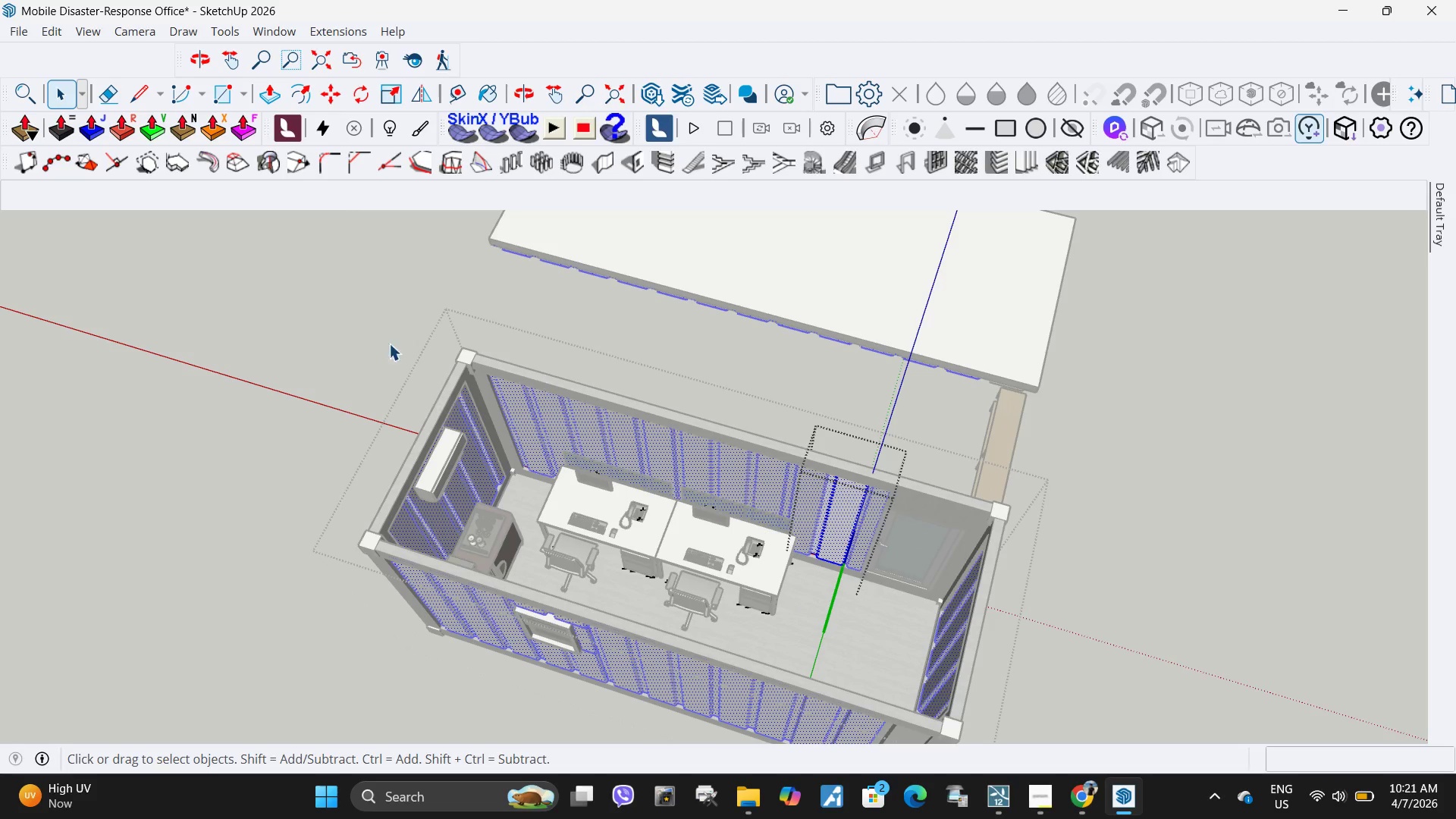 
double_click([310, 384])
 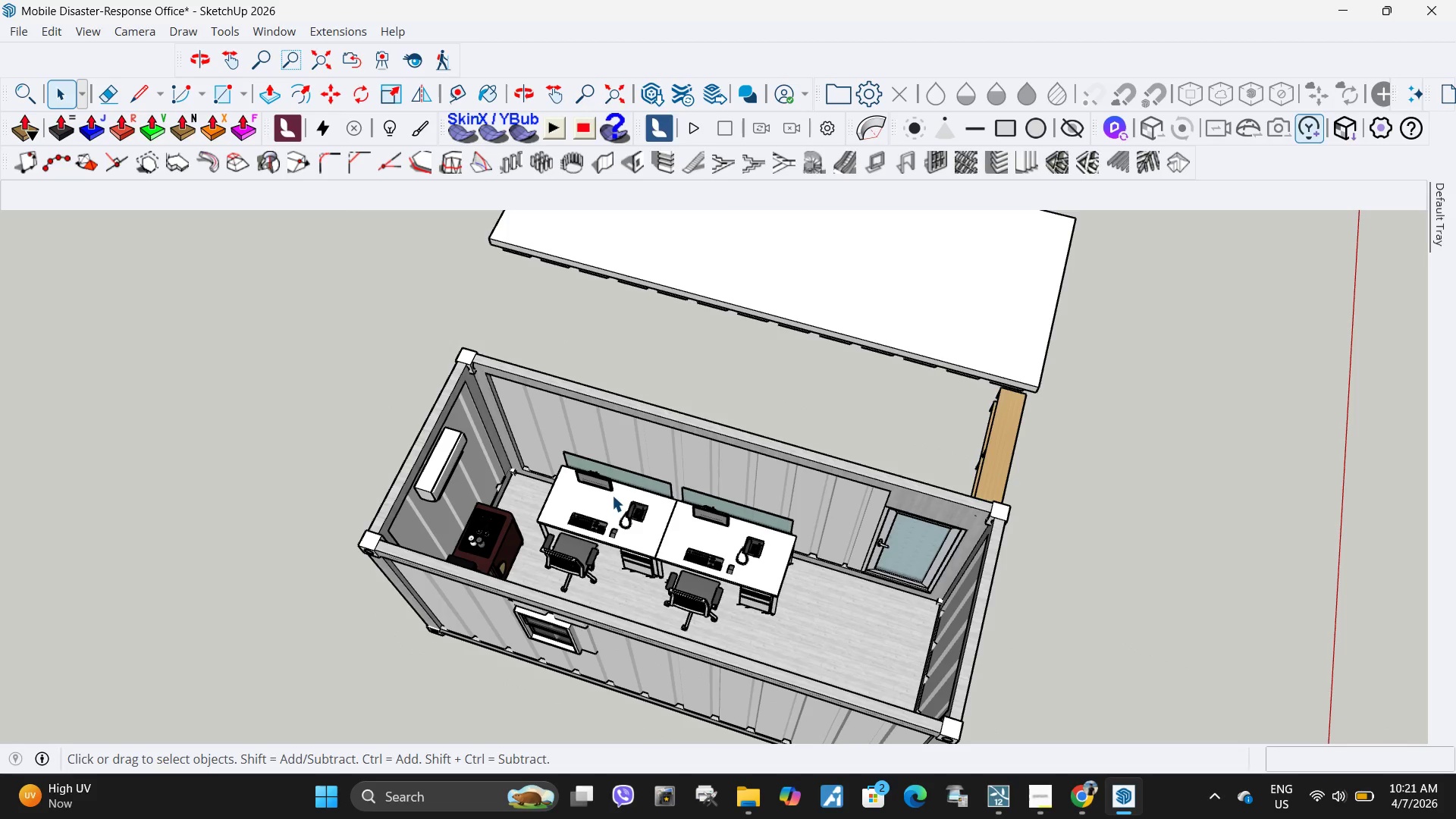 
double_click([612, 495])
 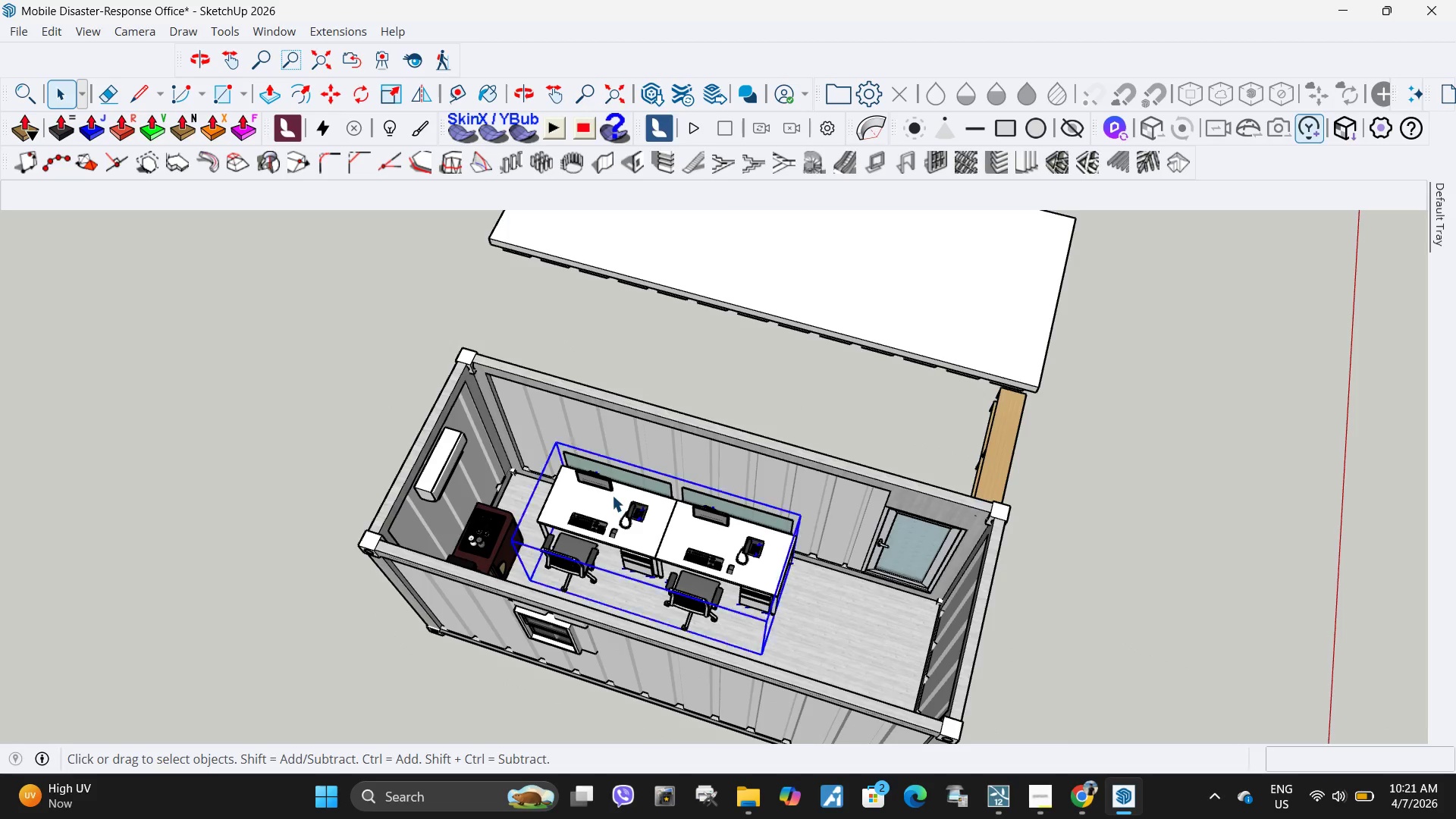 
triple_click([612, 495])
 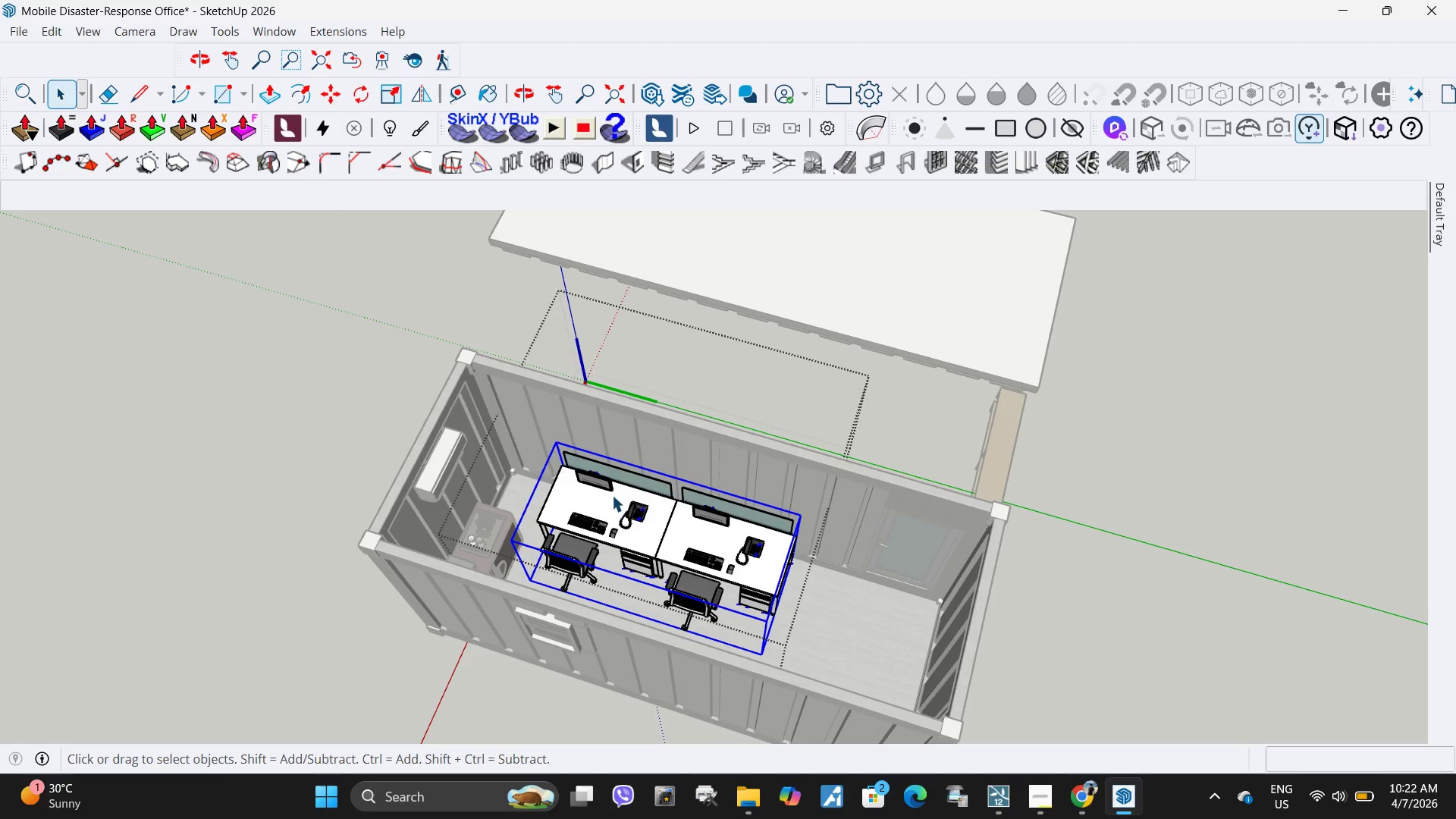 
wait(26.49)
 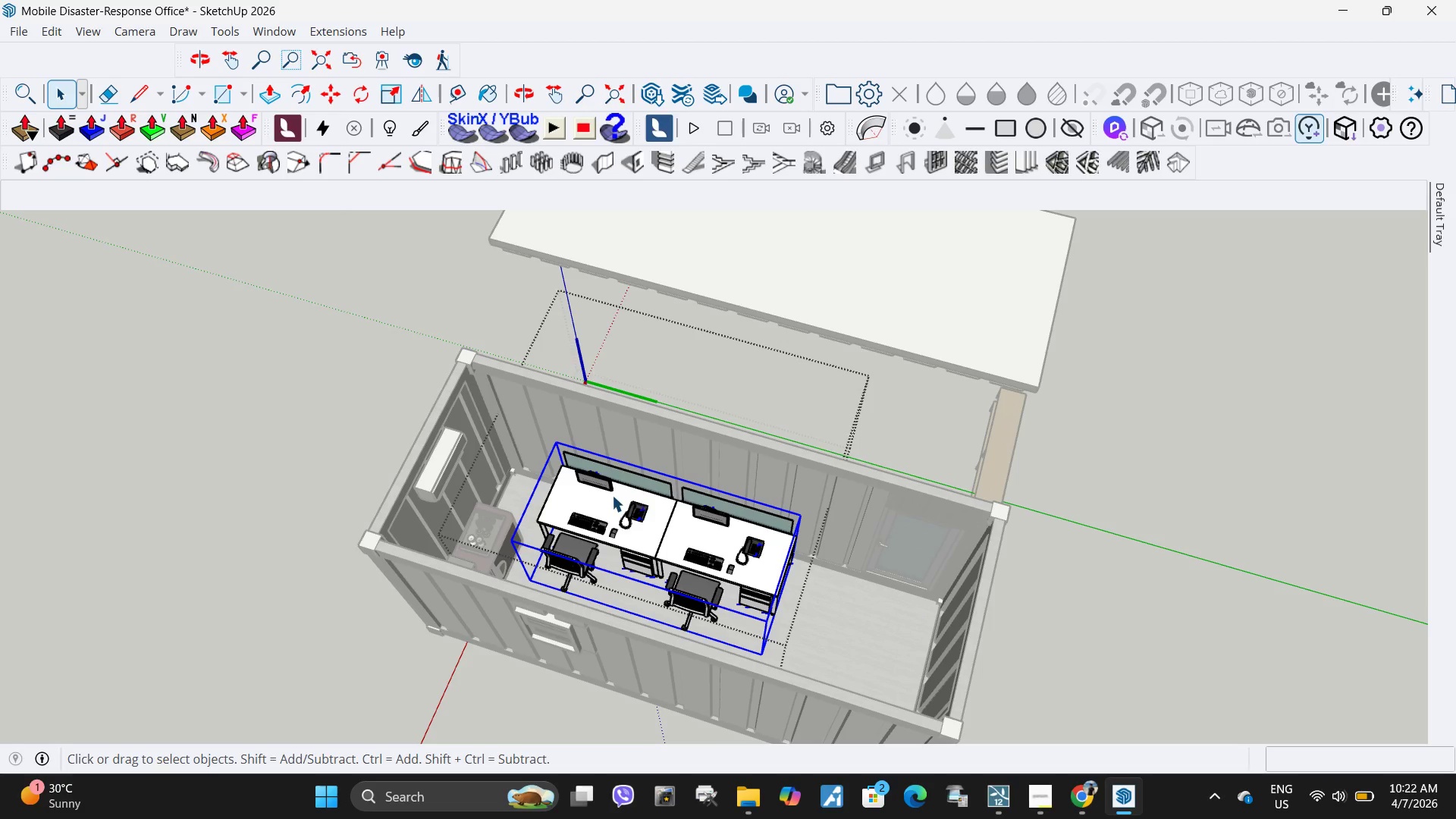 
scroll: coordinate [767, 553], scroll_direction: down, amount: 19.0
 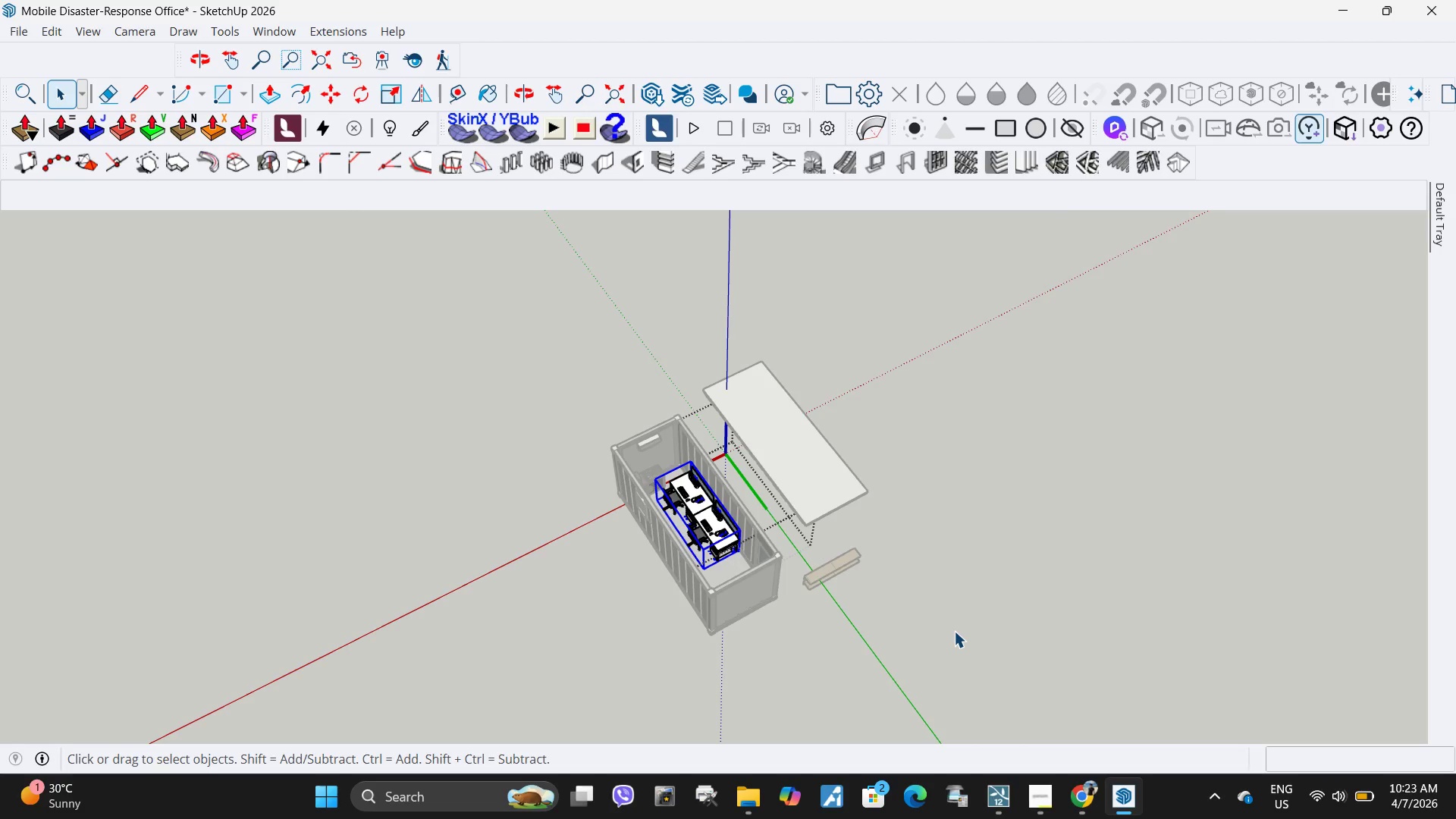 
wait(80.38)
 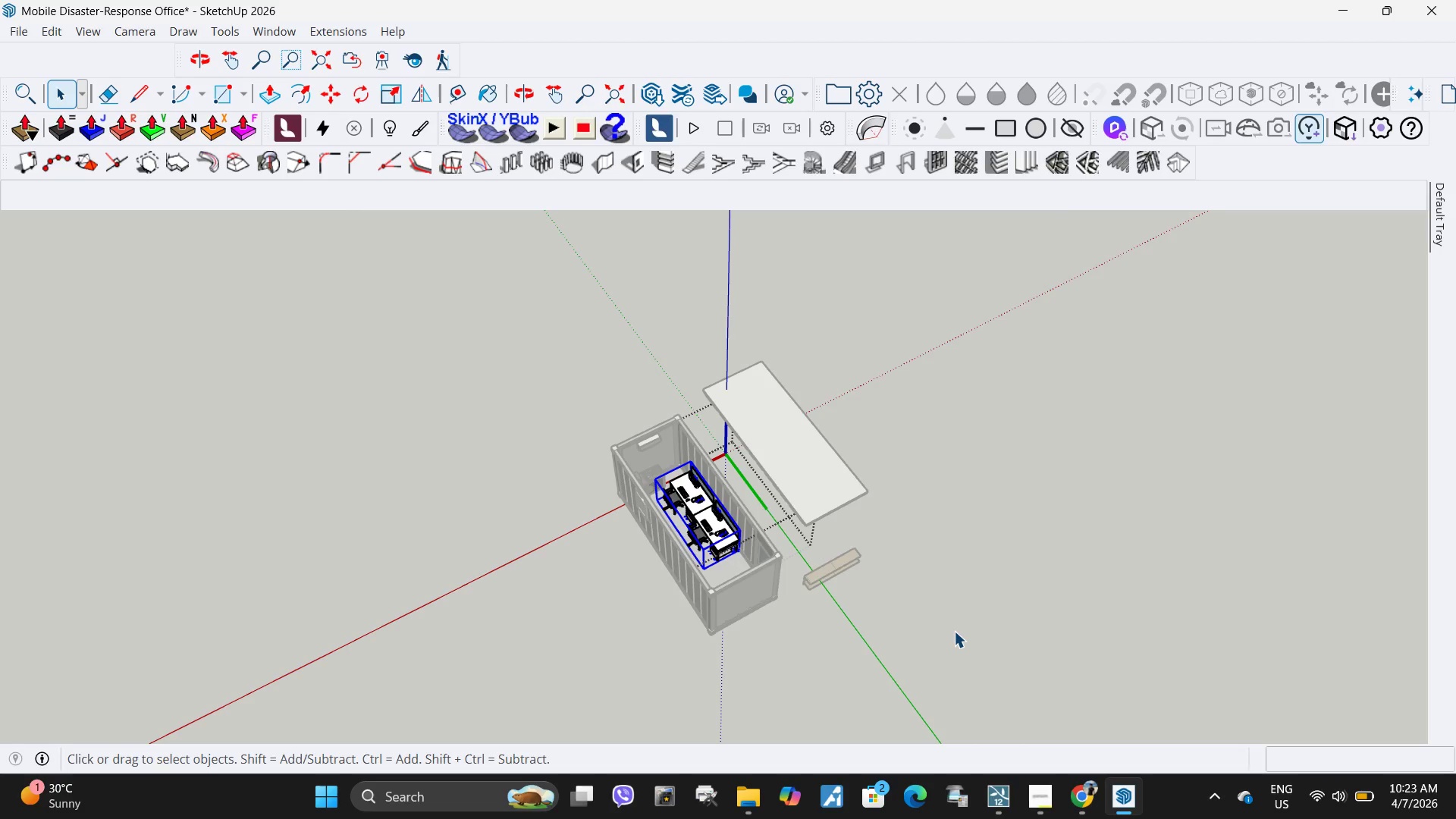 
left_click([954, 631])
 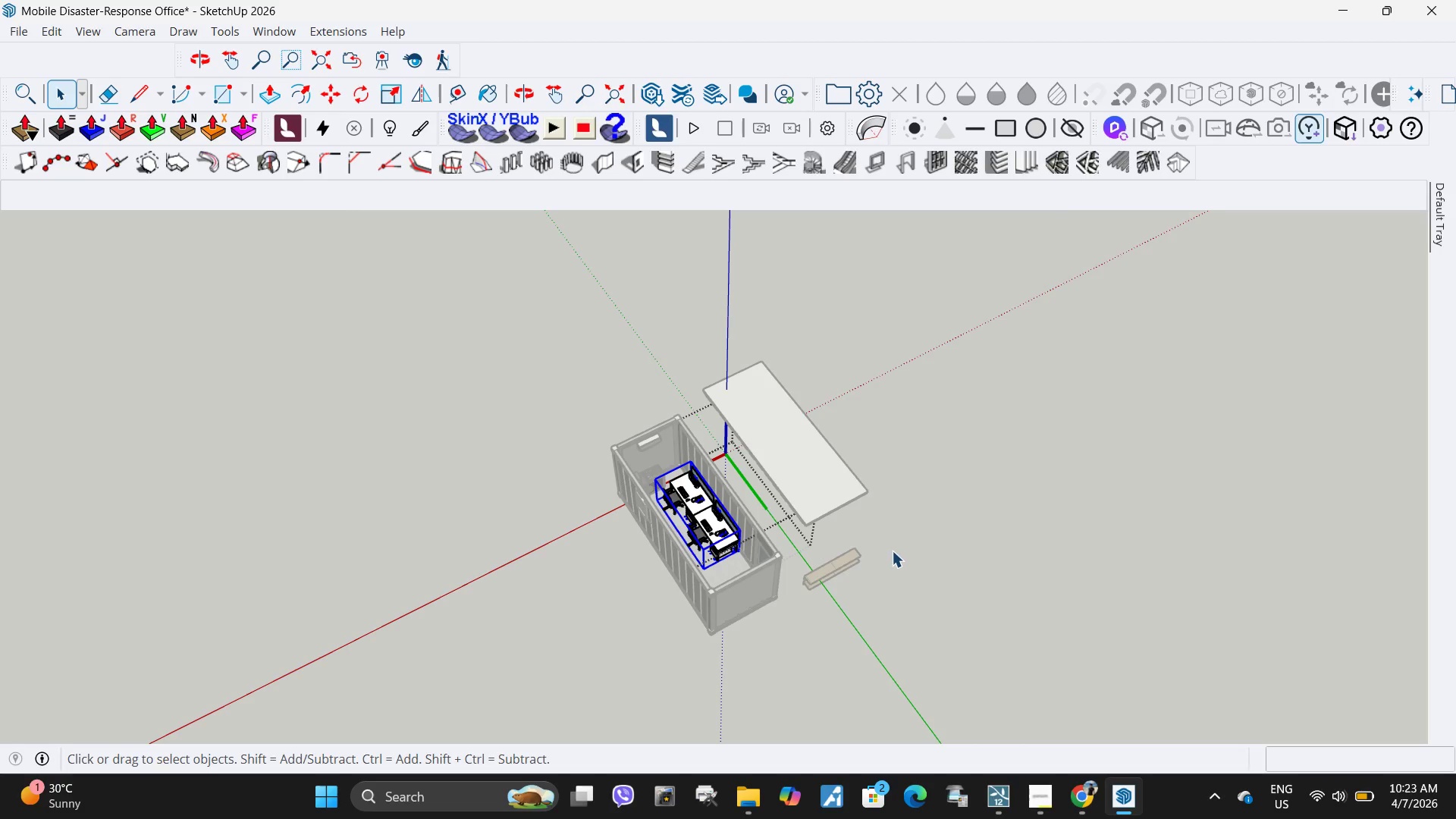 
scroll: coordinate [899, 573], scroll_direction: down, amount: 3.0
 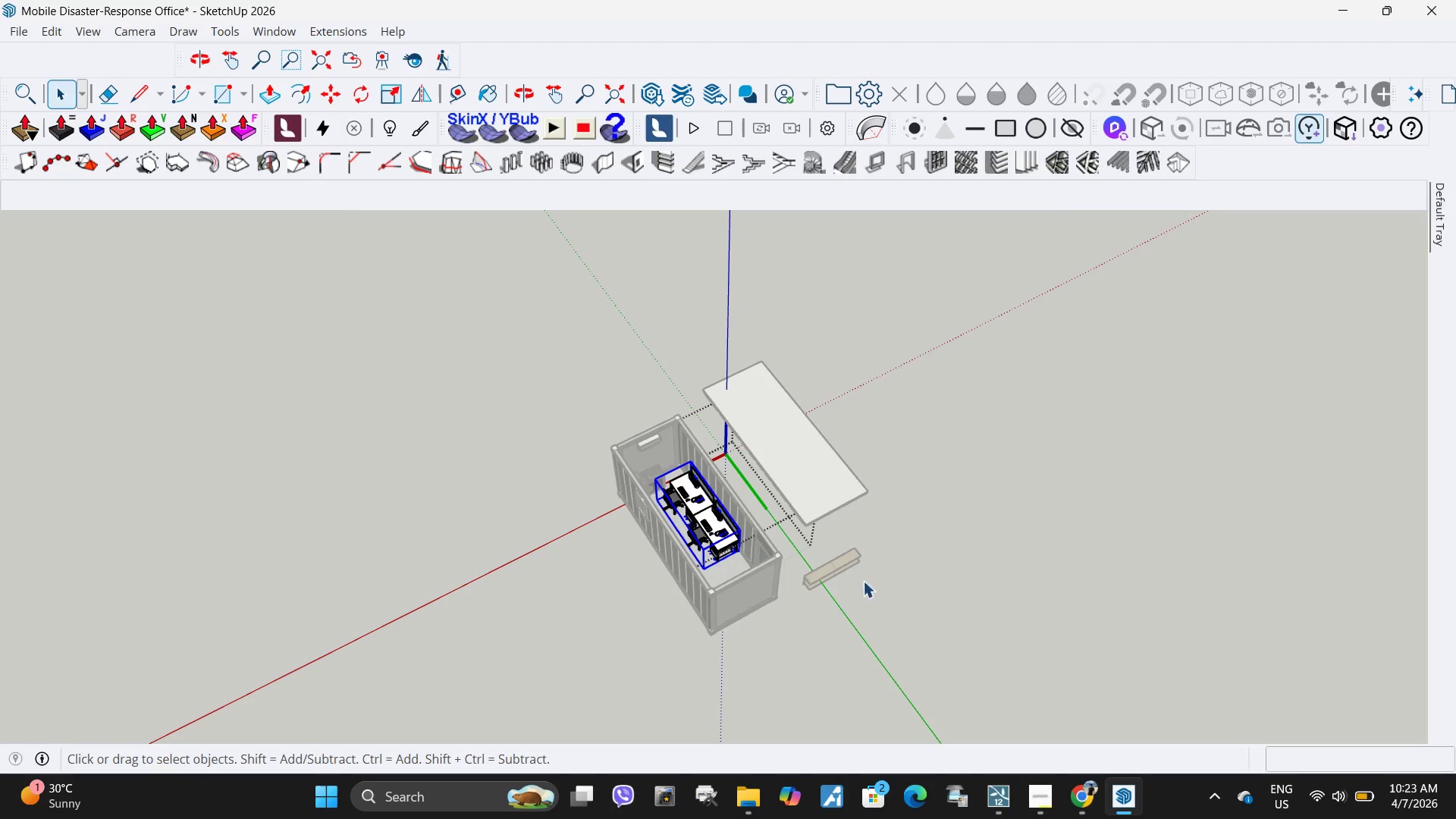 
key(Escape)
 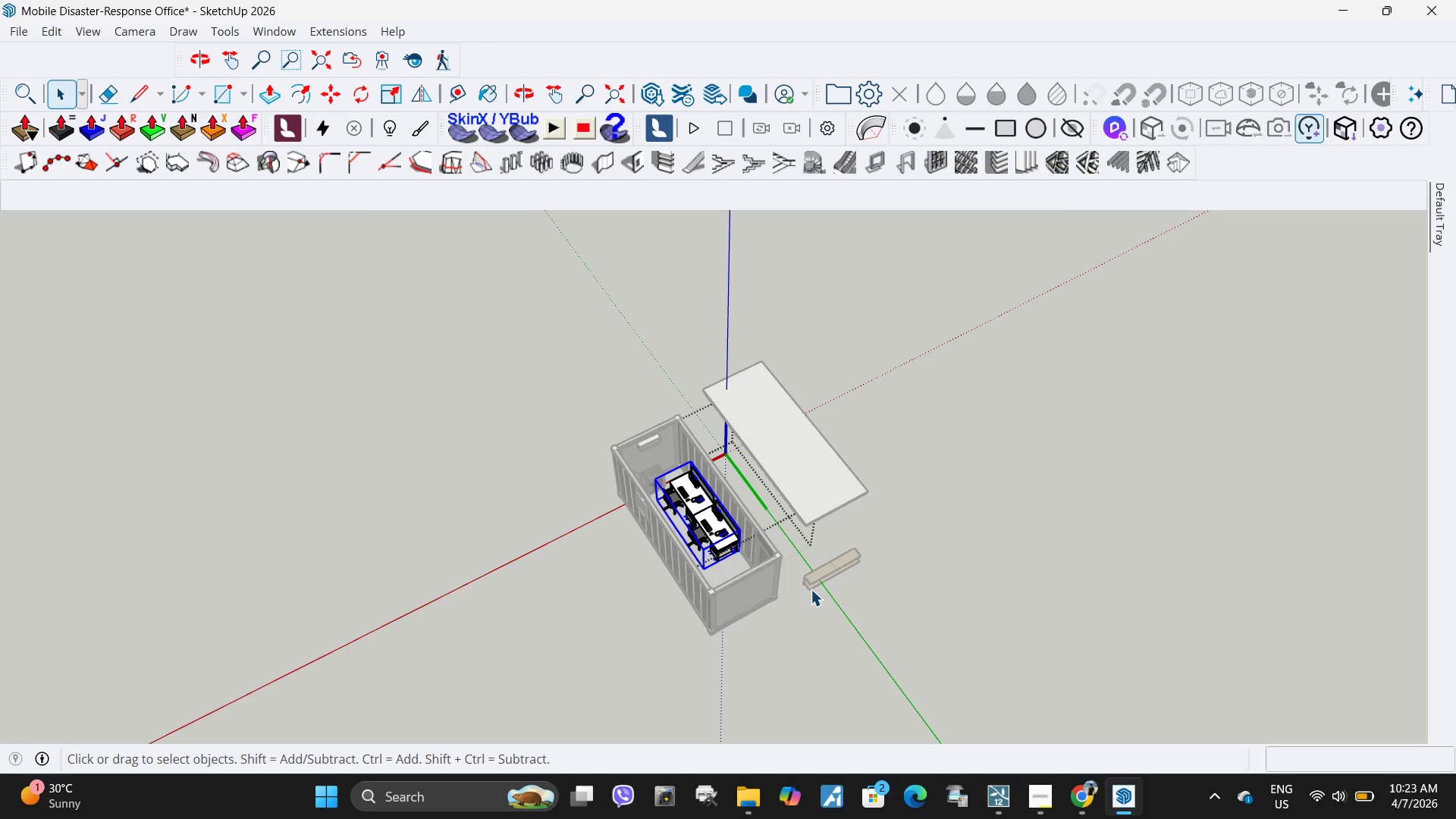 
key(Escape)
 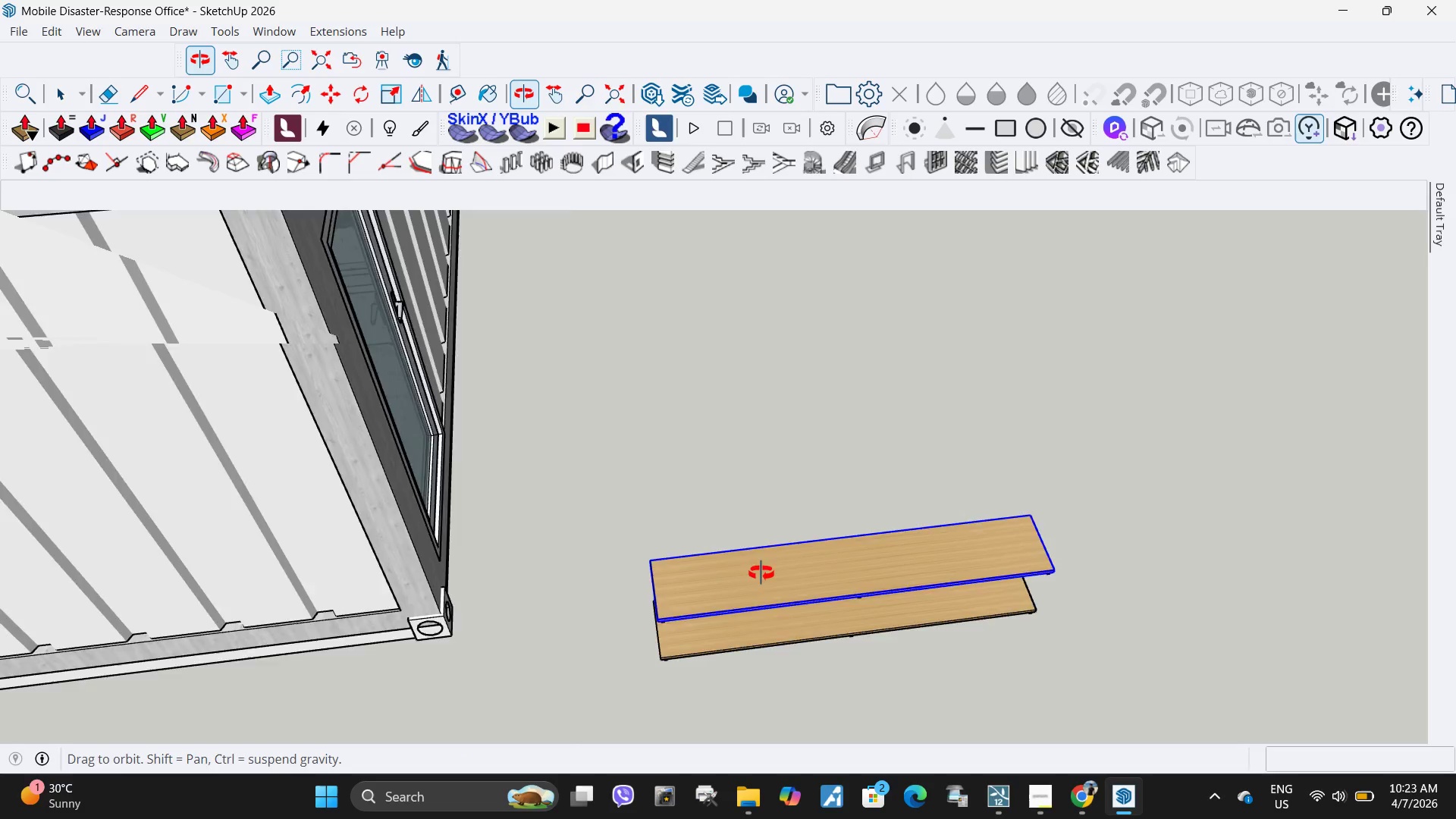 
scroll: coordinate [842, 585], scroll_direction: up, amount: 32.0
 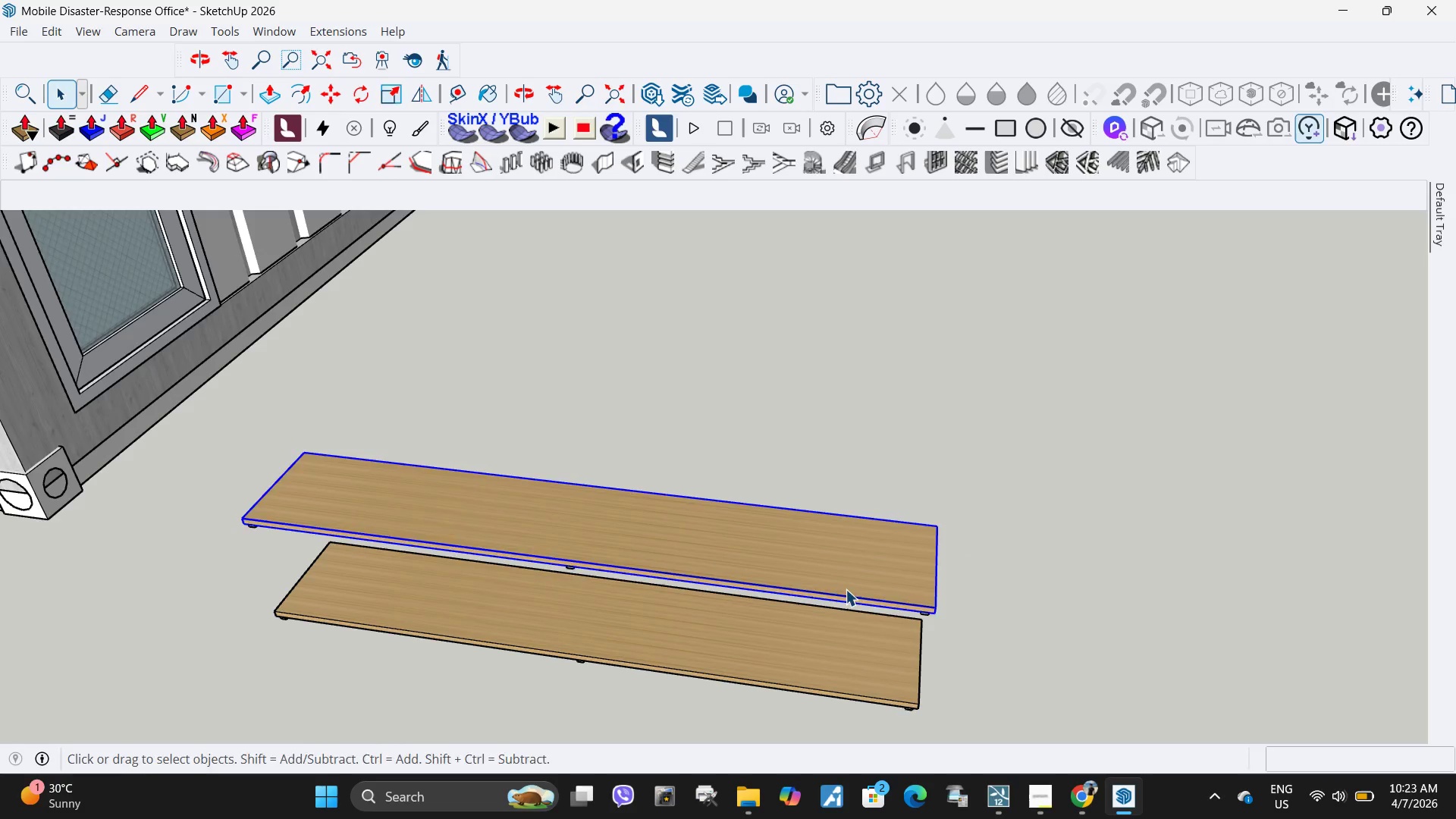 
key(S)
 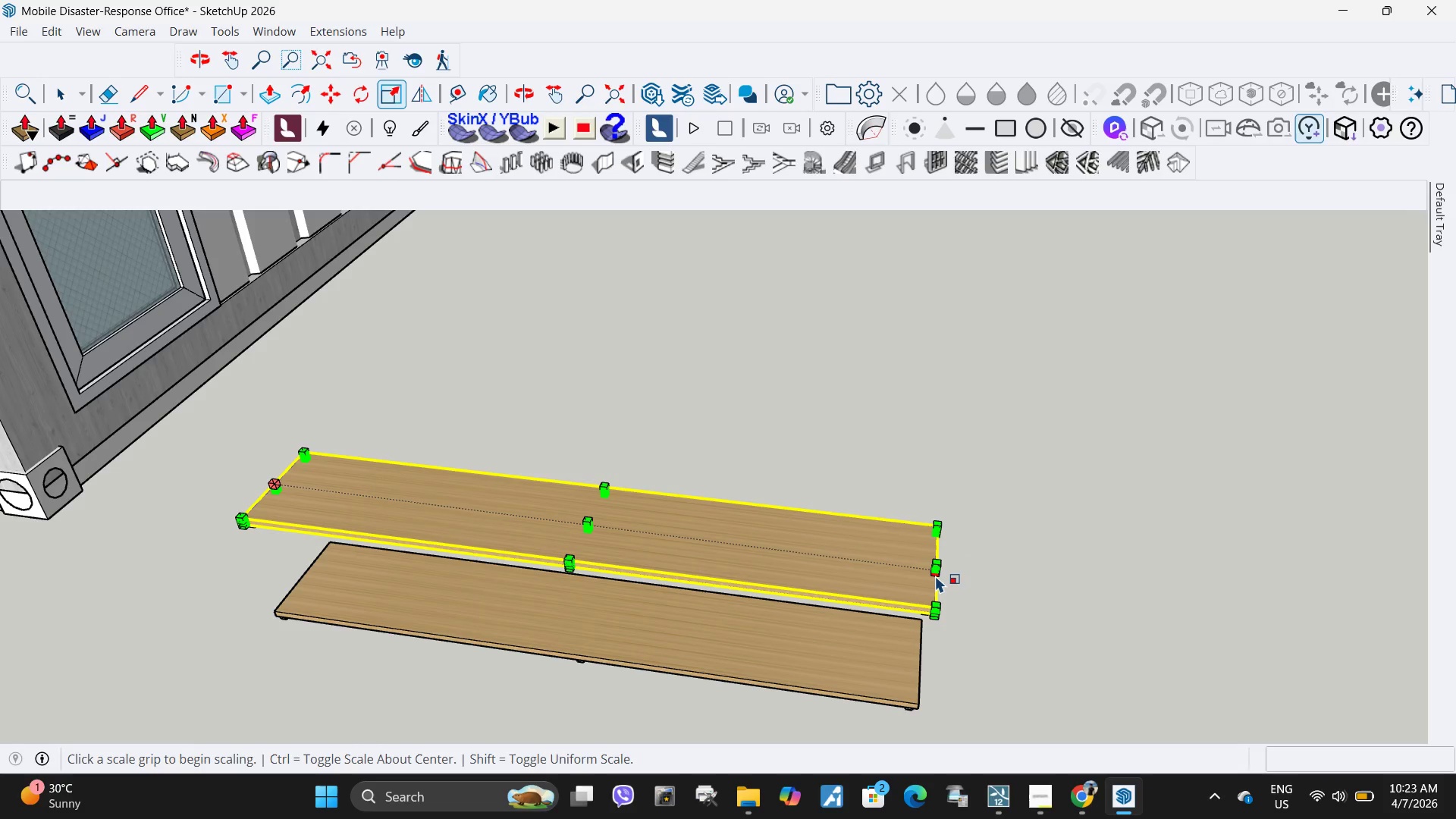 
left_click([936, 573])
 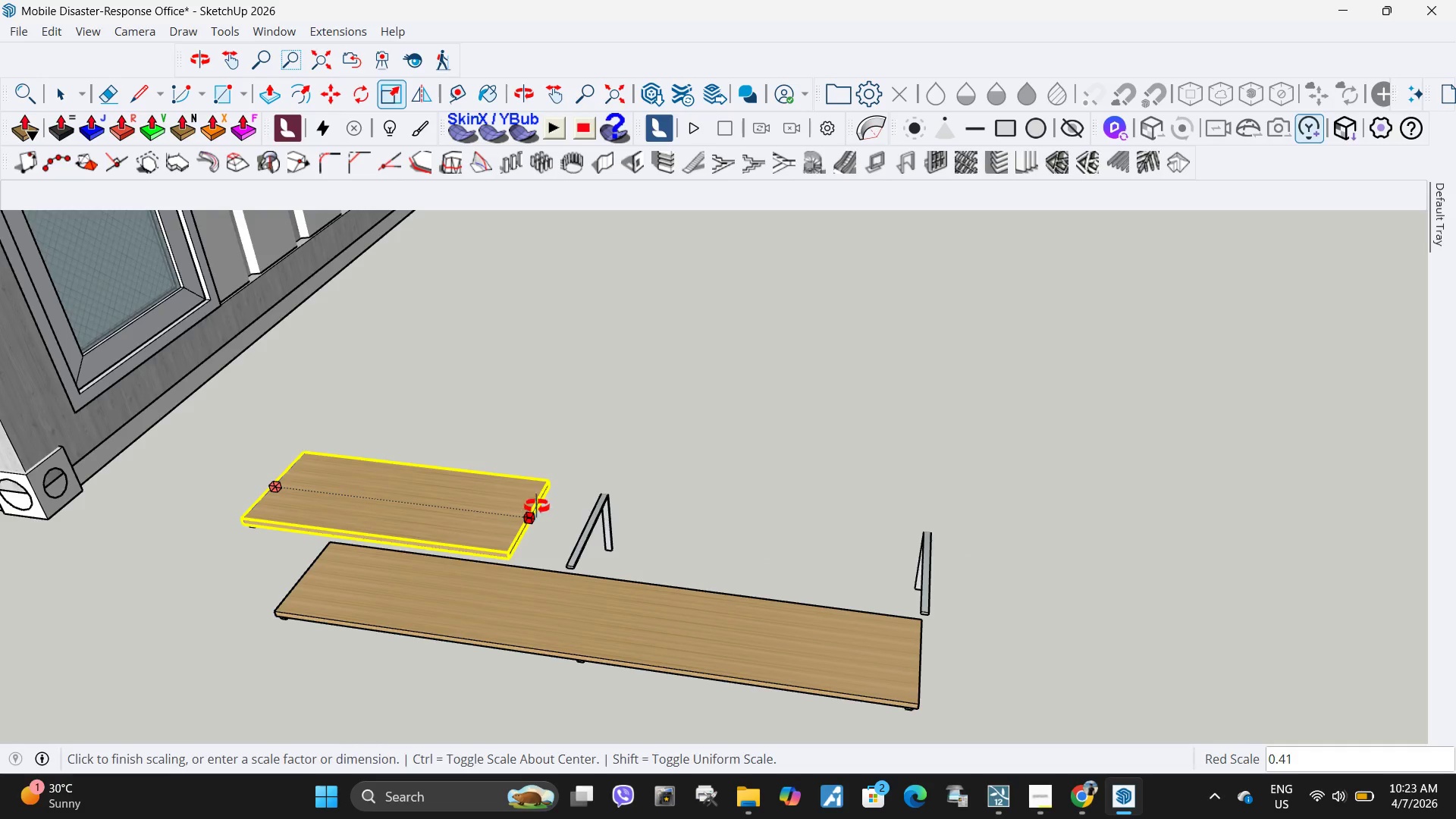 
scroll: coordinate [372, 533], scroll_direction: up, amount: 14.0
 